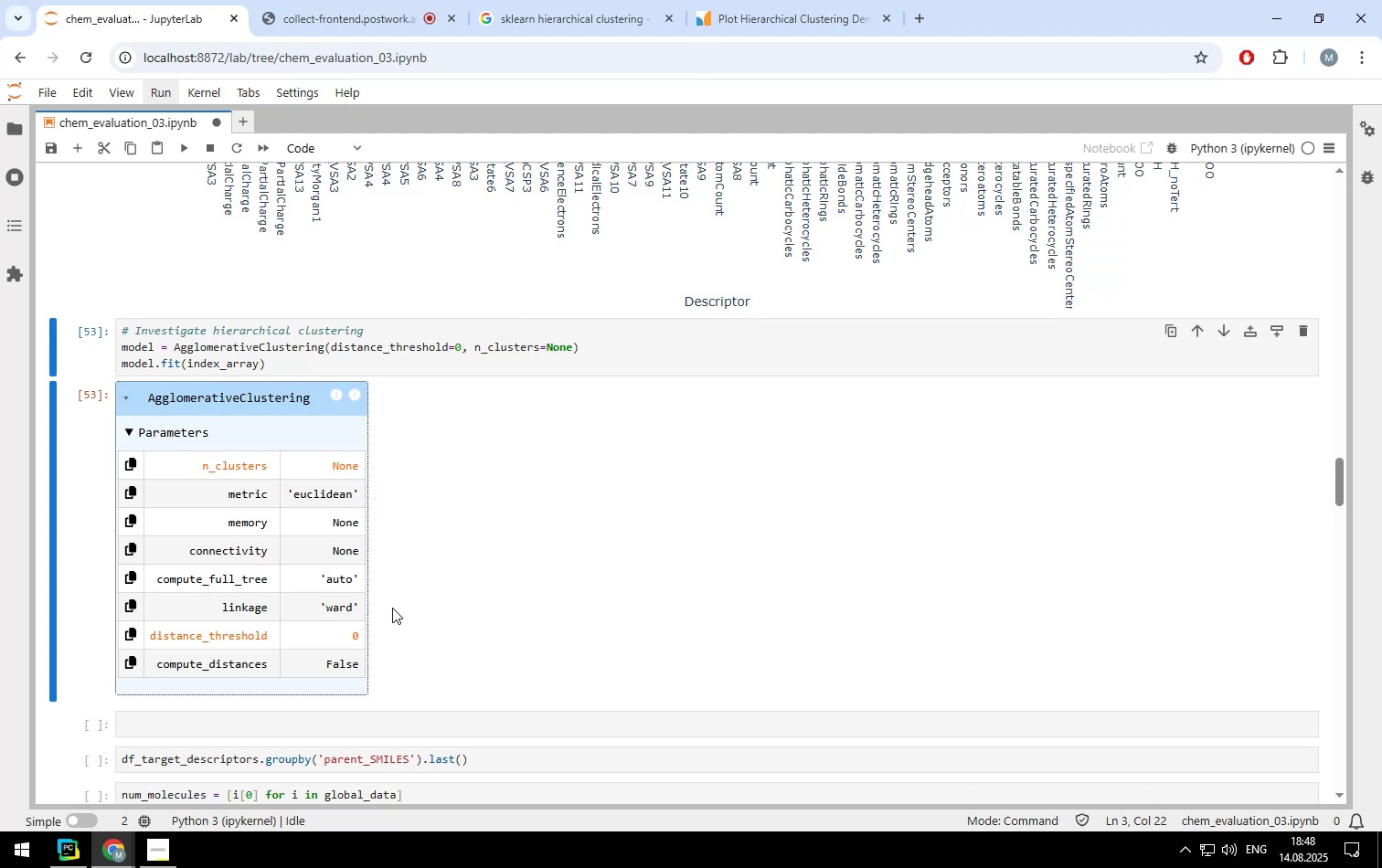 
left_click([783, 6])
 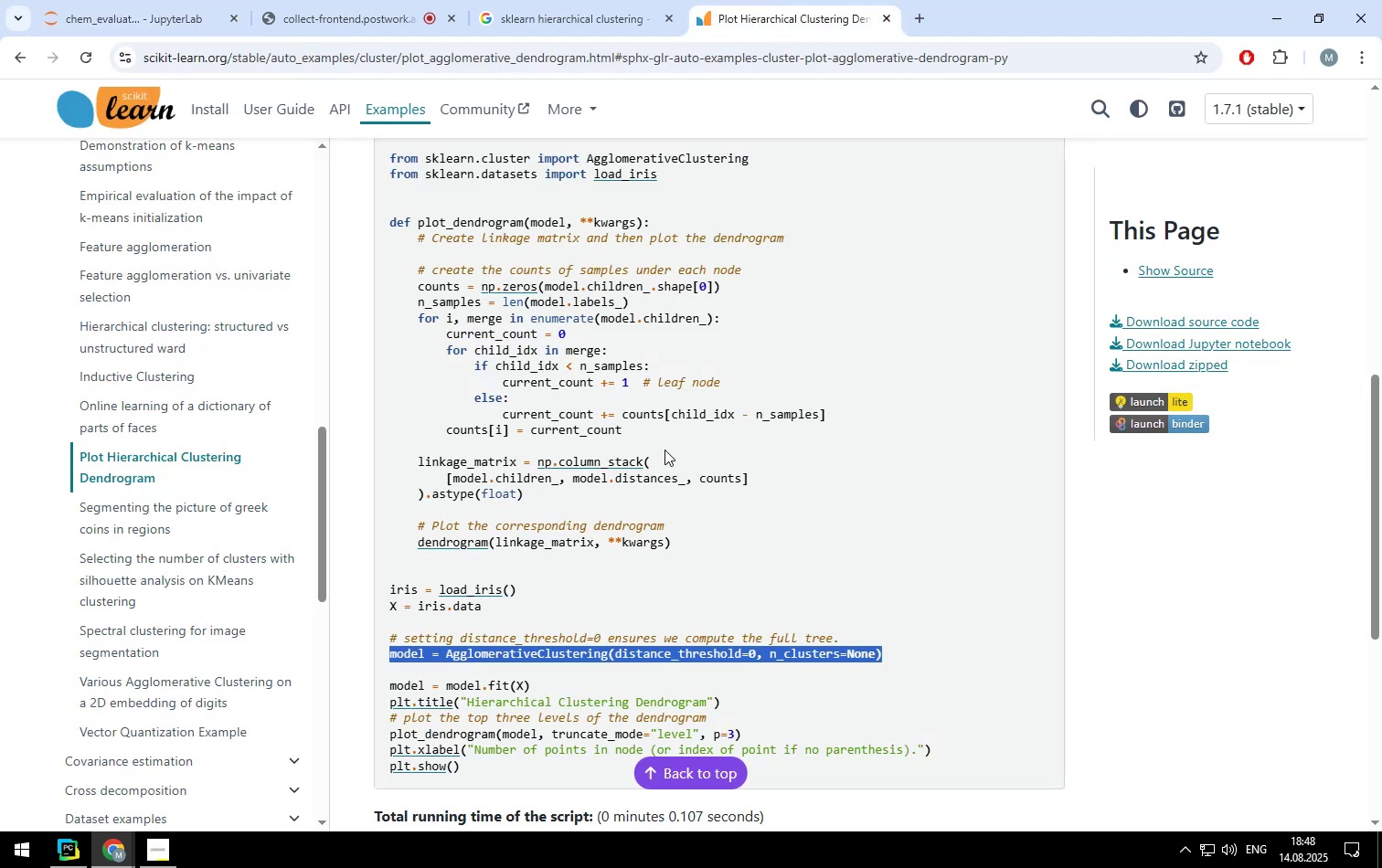 
left_click([664, 450])
 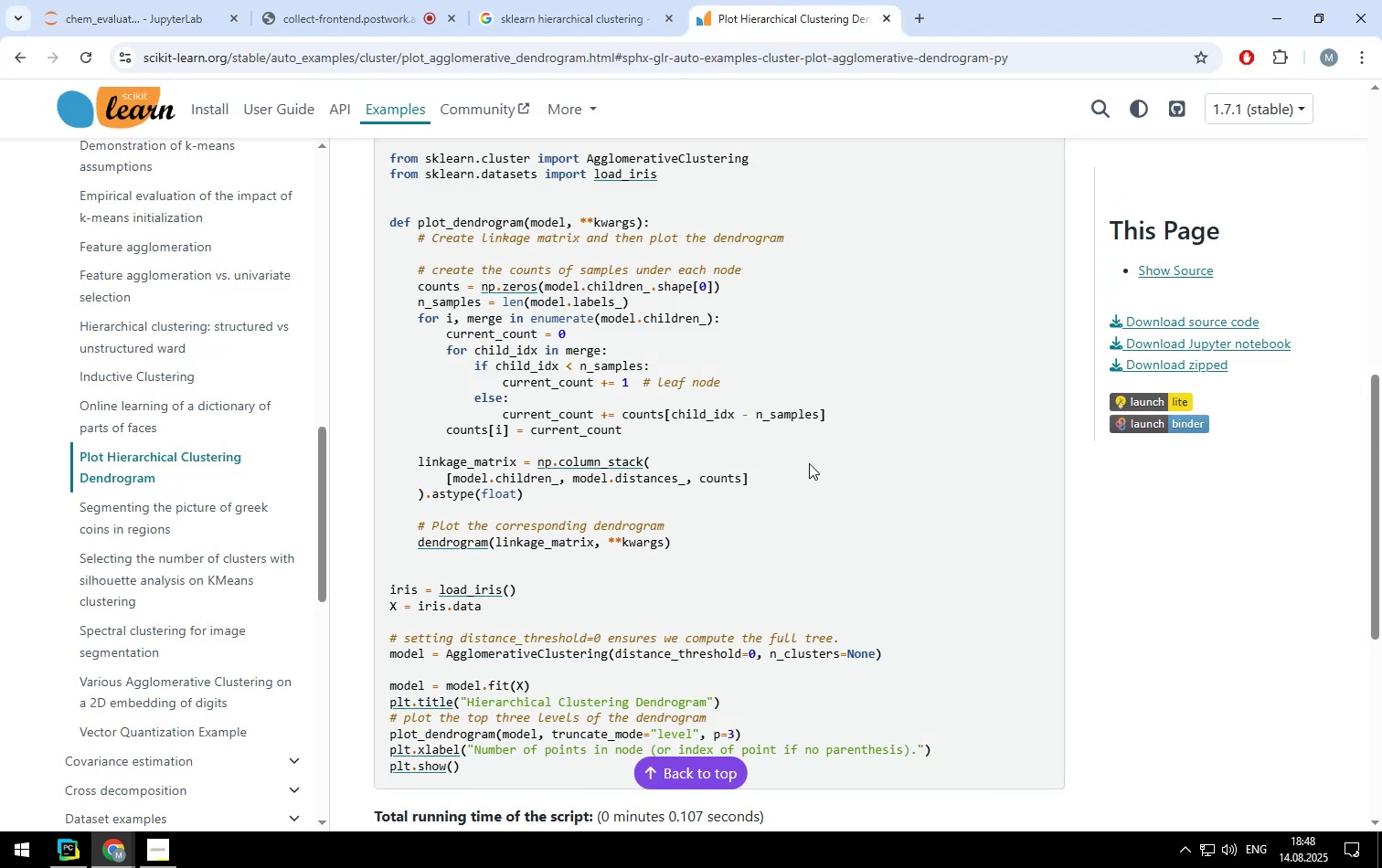 
scroll: coordinate [809, 461], scroll_direction: down, amount: 1.0
 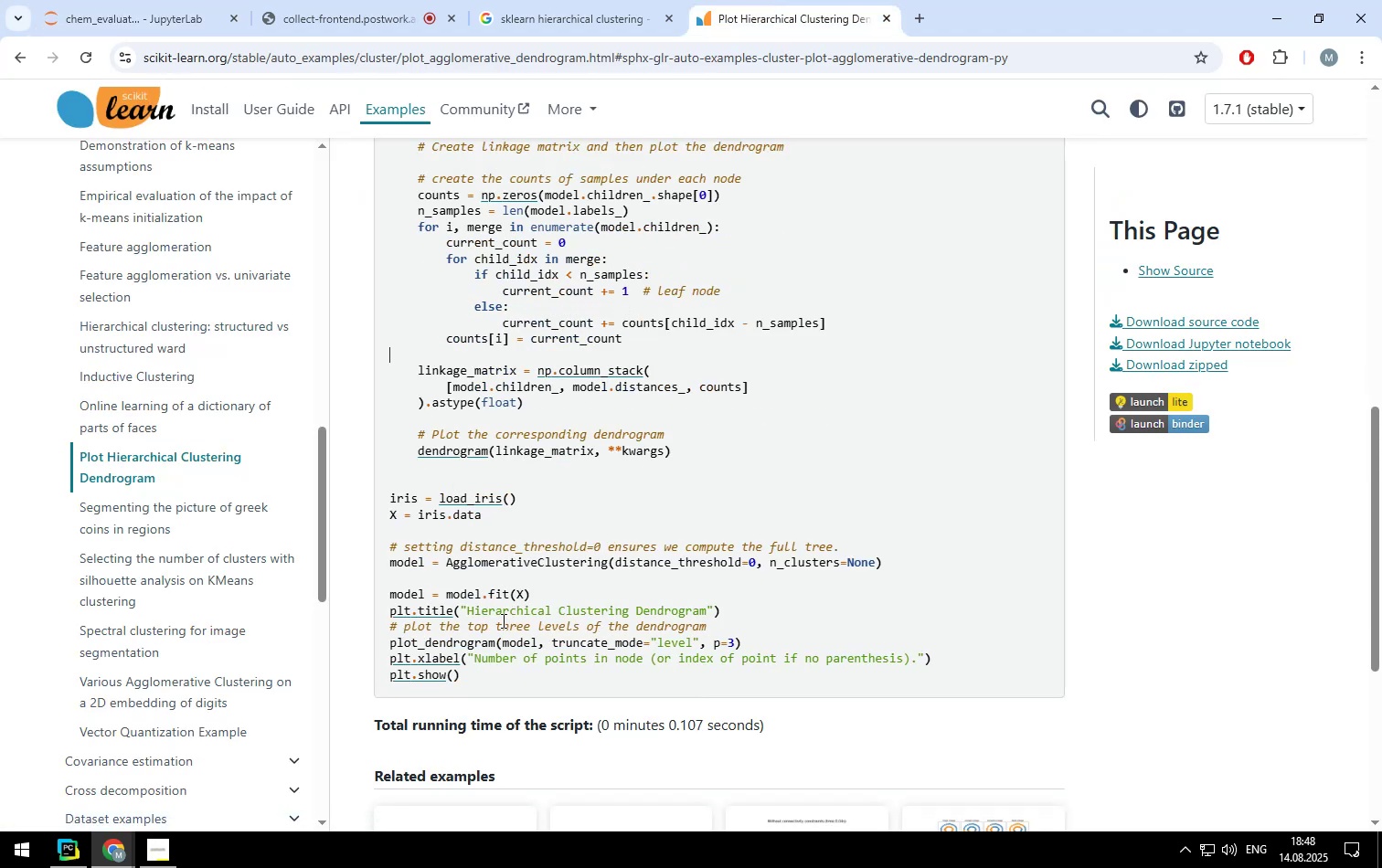 
scroll: coordinate [471, 323], scroll_direction: none, amount: 0.0
 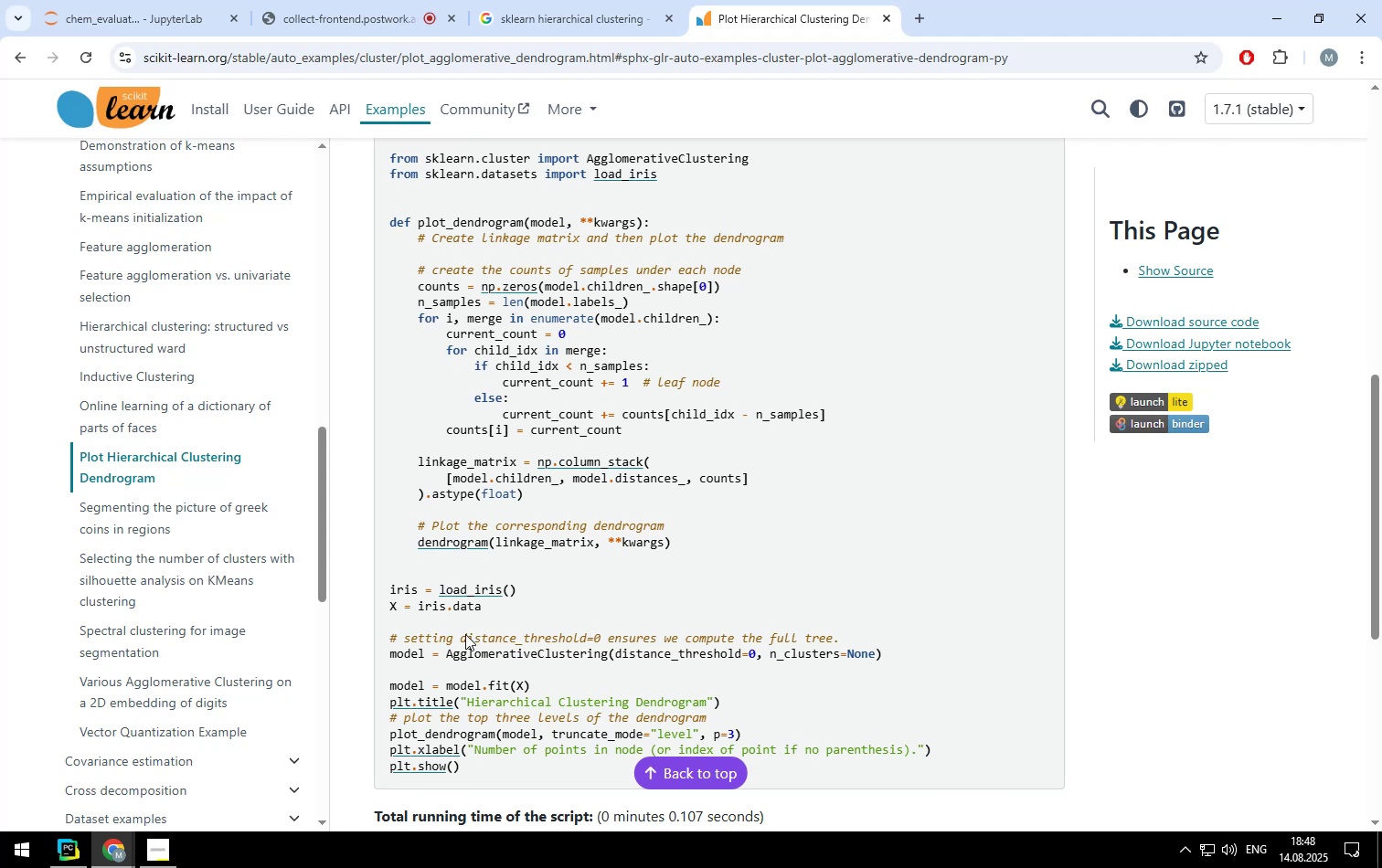 
left_click_drag(start_coordinate=[390, 731], to_coordinate=[750, 730])
 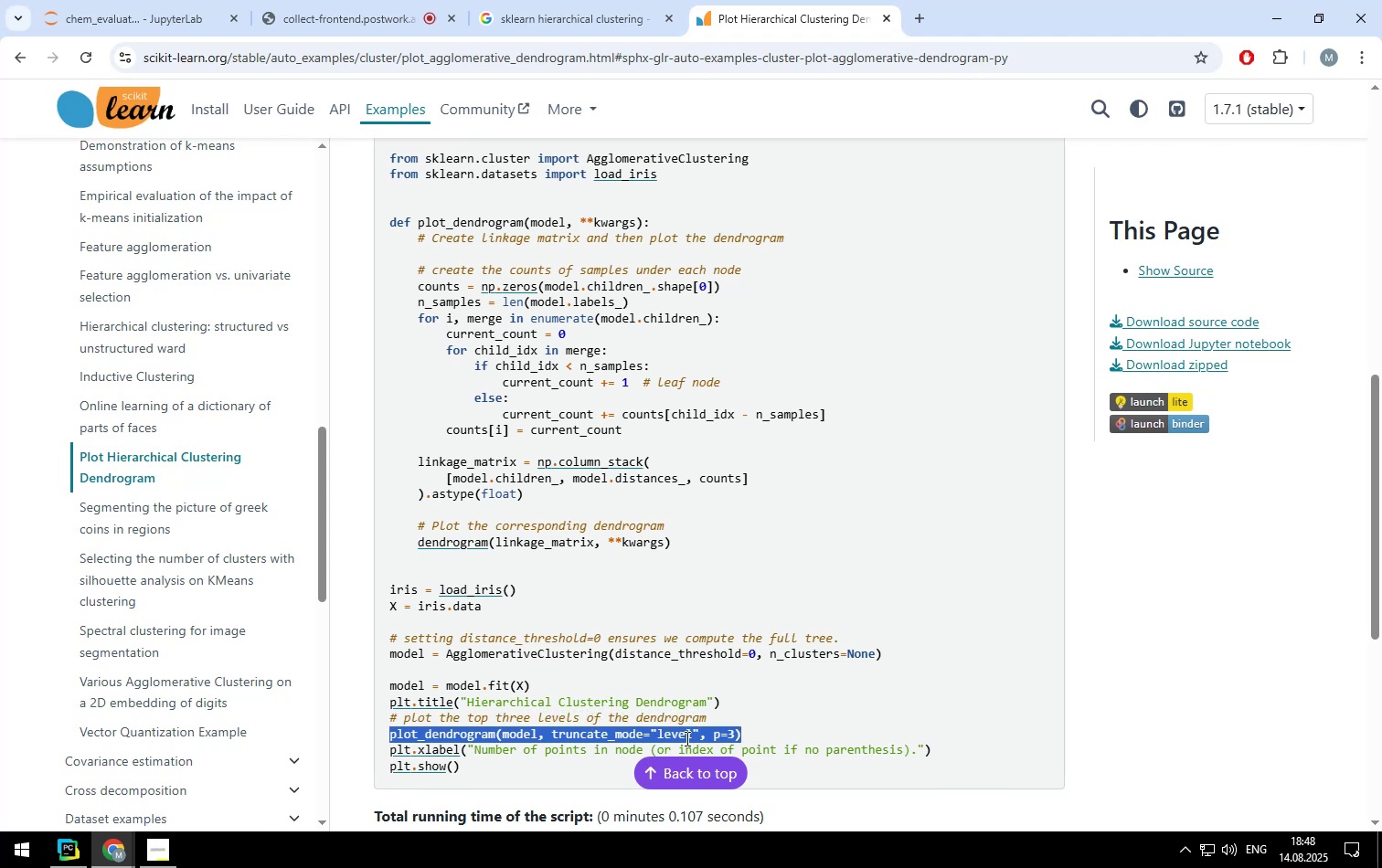 
right_click([686, 738])
 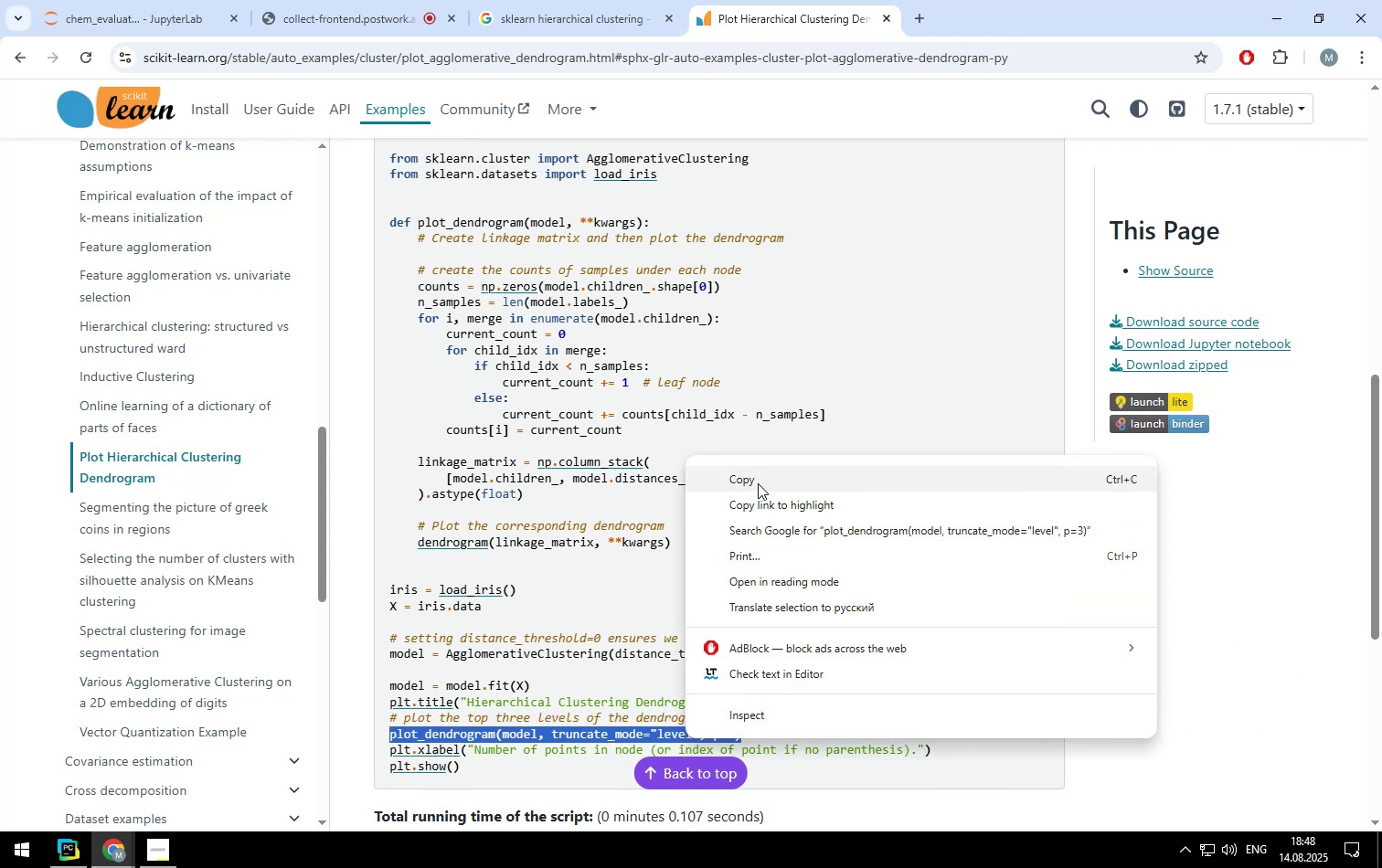 
left_click([758, 482])
 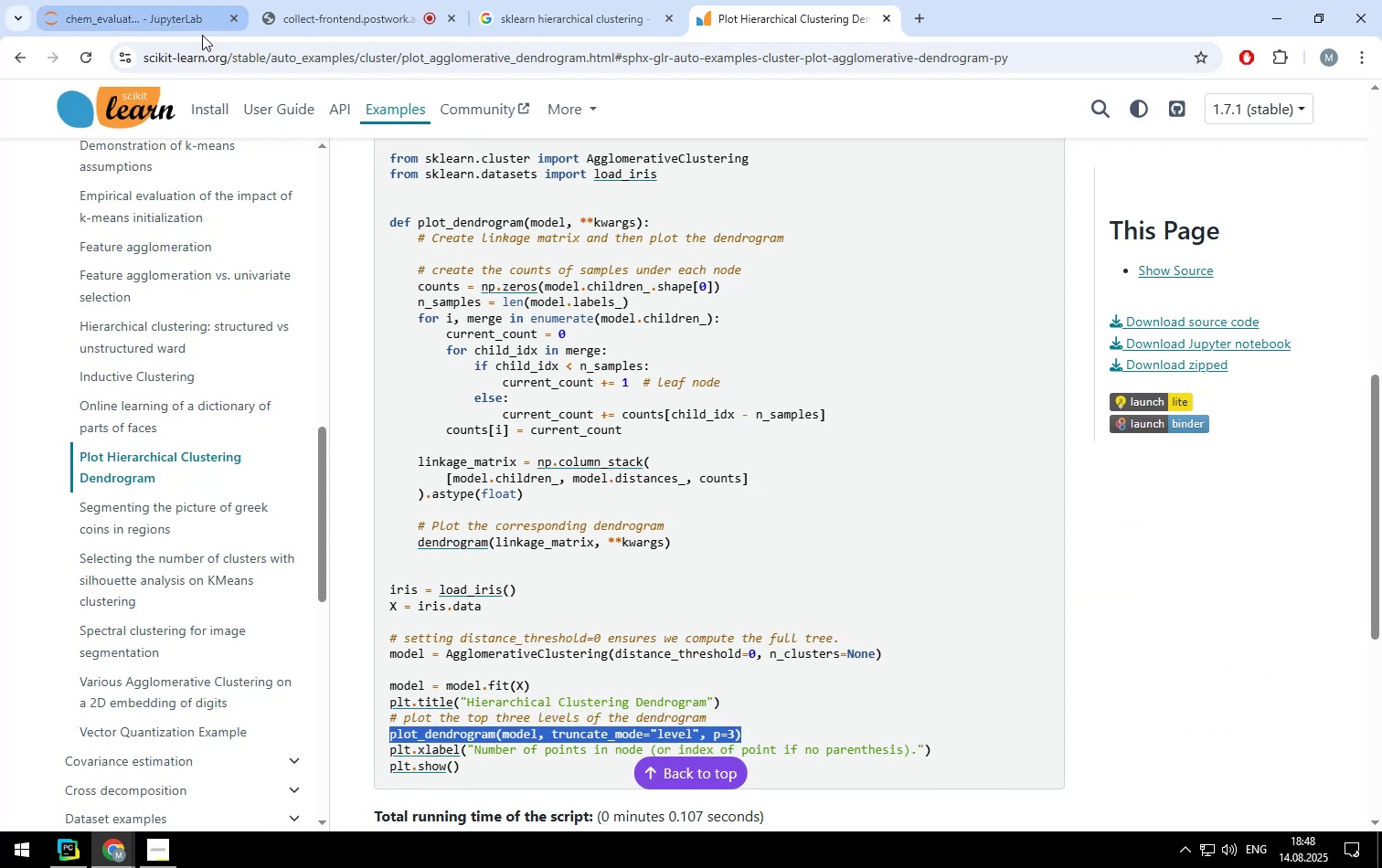 
left_click([186, 21])
 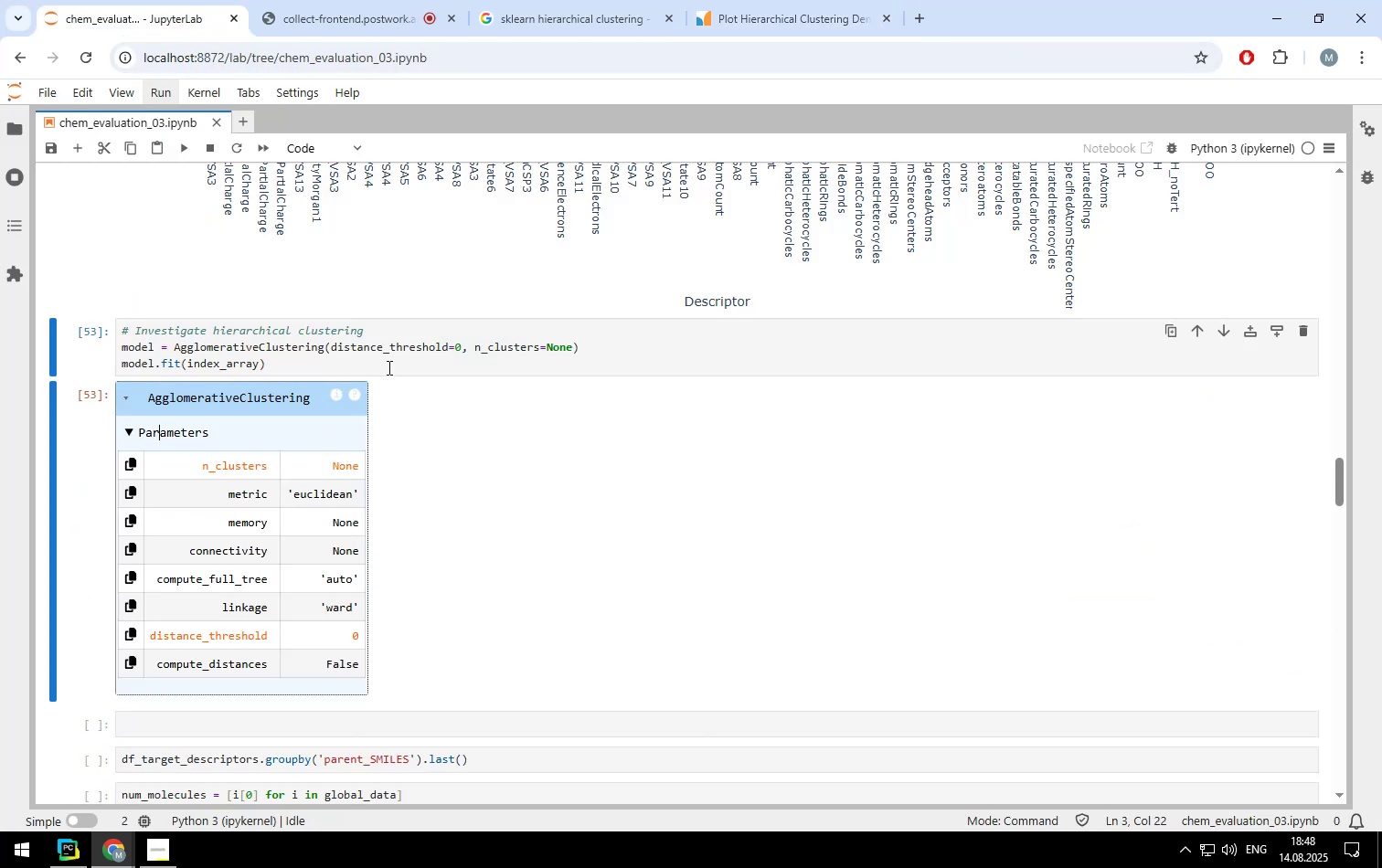 
left_click([388, 367])
 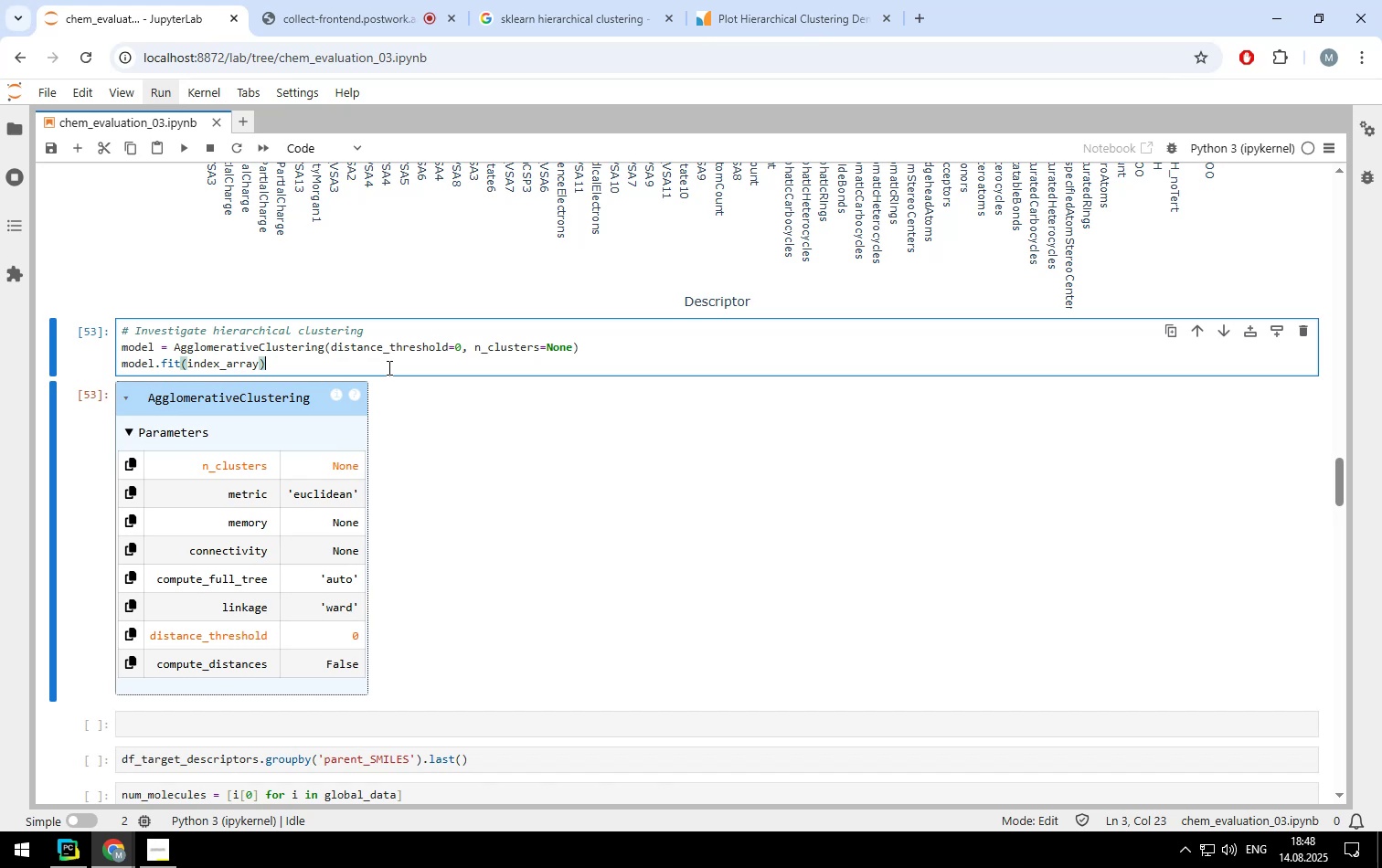 
key(Enter)
 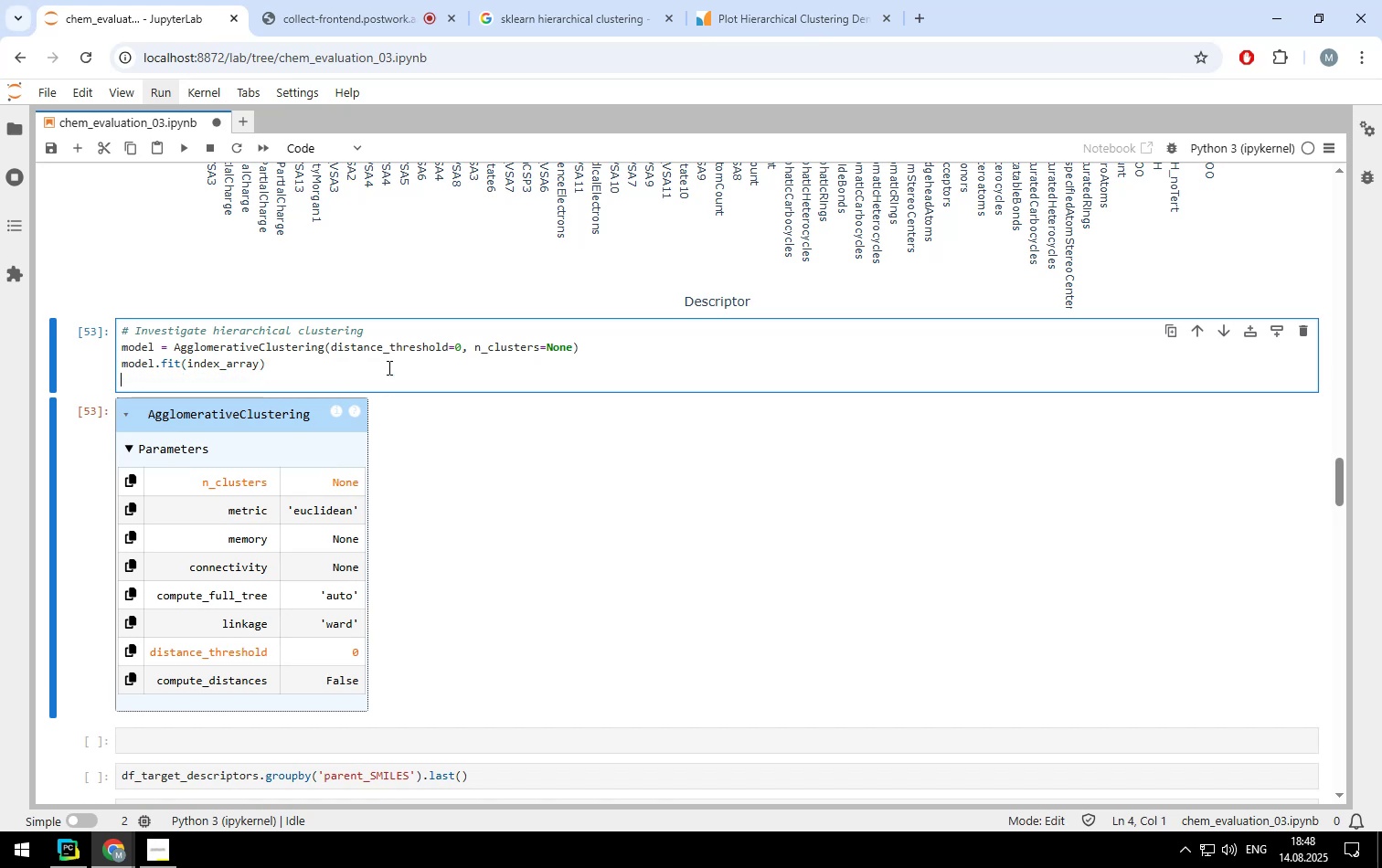 
key(Control+ControlLeft)
 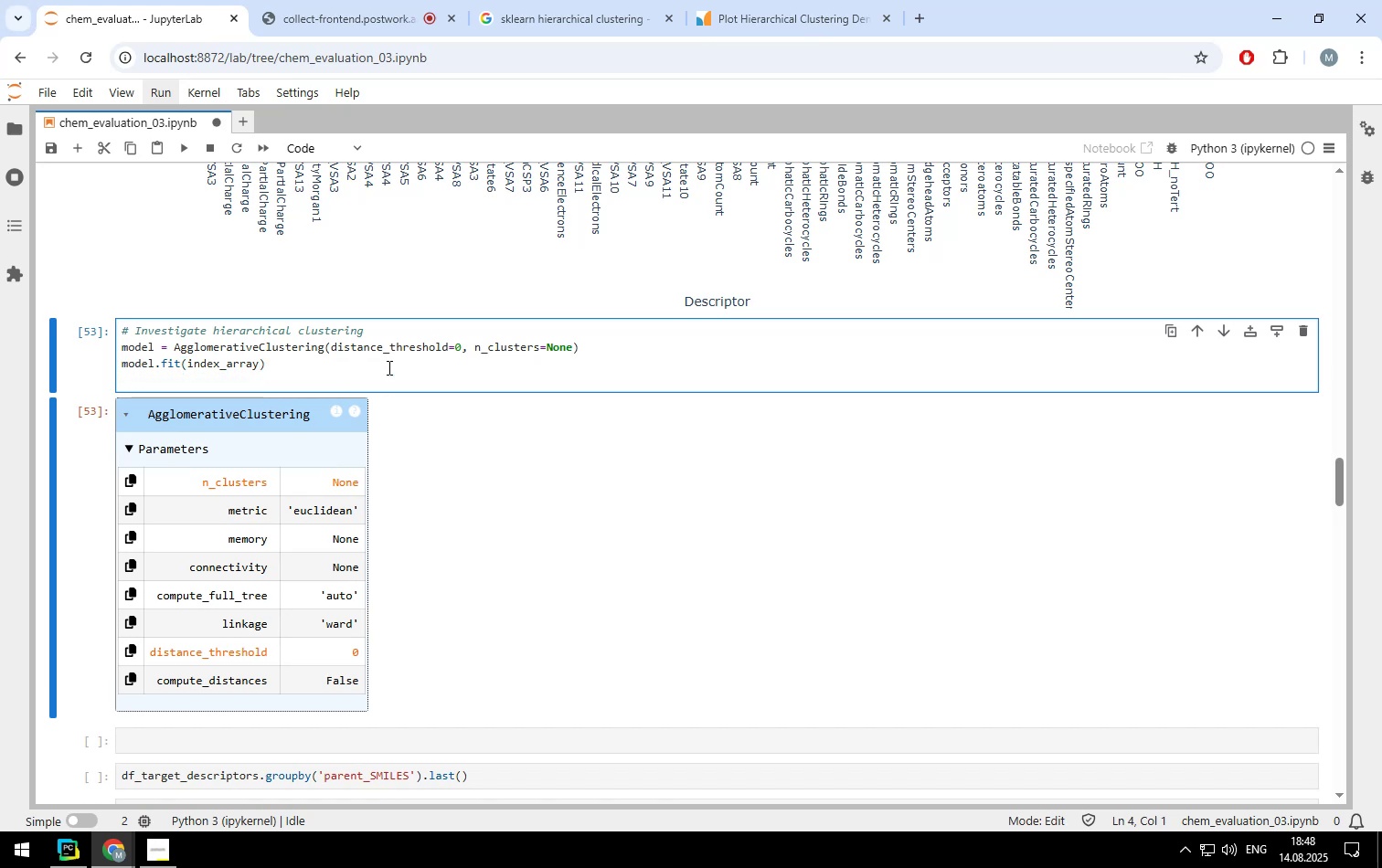 
key(Control+V)
 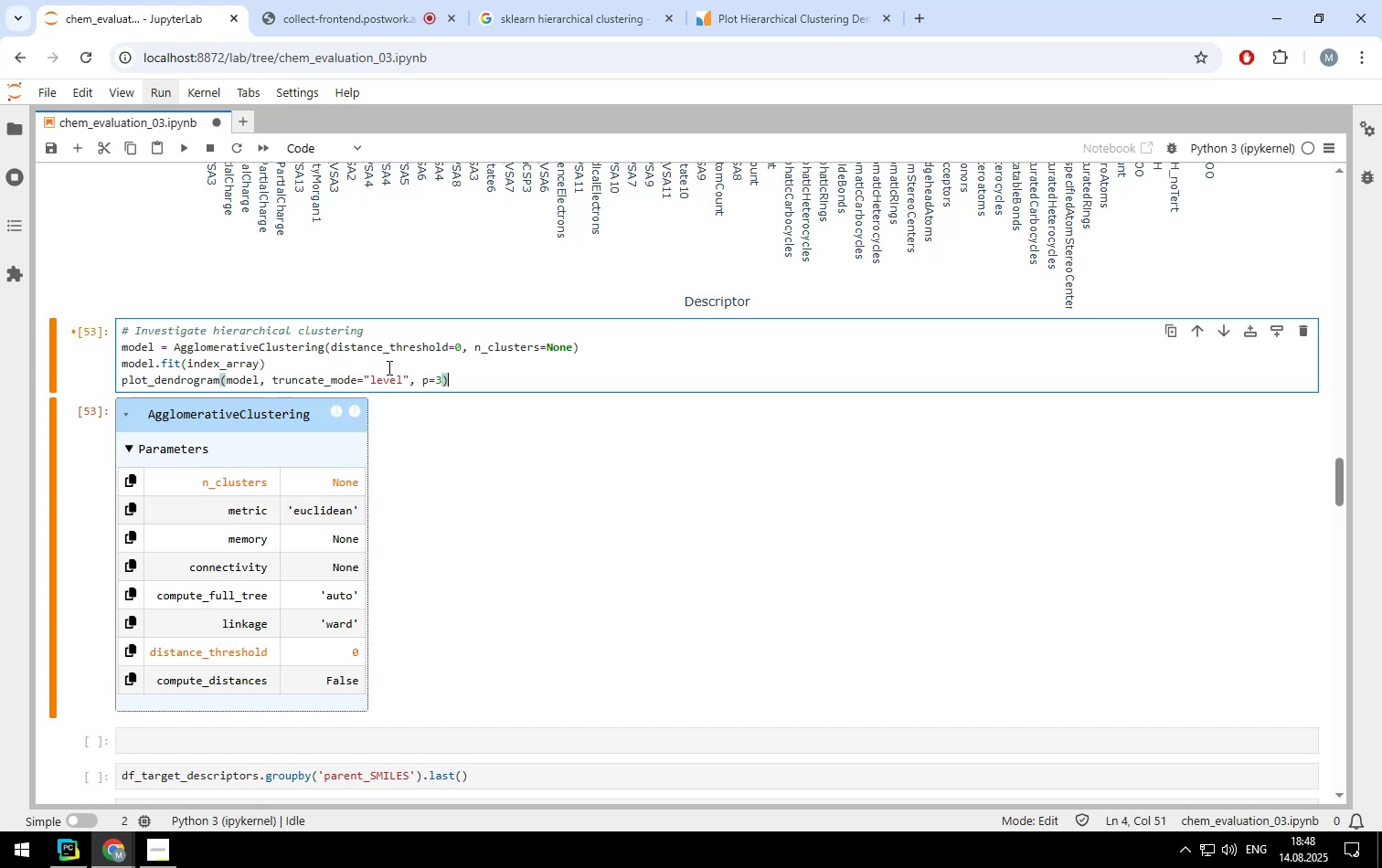 
key(Shift+ShiftLeft)
 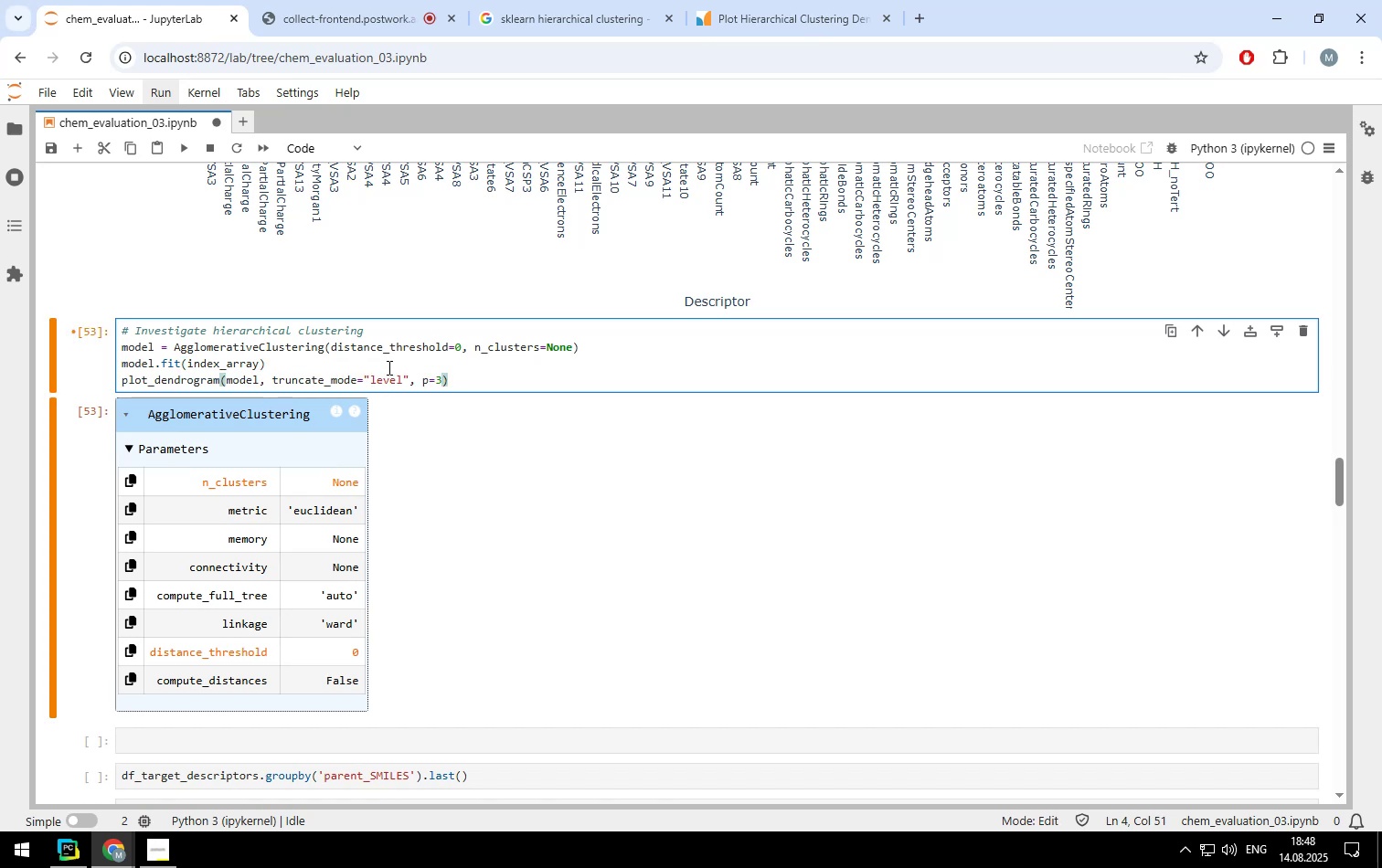 
key(Shift+Enter)
 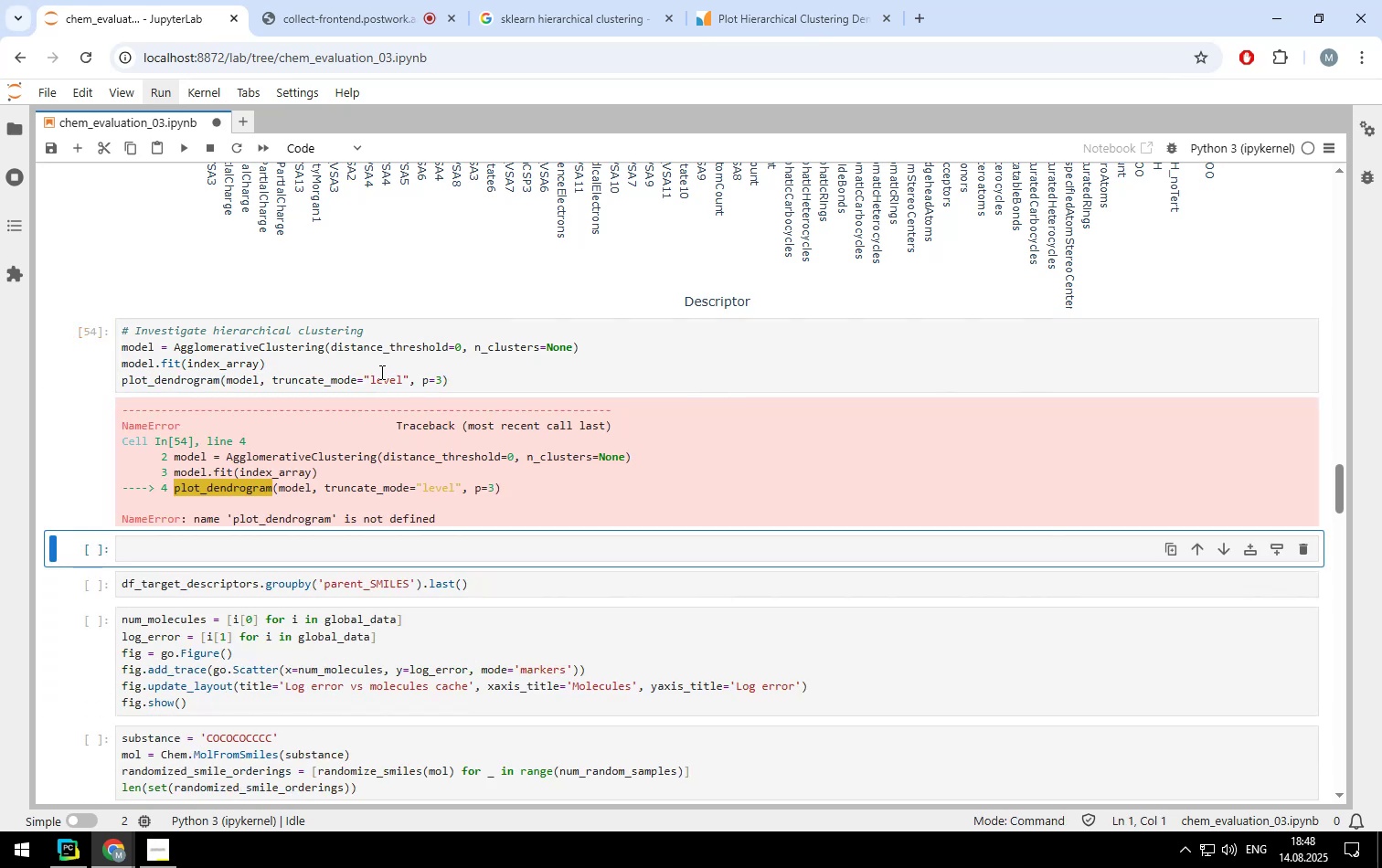 
left_click_drag(start_coordinate=[371, 377], to_coordinate=[365, 377])
 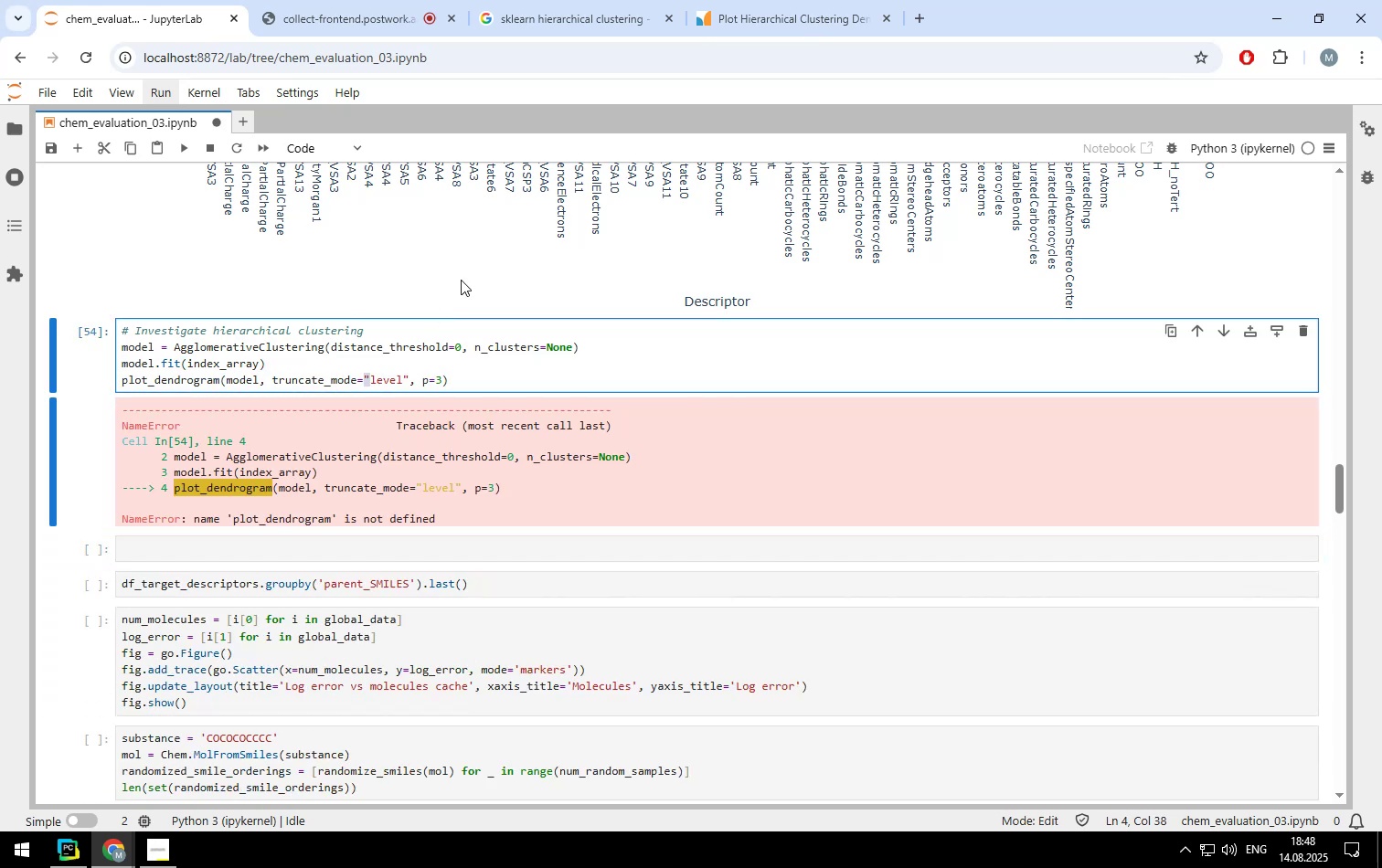 
key(Quote)
 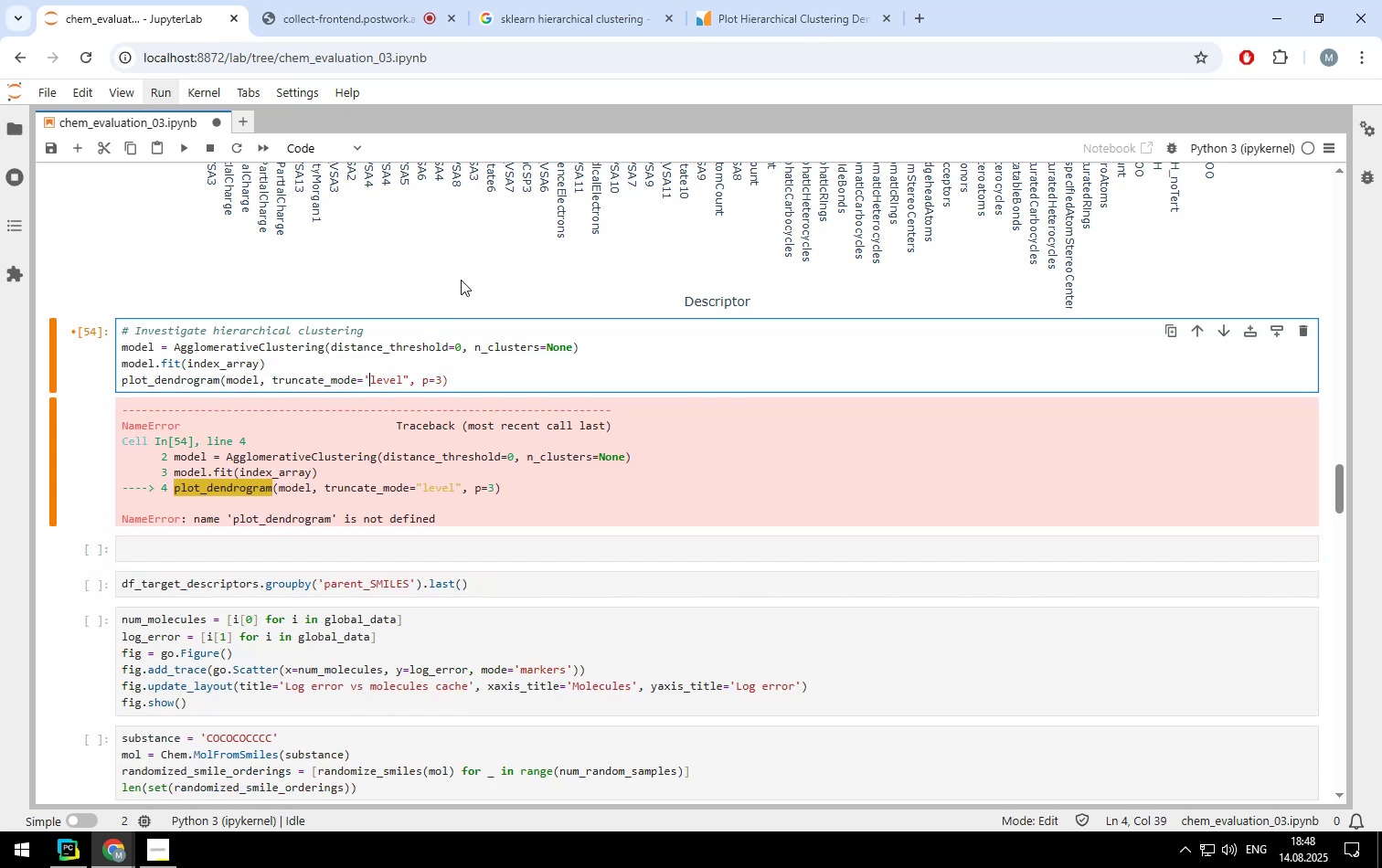 
hold_key(key=ArrowRight, duration=0.88)
 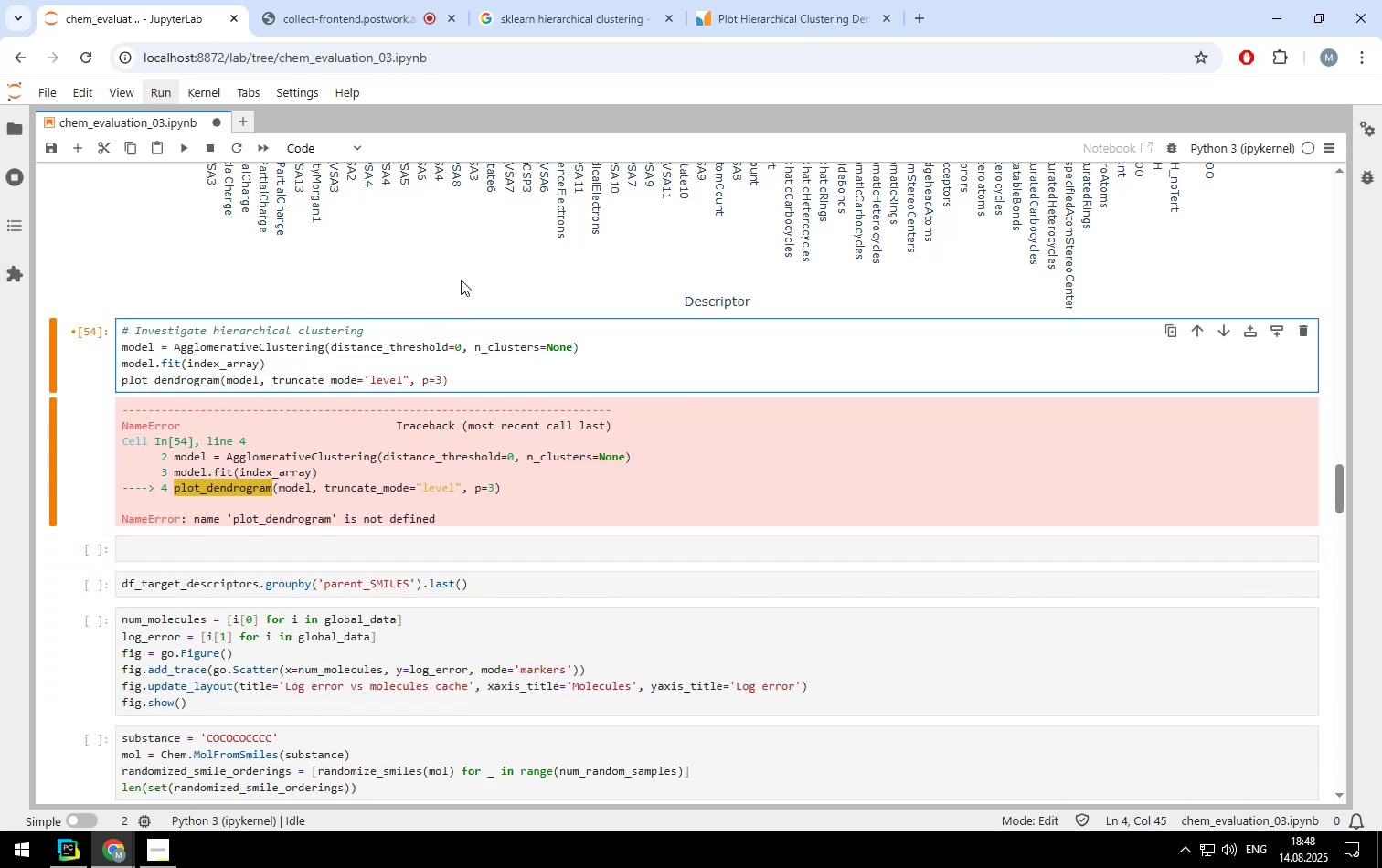 
key(Backspace)
 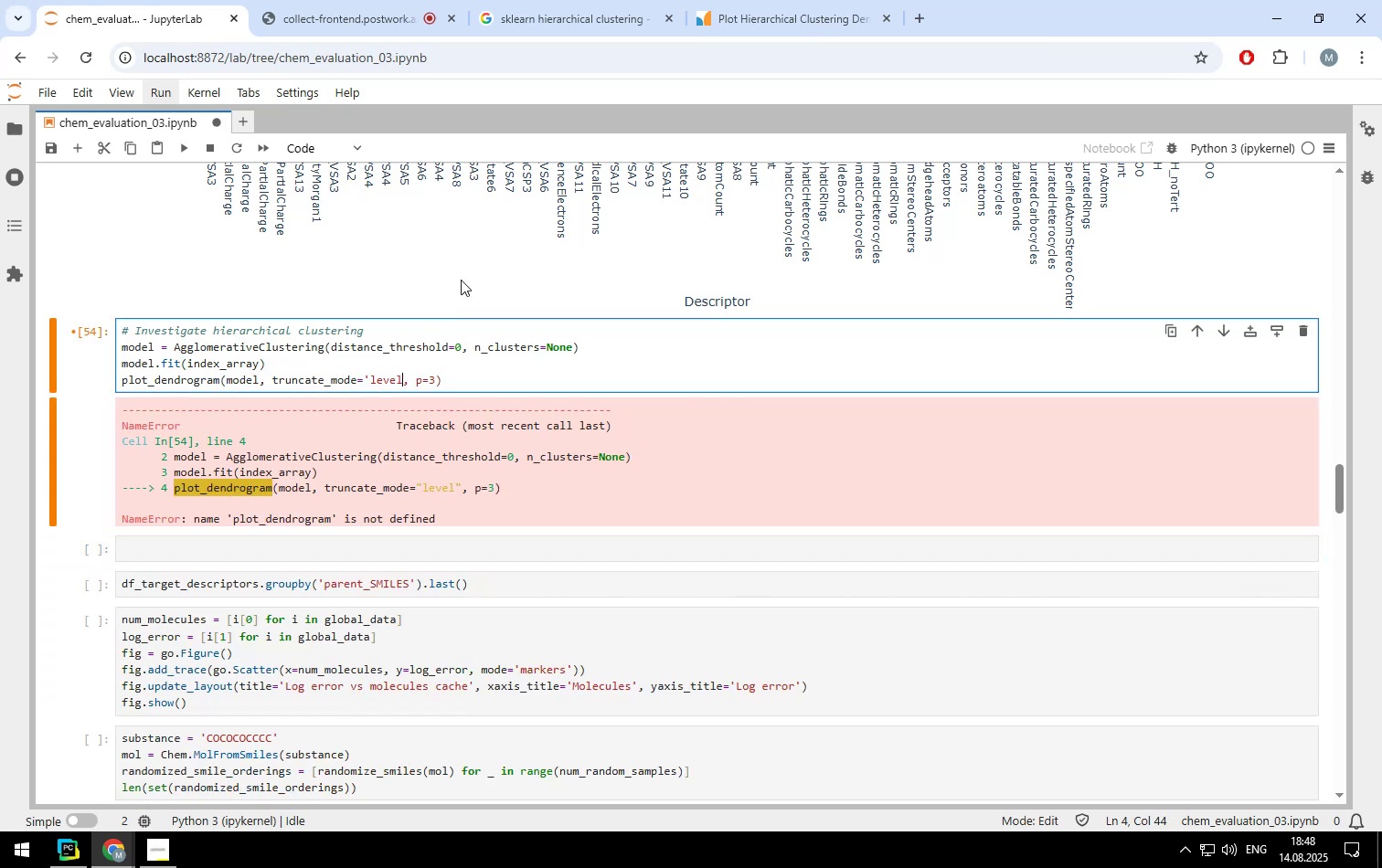 
key(Quote)
 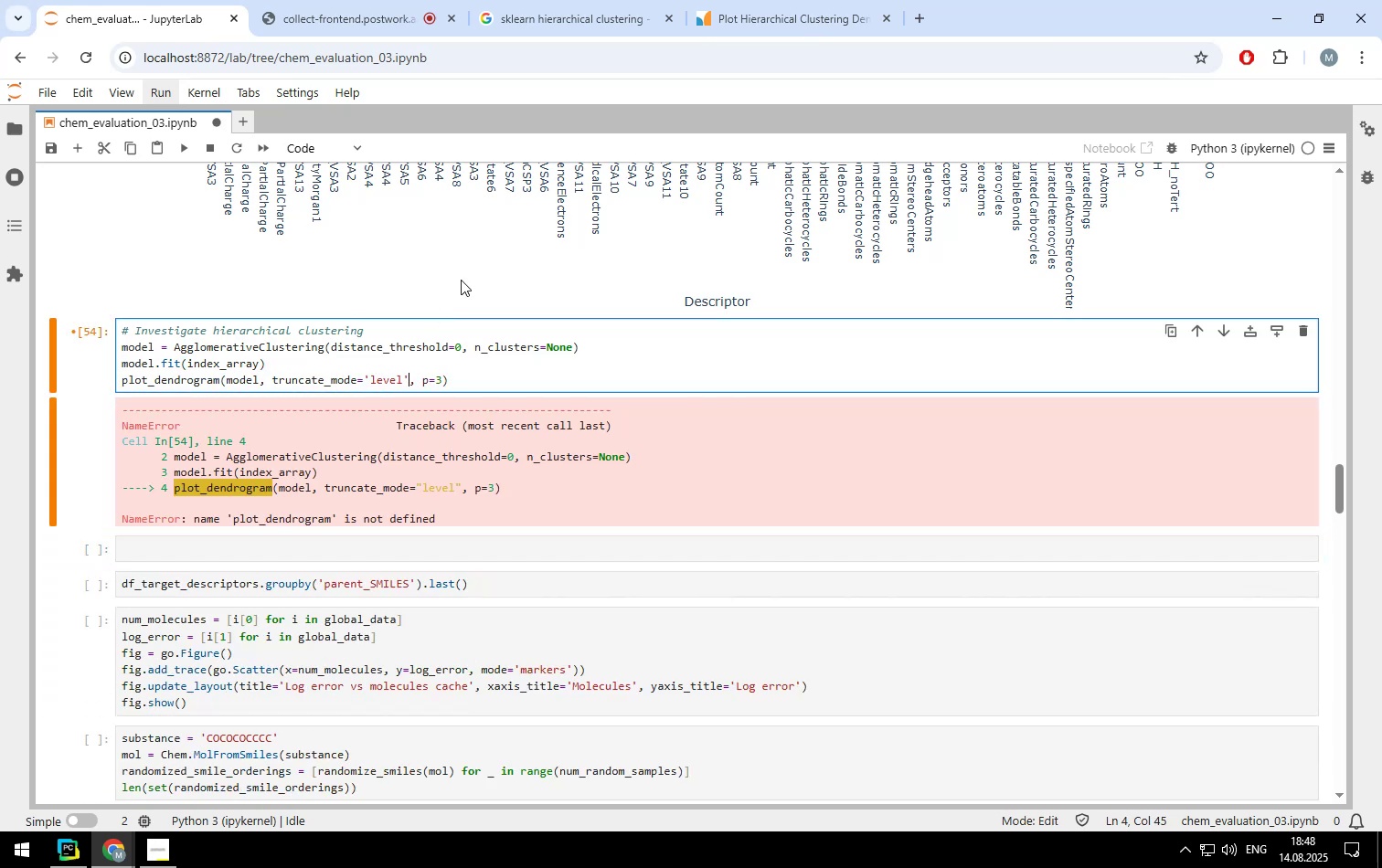 
key(Control+ControlLeft)
 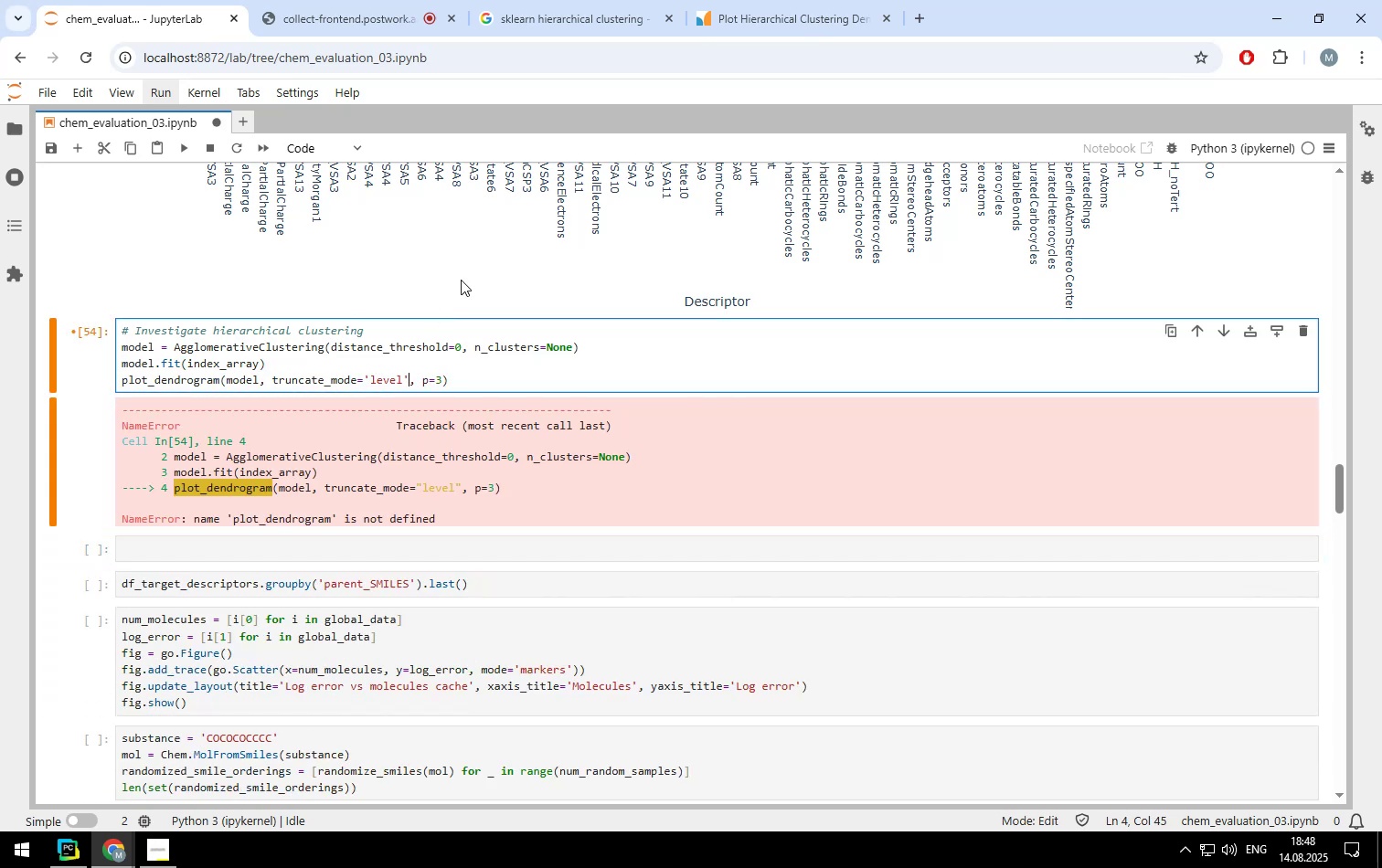 
key(Control+Enter)
 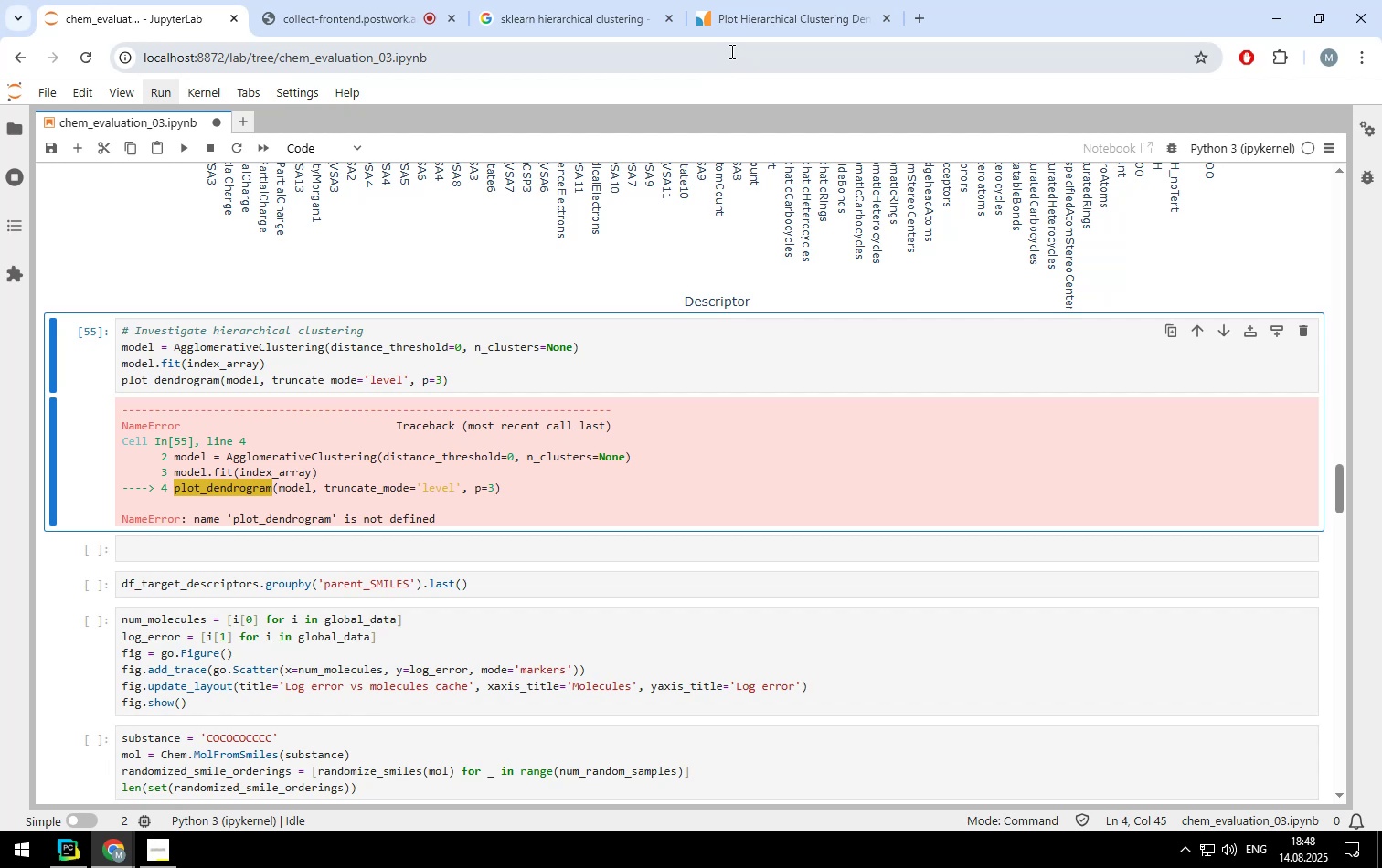 
left_click([736, 31])
 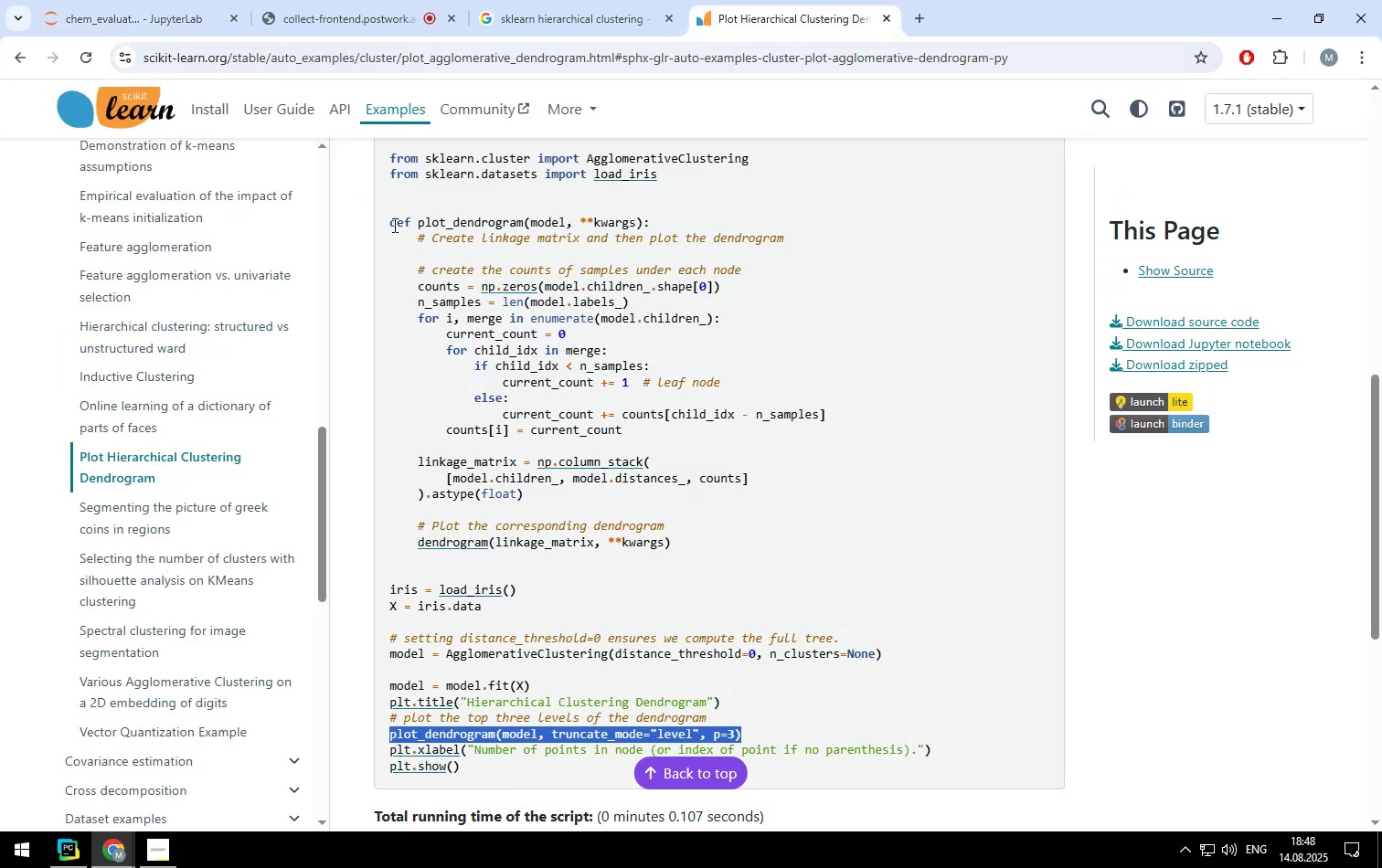 
left_click_drag(start_coordinate=[389, 219], to_coordinate=[670, 543])
 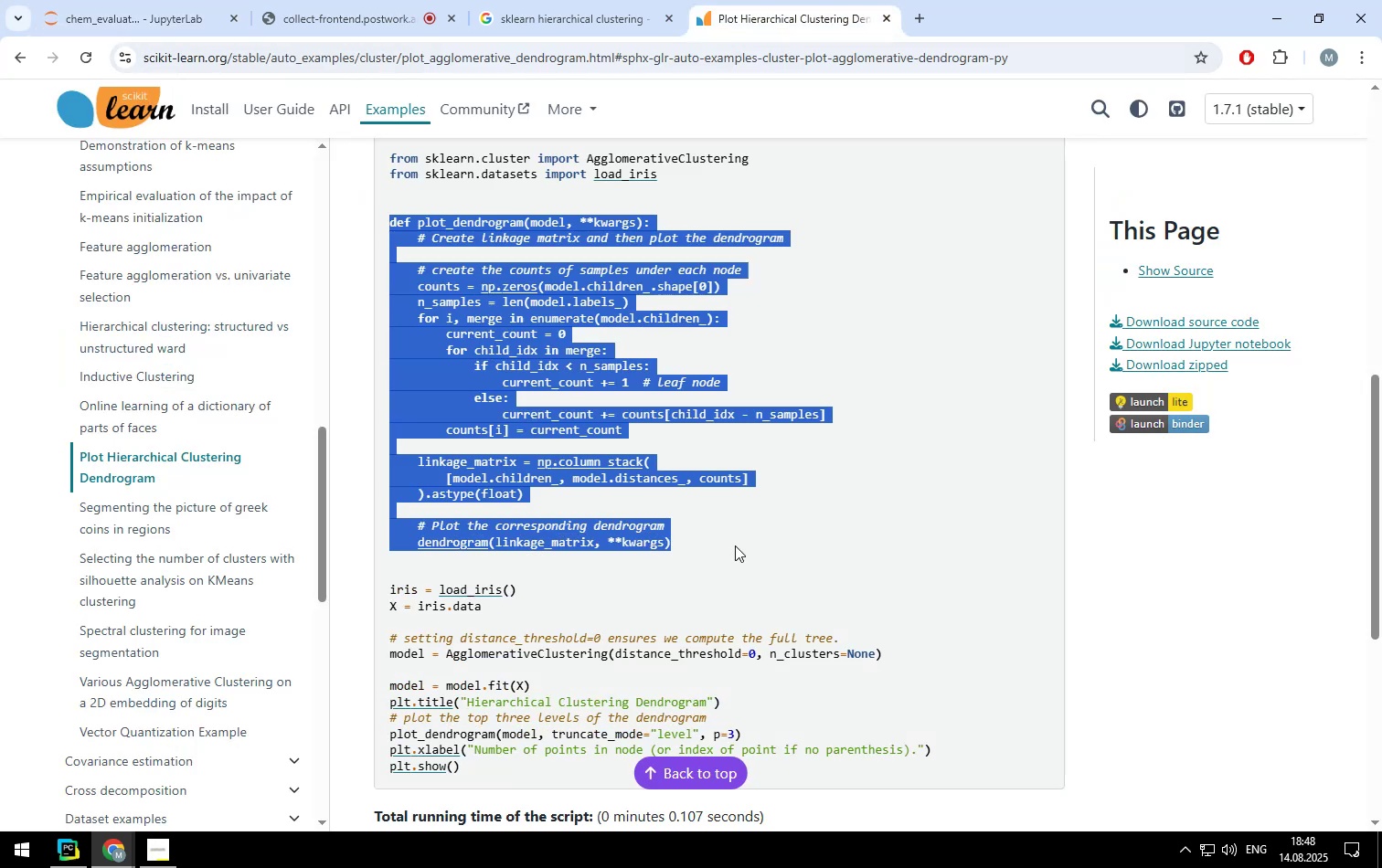 
key(Control+ControlLeft)
 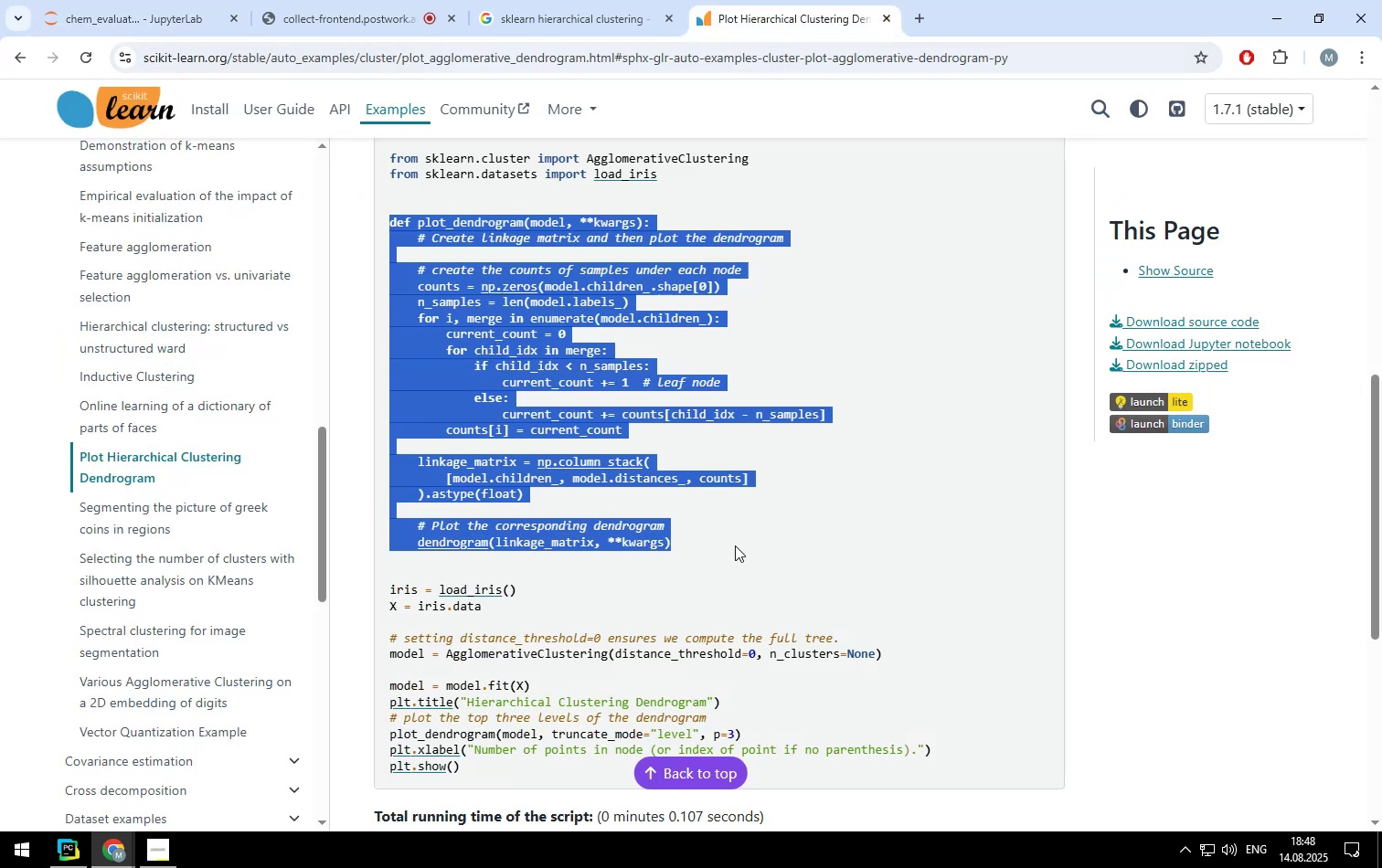 
key(Control+C)
 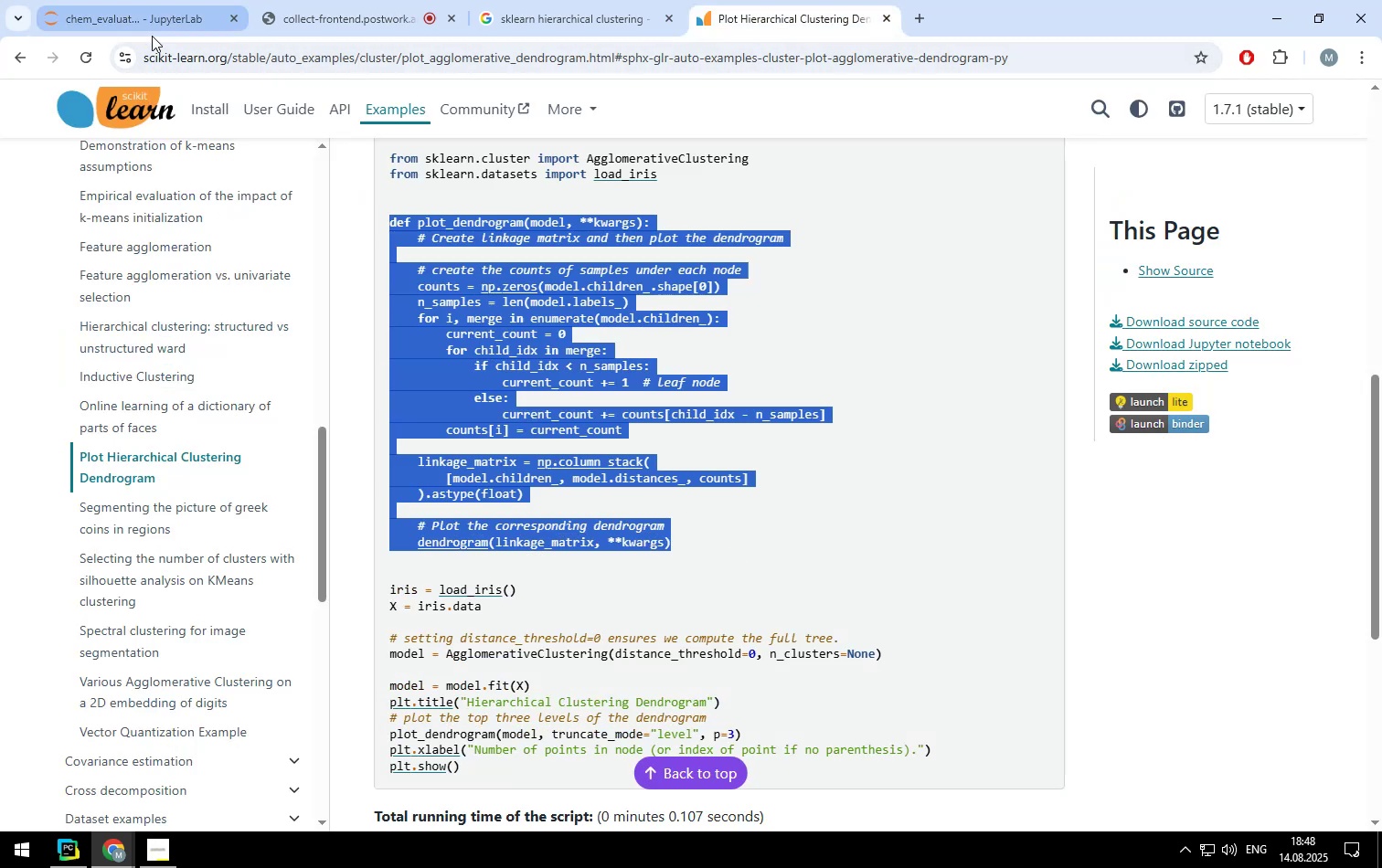 
left_click([152, 35])
 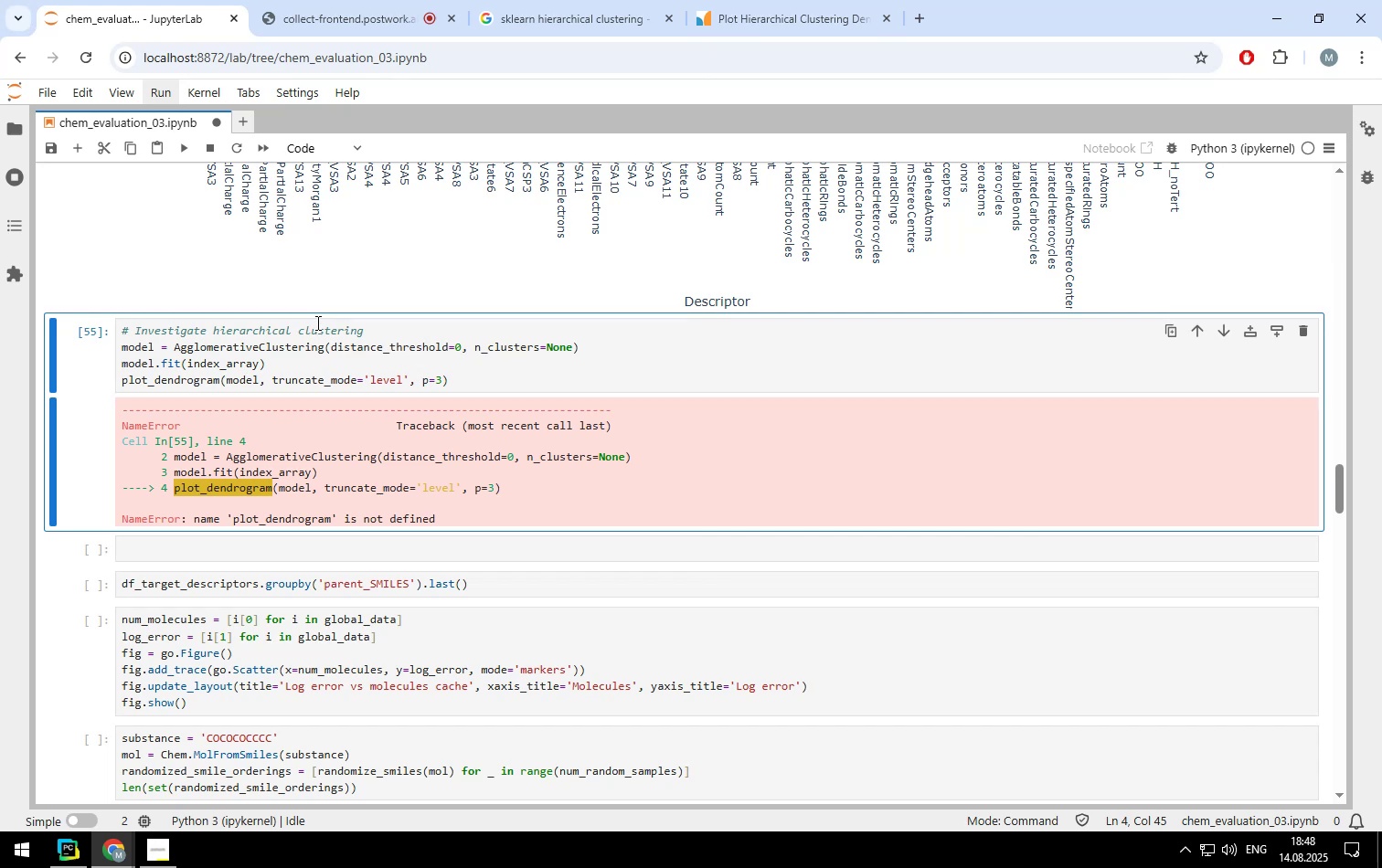 
left_click([361, 332])
 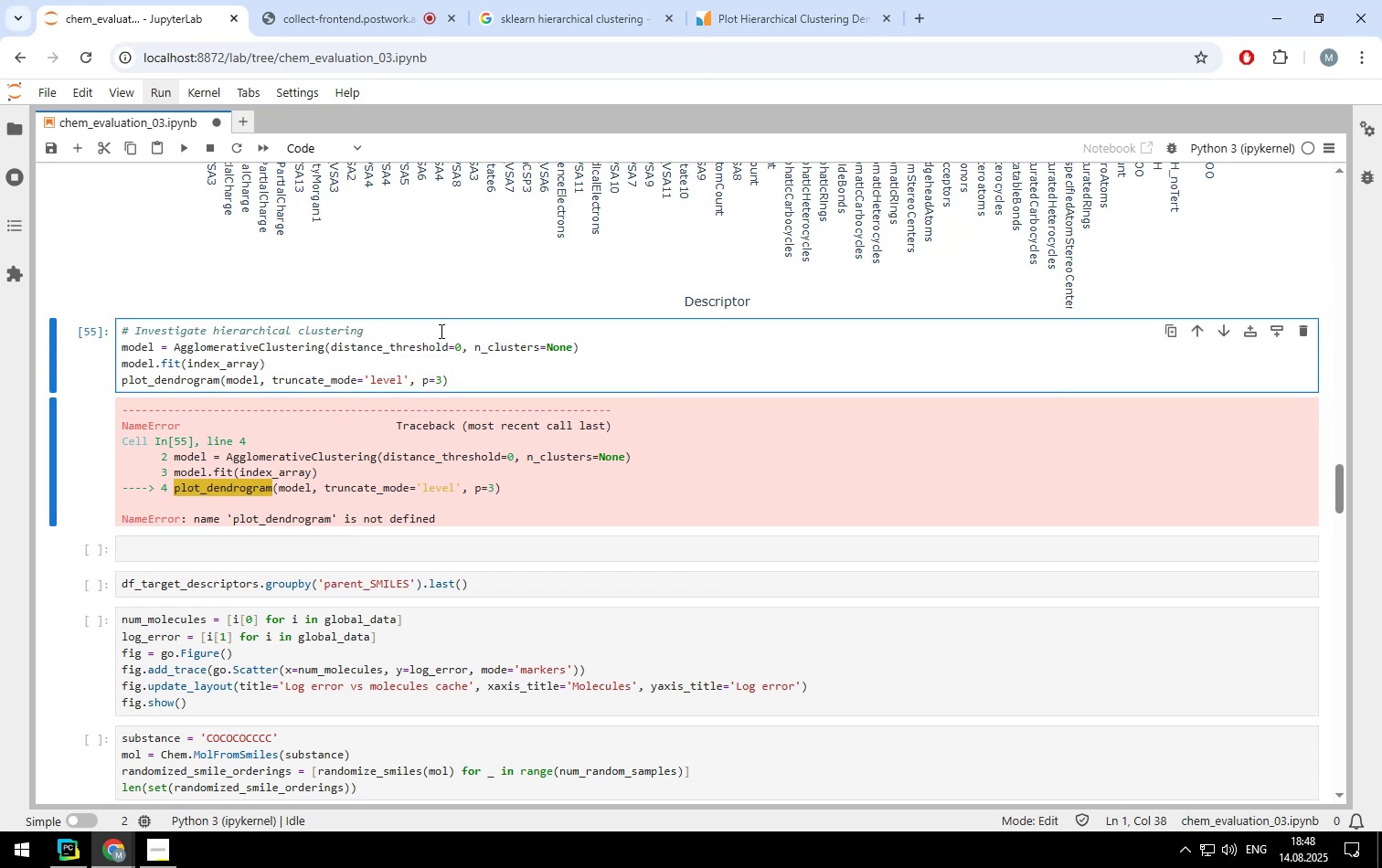 
key(Enter)
 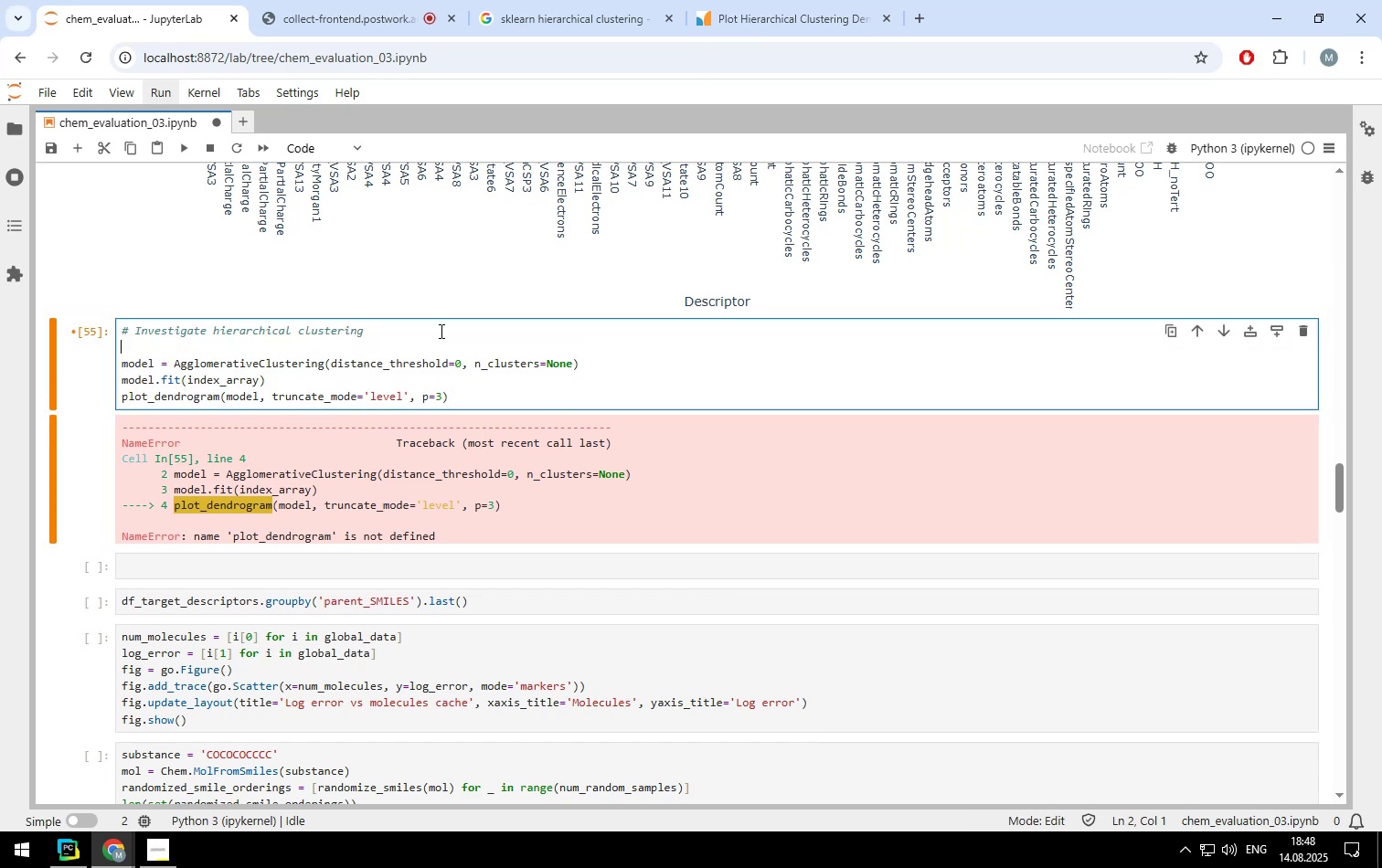 
key(Enter)
 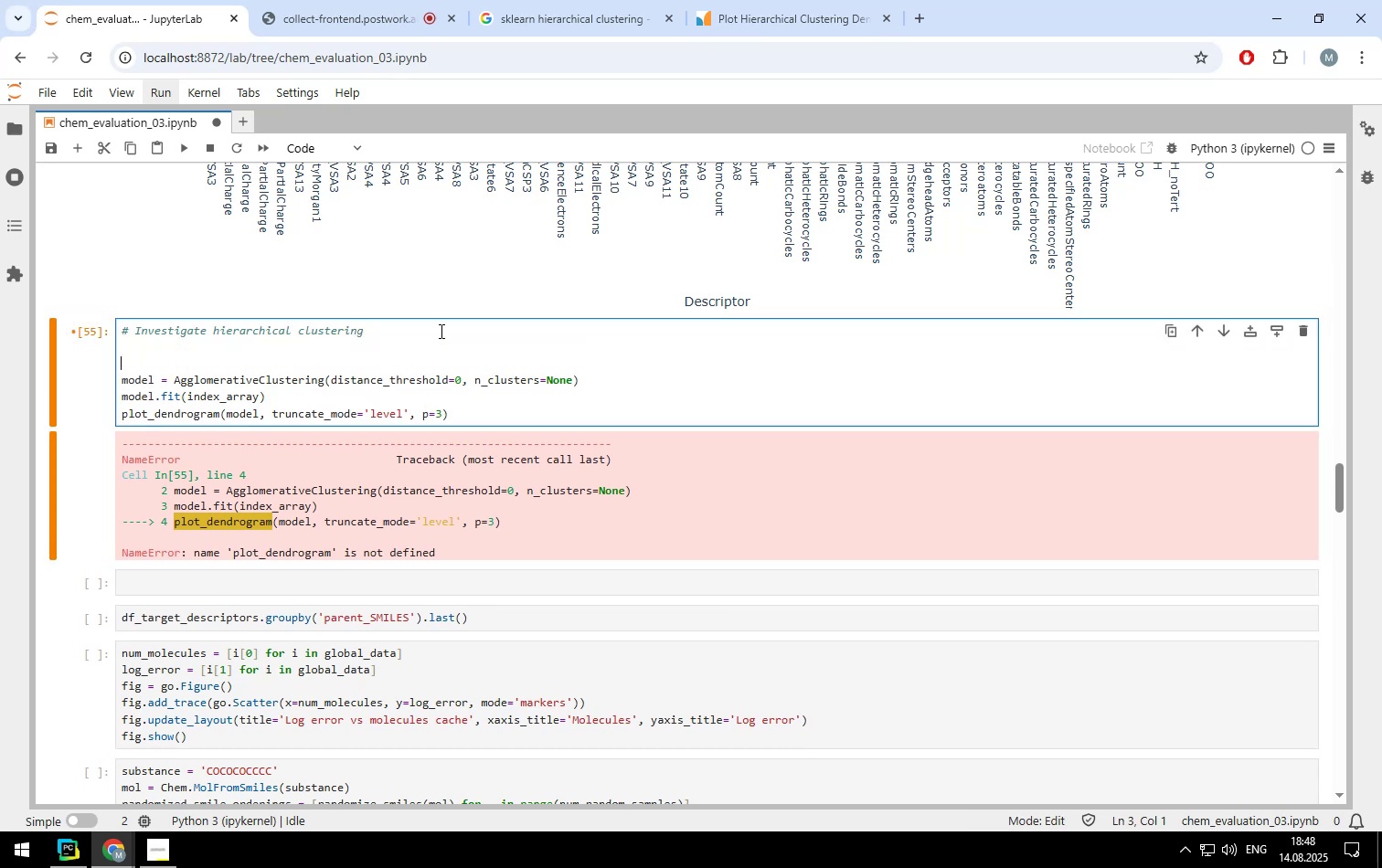 
key(Control+ControlLeft)
 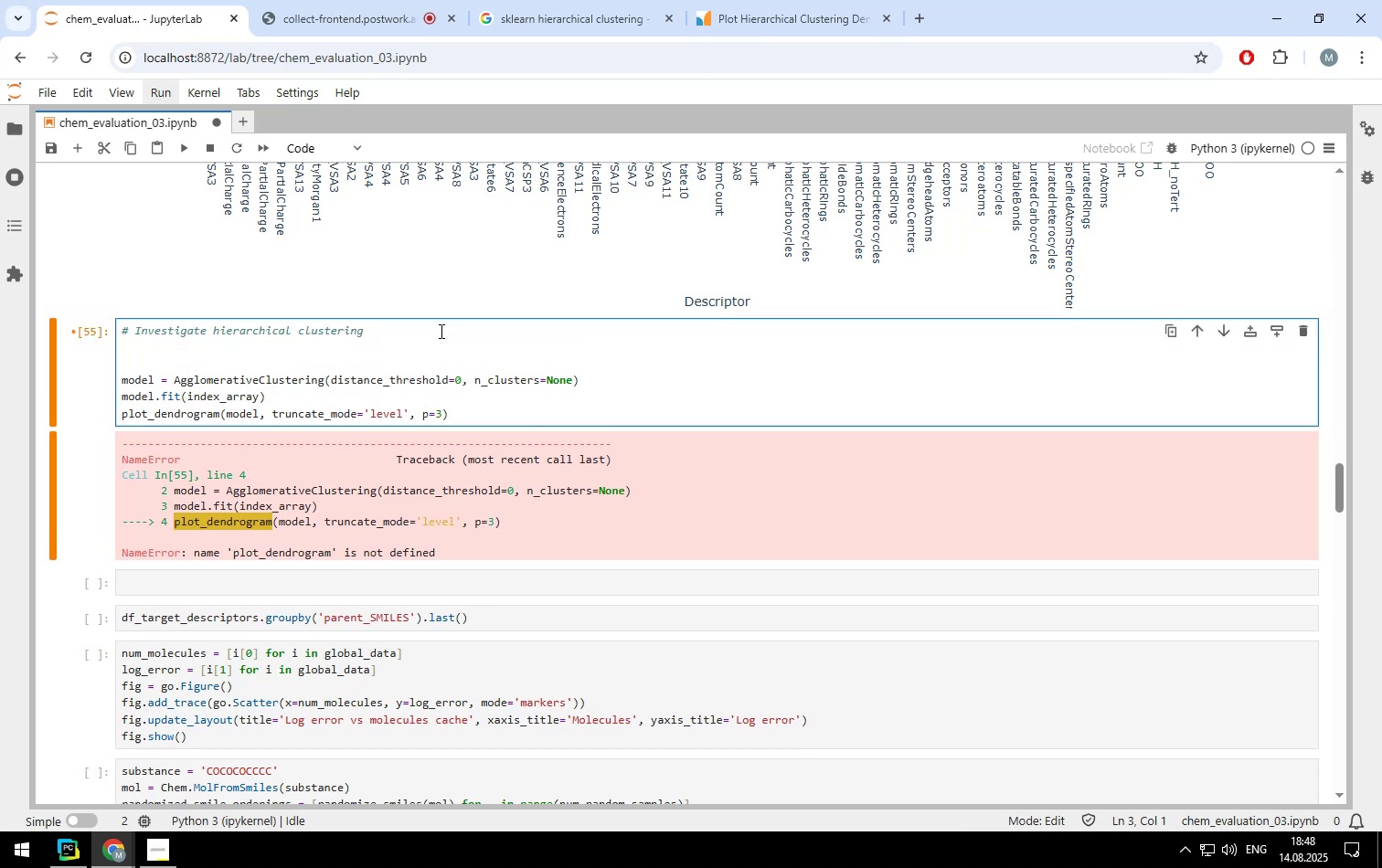 
key(Control+V)
 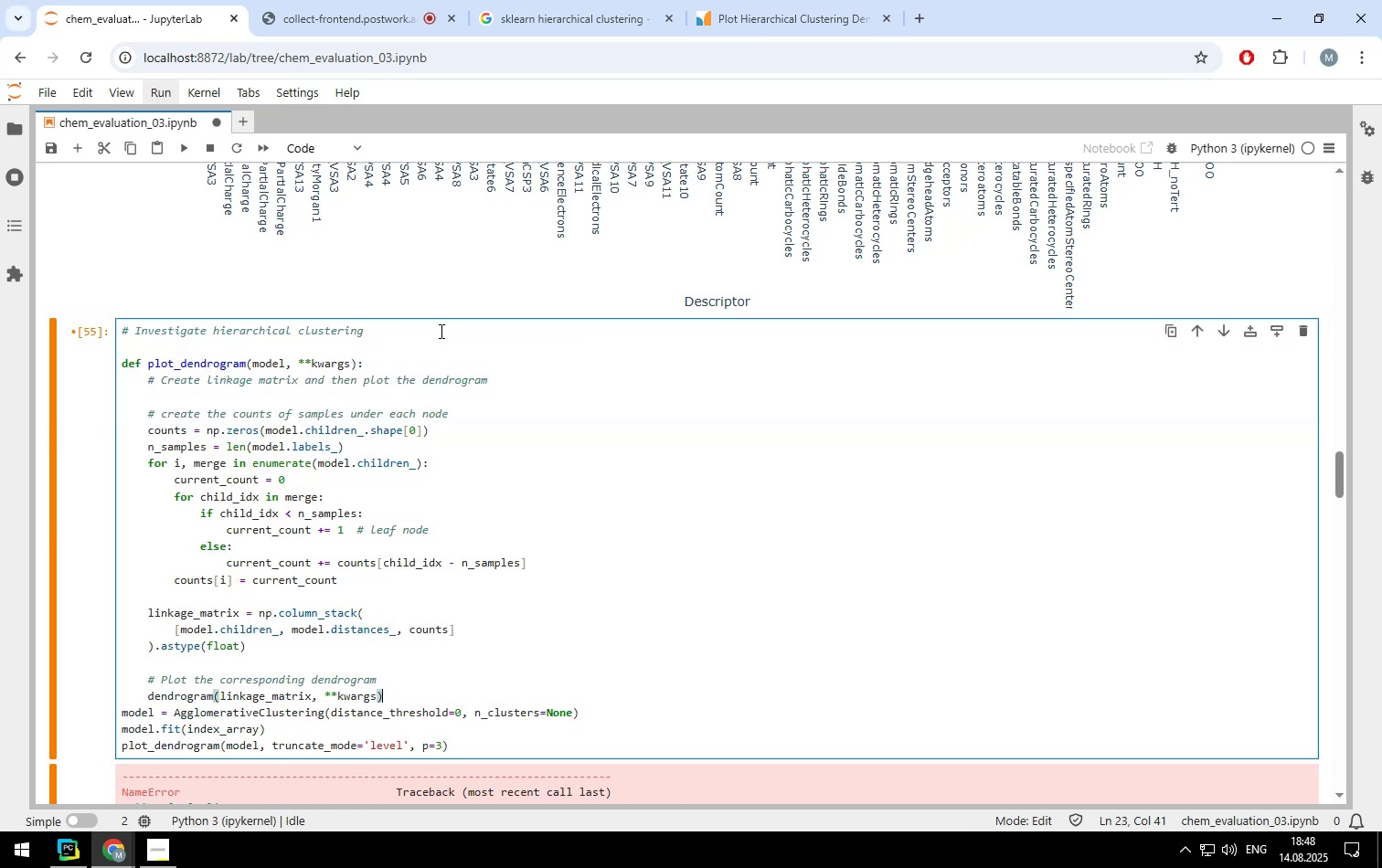 
key(Enter)
 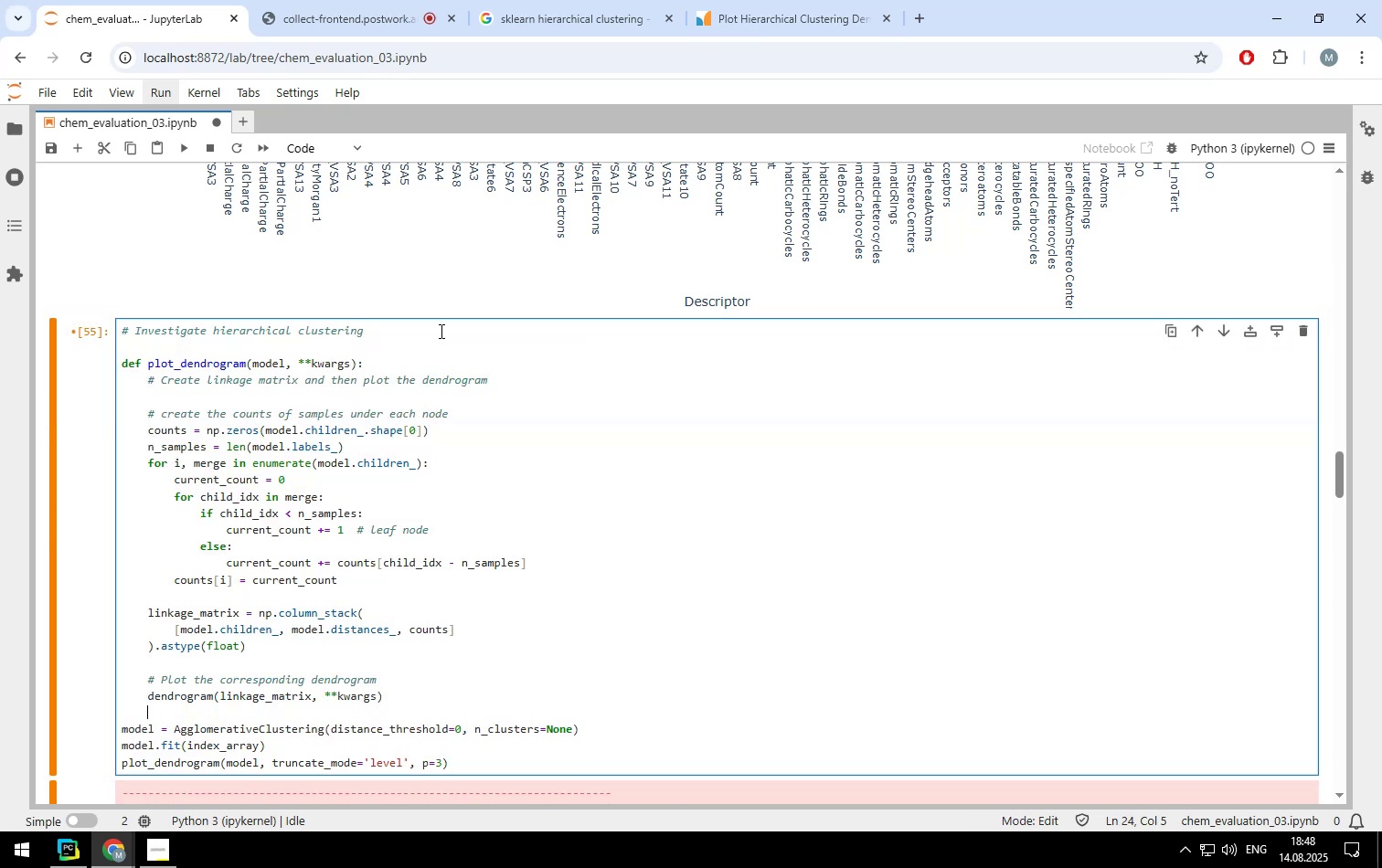 
key(Shift+ShiftLeft)
 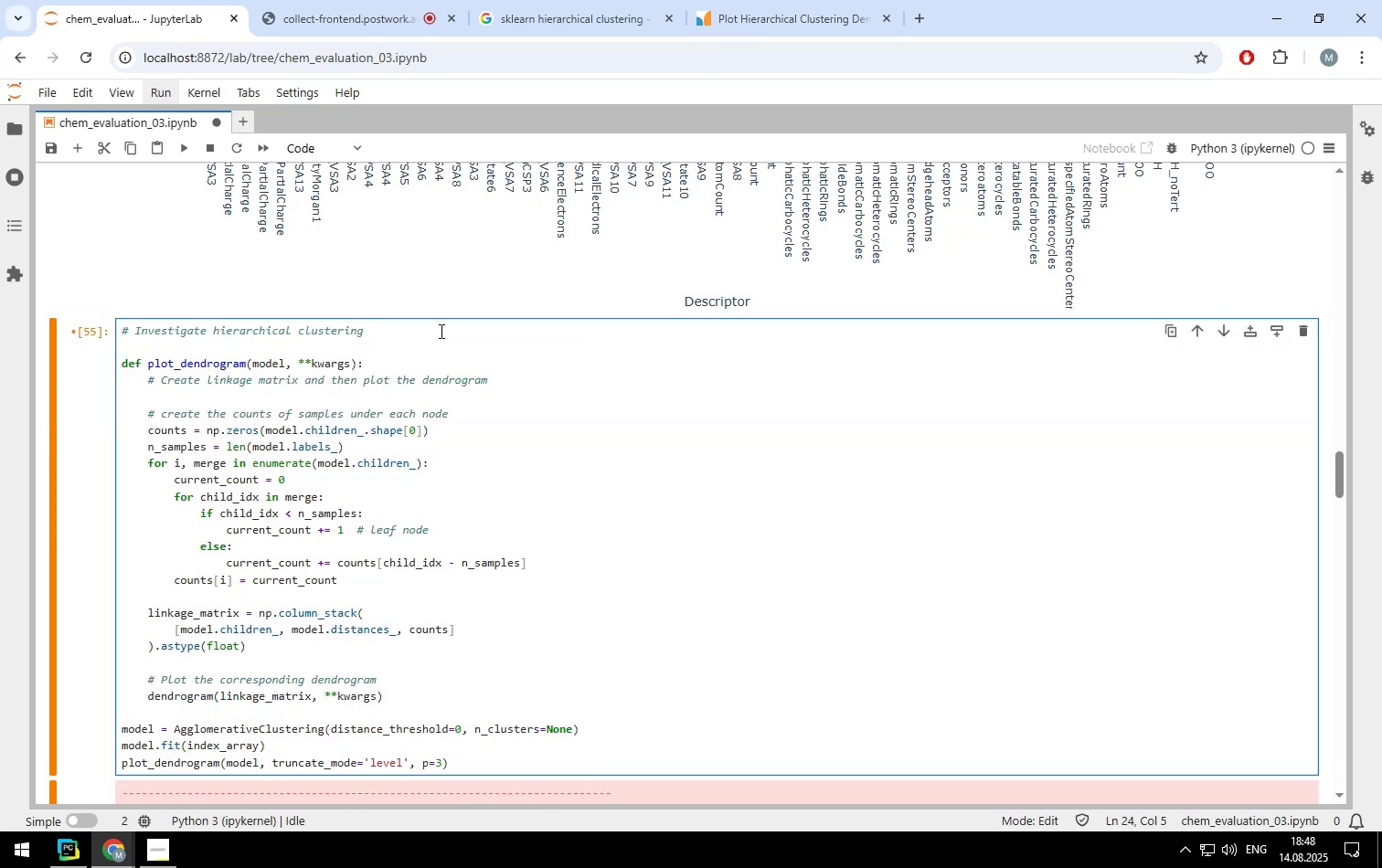 
key(Shift+Enter)
 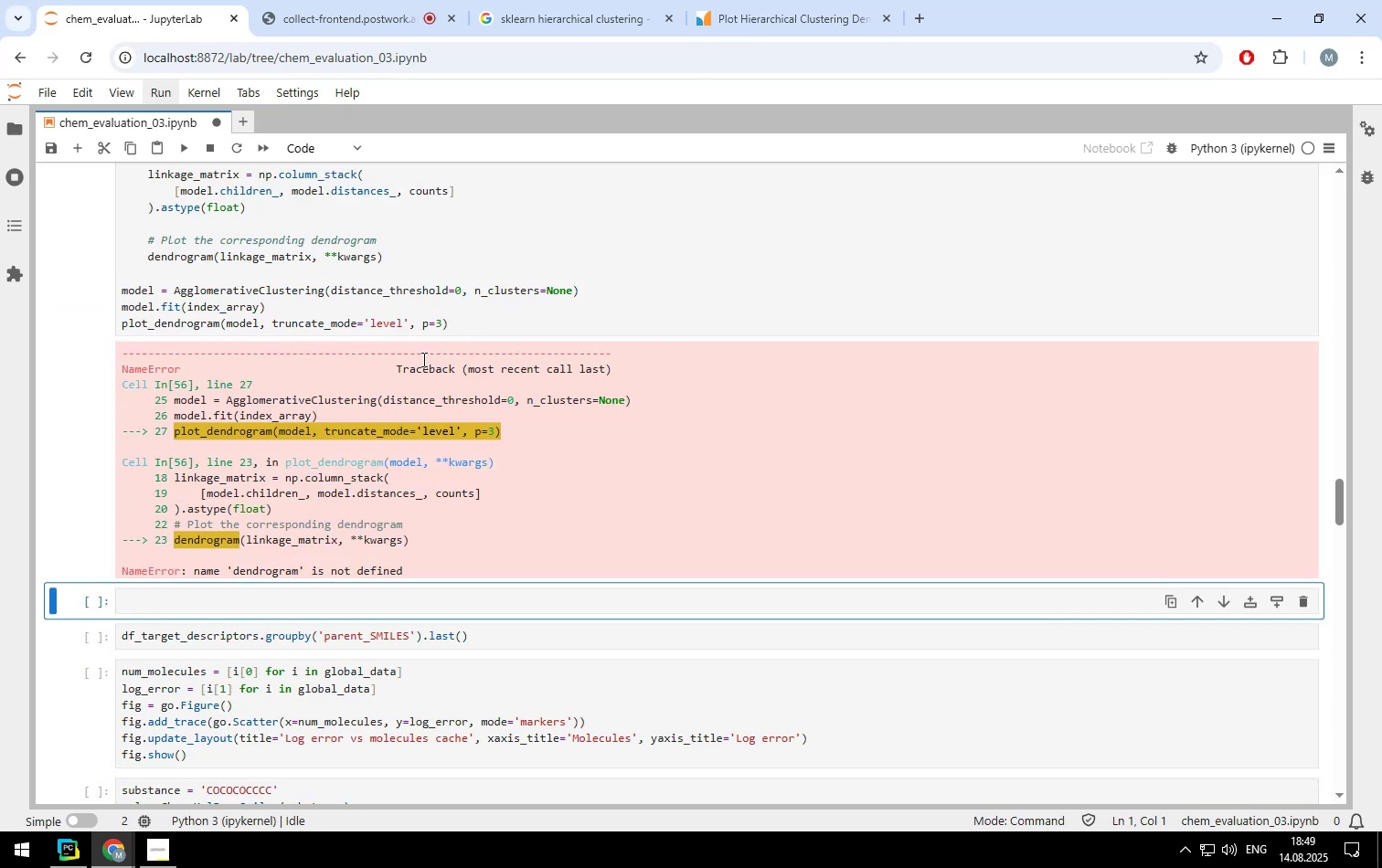 
scroll: coordinate [320, 292], scroll_direction: up, amount: 2.0
 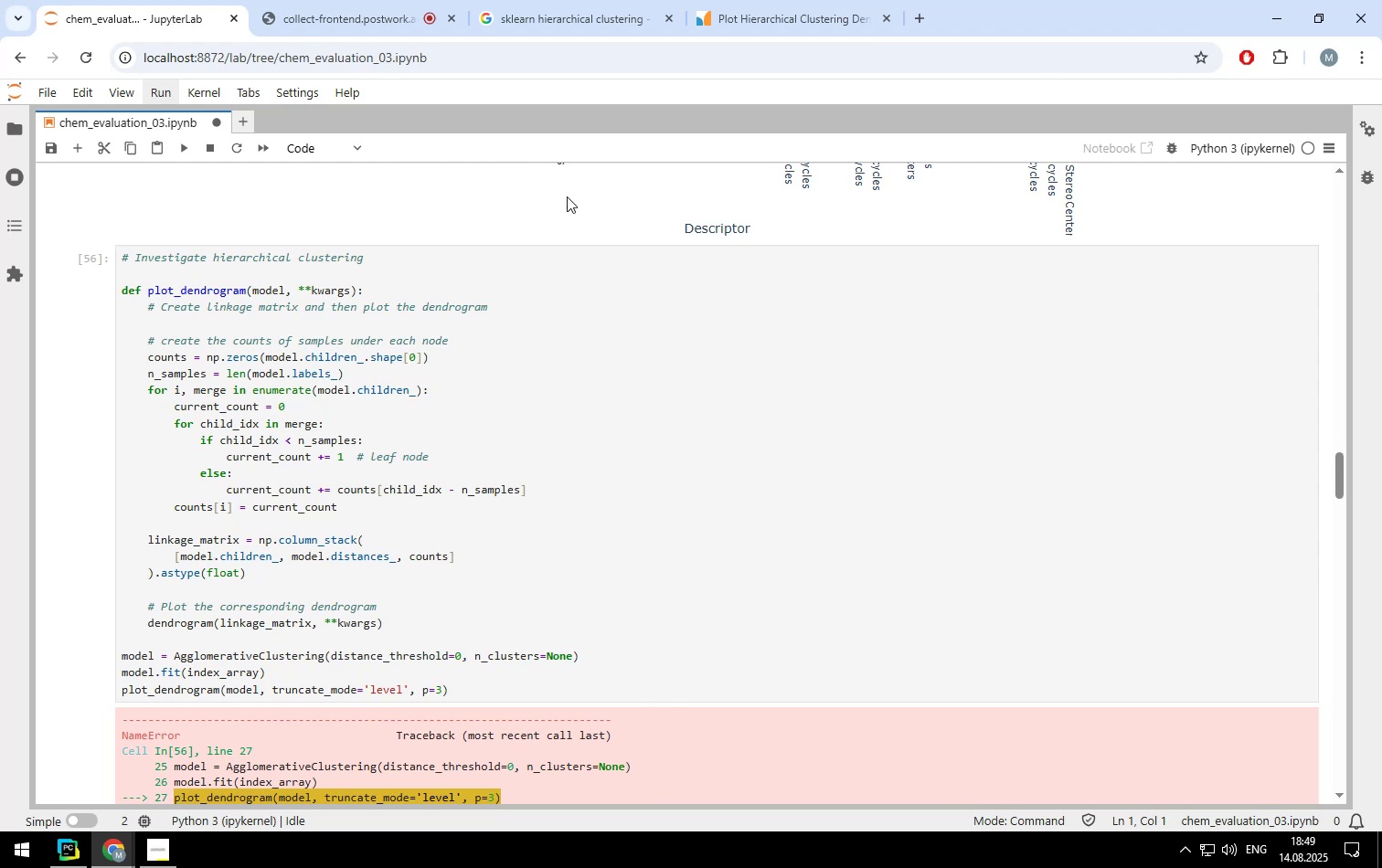 
left_click([755, 25])
 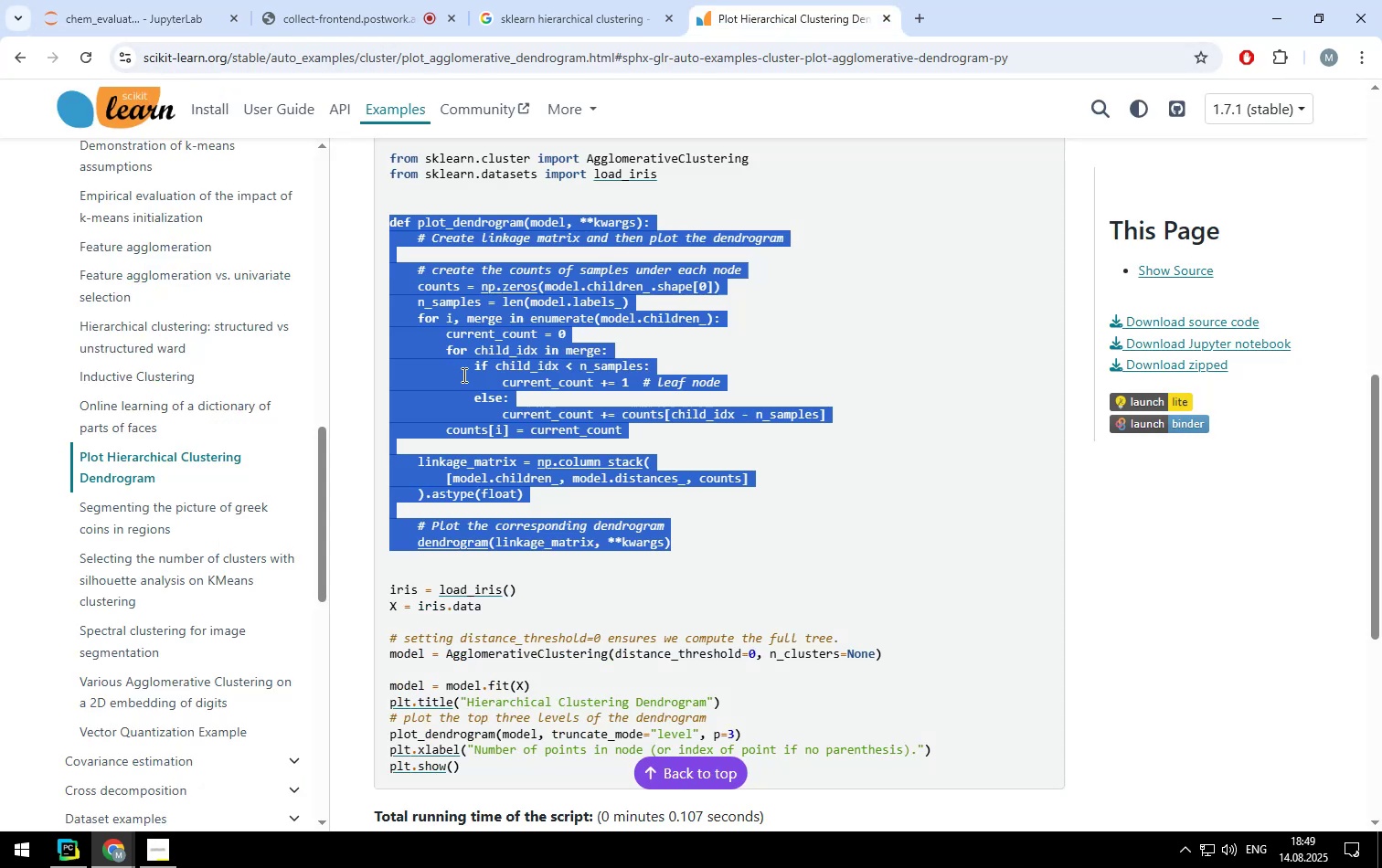 
scroll: coordinate [462, 375], scroll_direction: up, amount: 1.0
 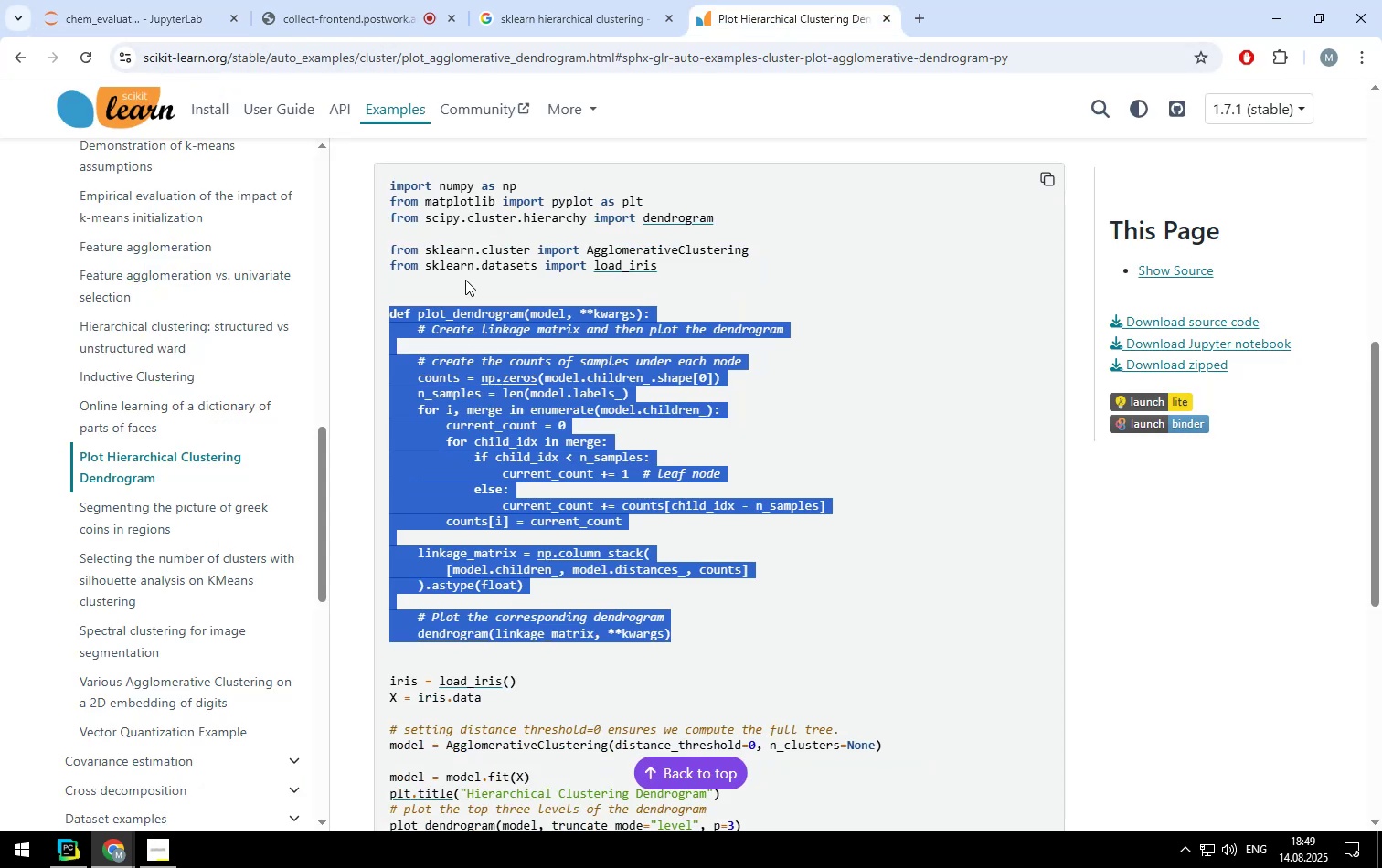 
left_click([466, 219])
 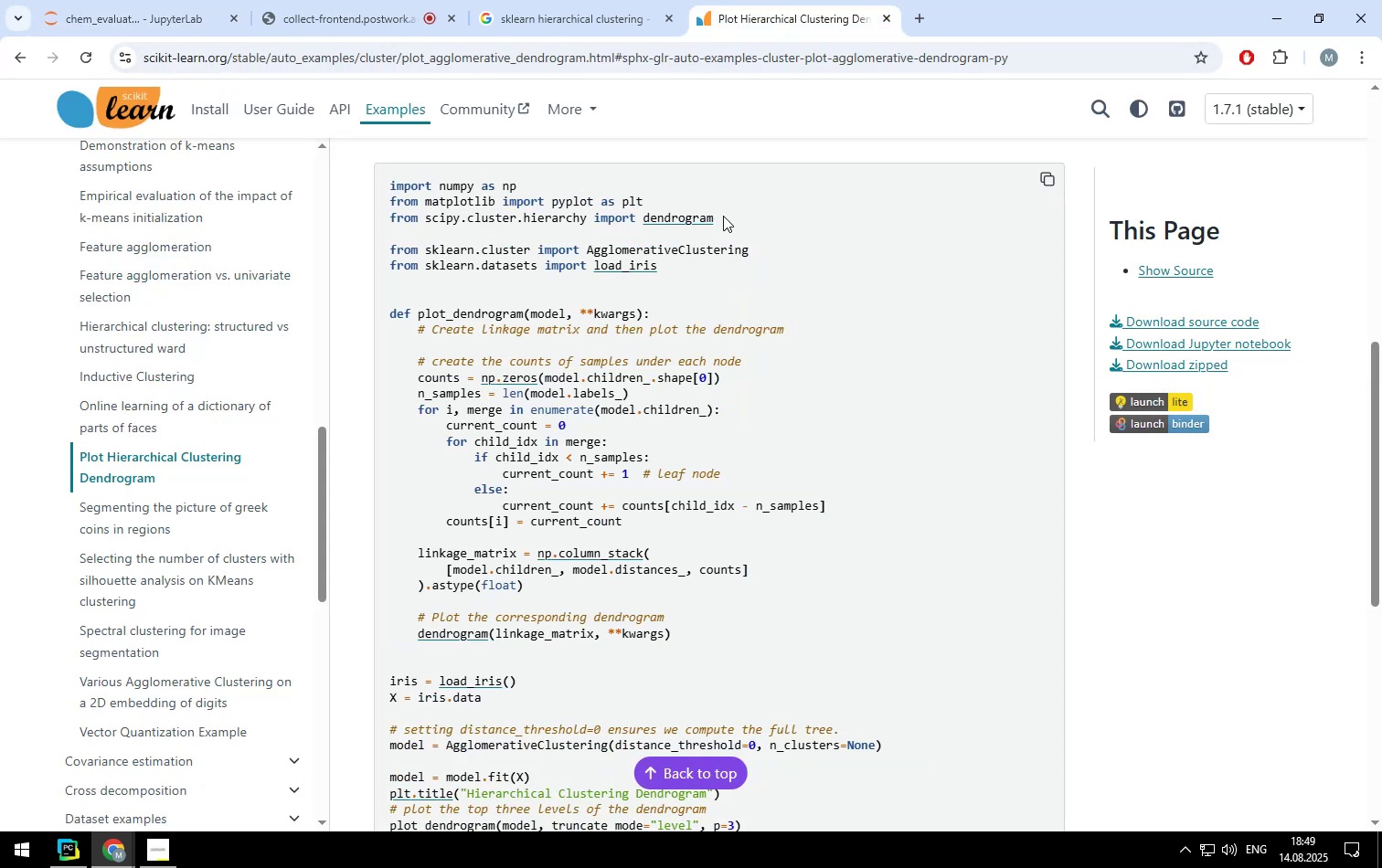 
left_click_drag(start_coordinate=[720, 216], to_coordinate=[392, 220])
 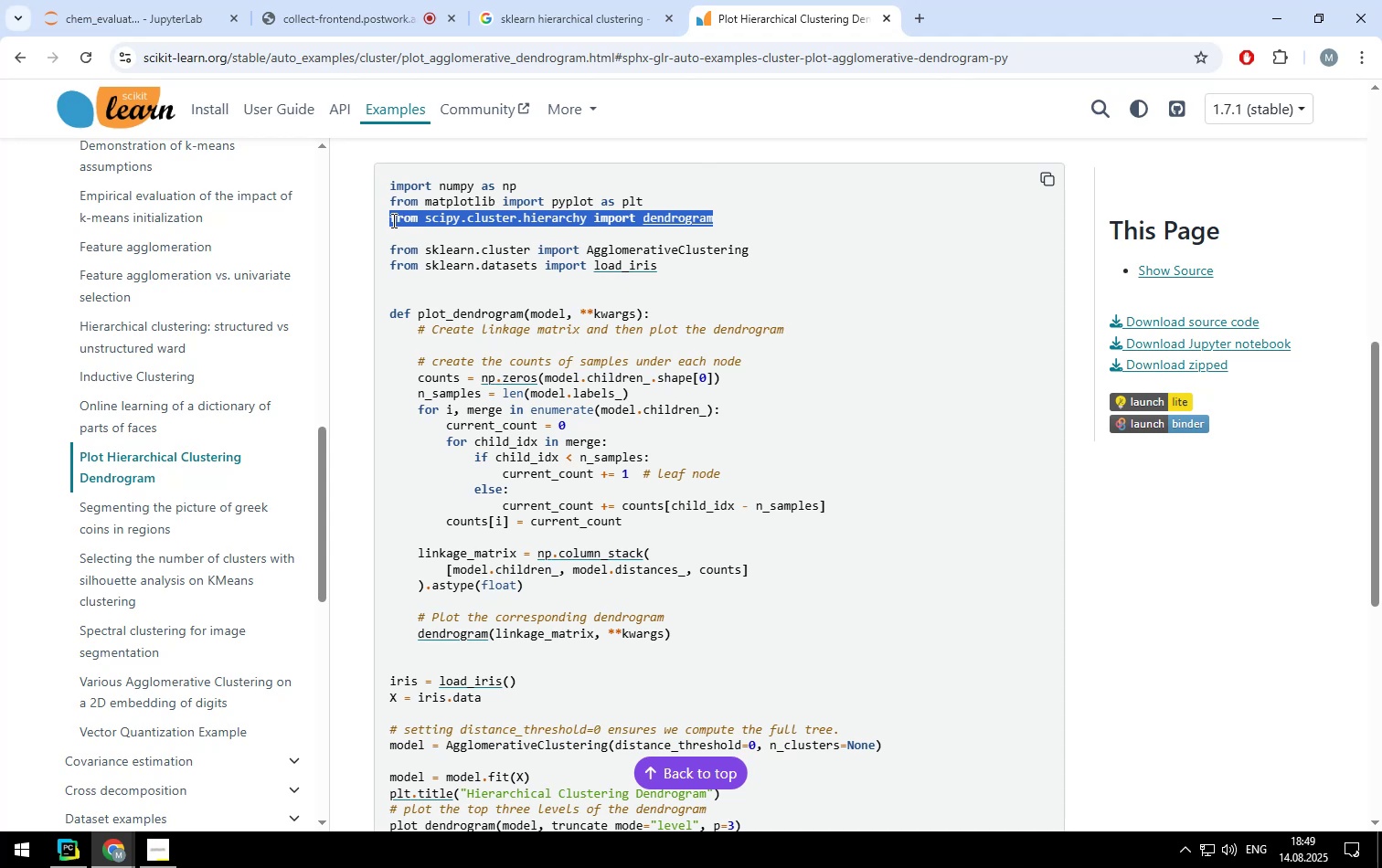 
key(Control+ControlLeft)
 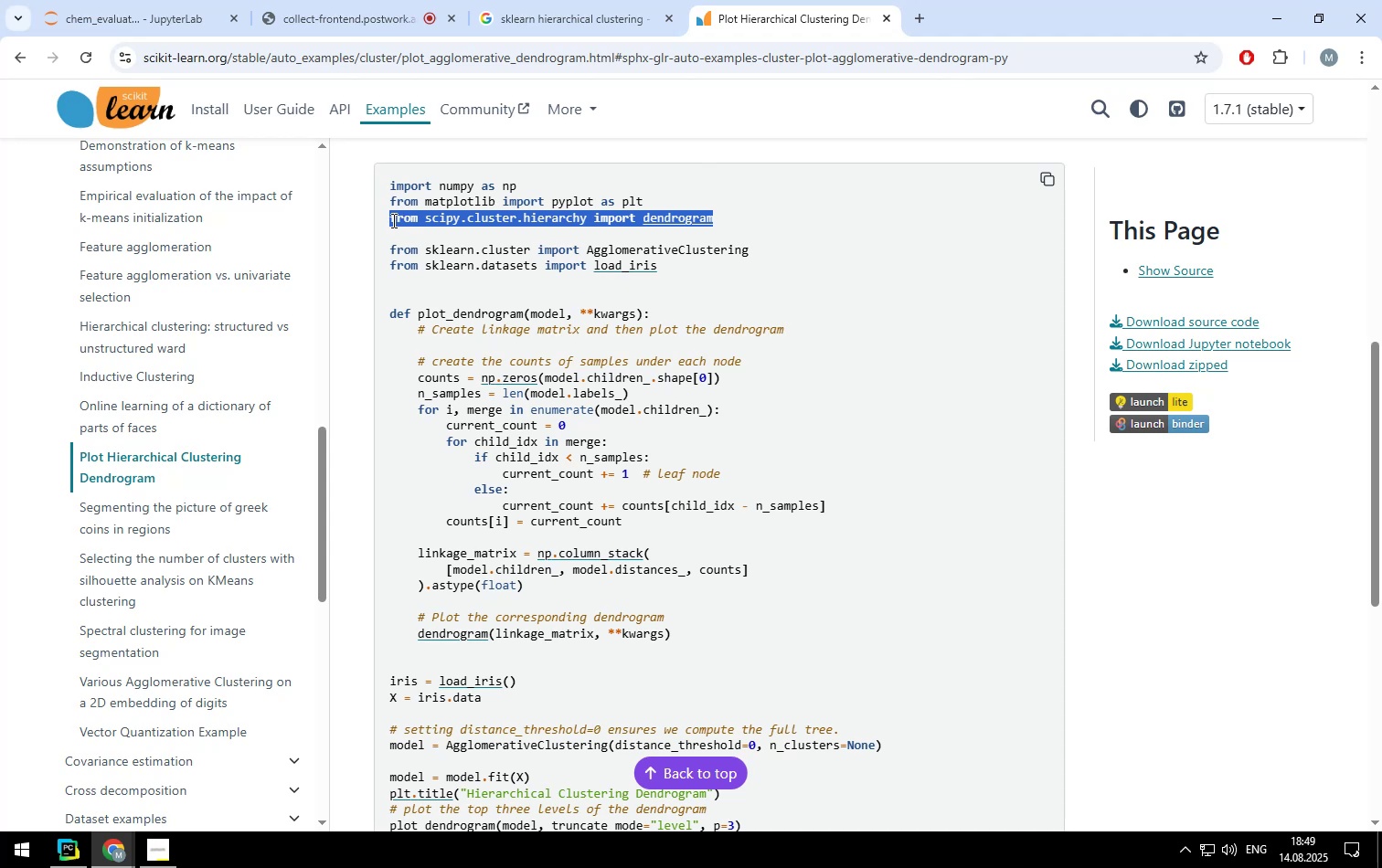 
key(Control+C)
 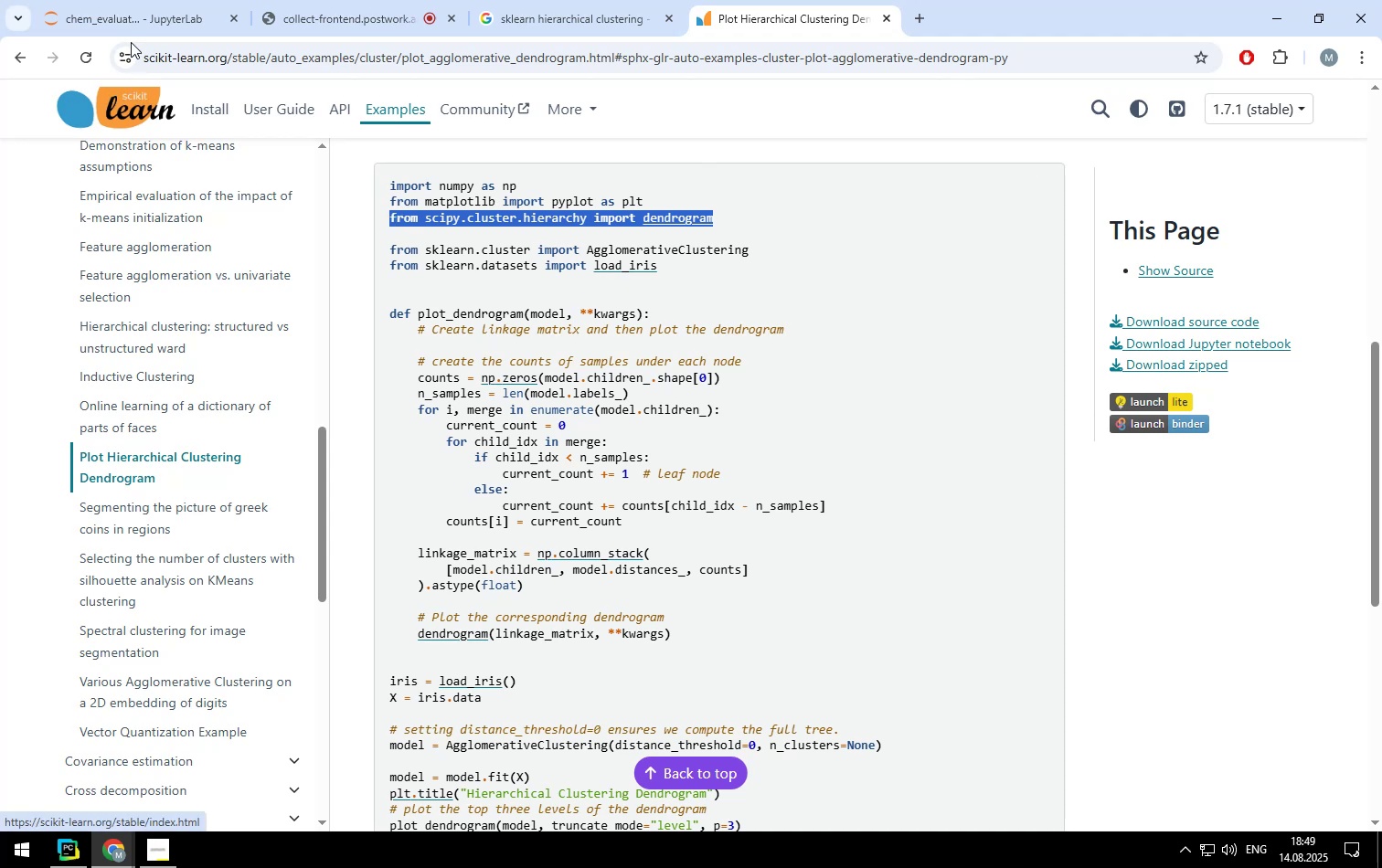 
left_click([132, 25])
 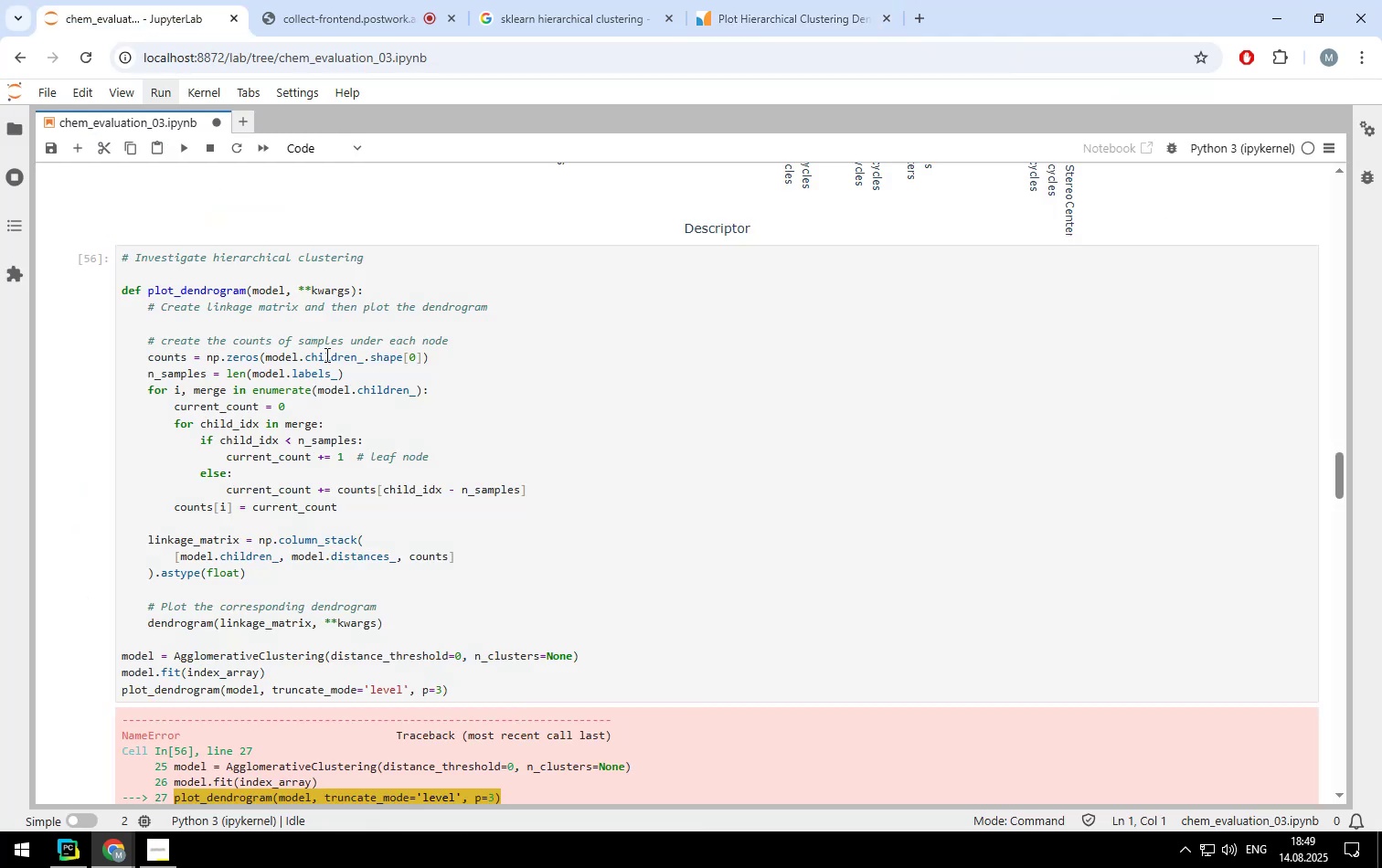 
scroll: coordinate [347, 369], scroll_direction: up, amount: 46.0
 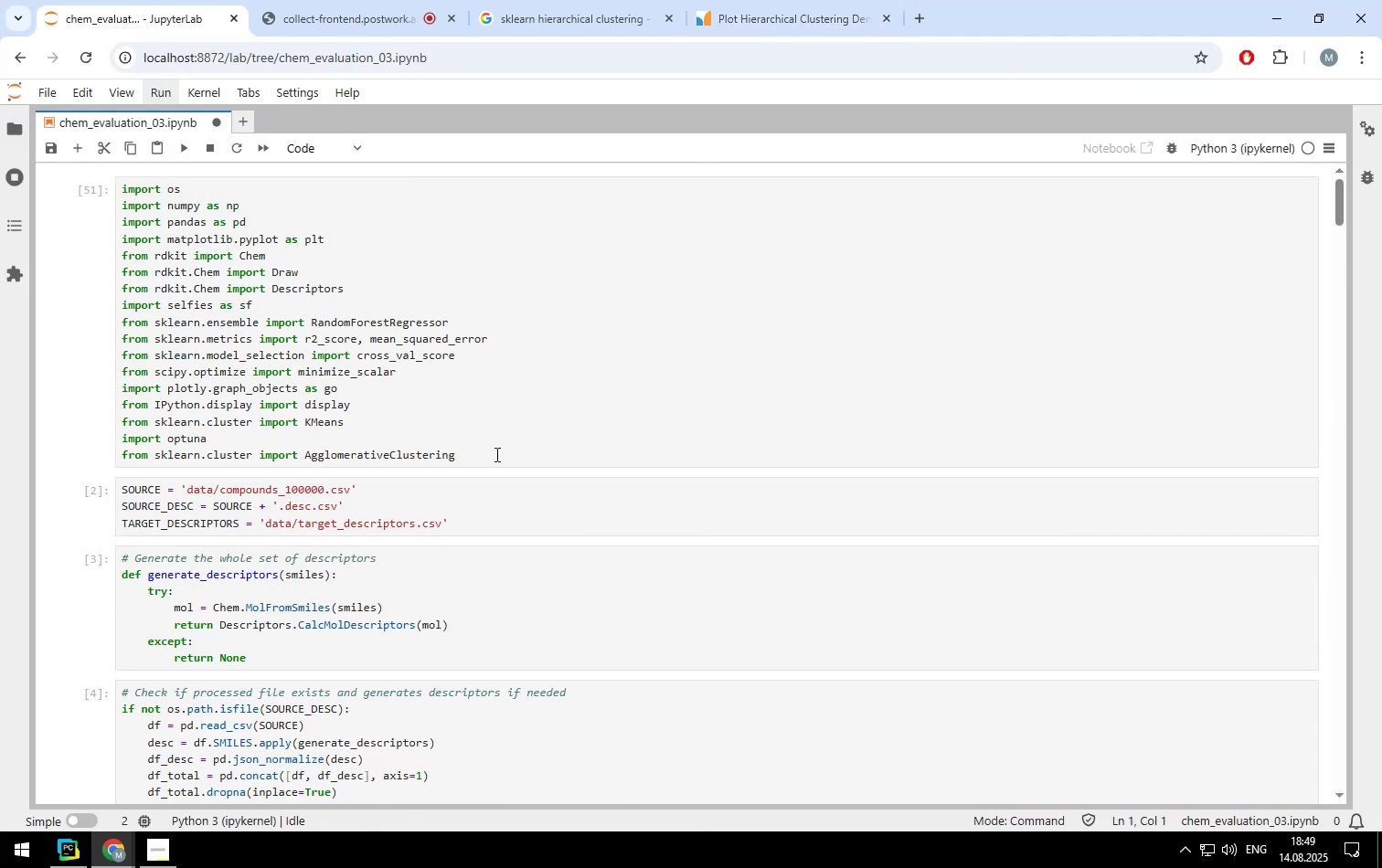 
left_click([495, 452])
 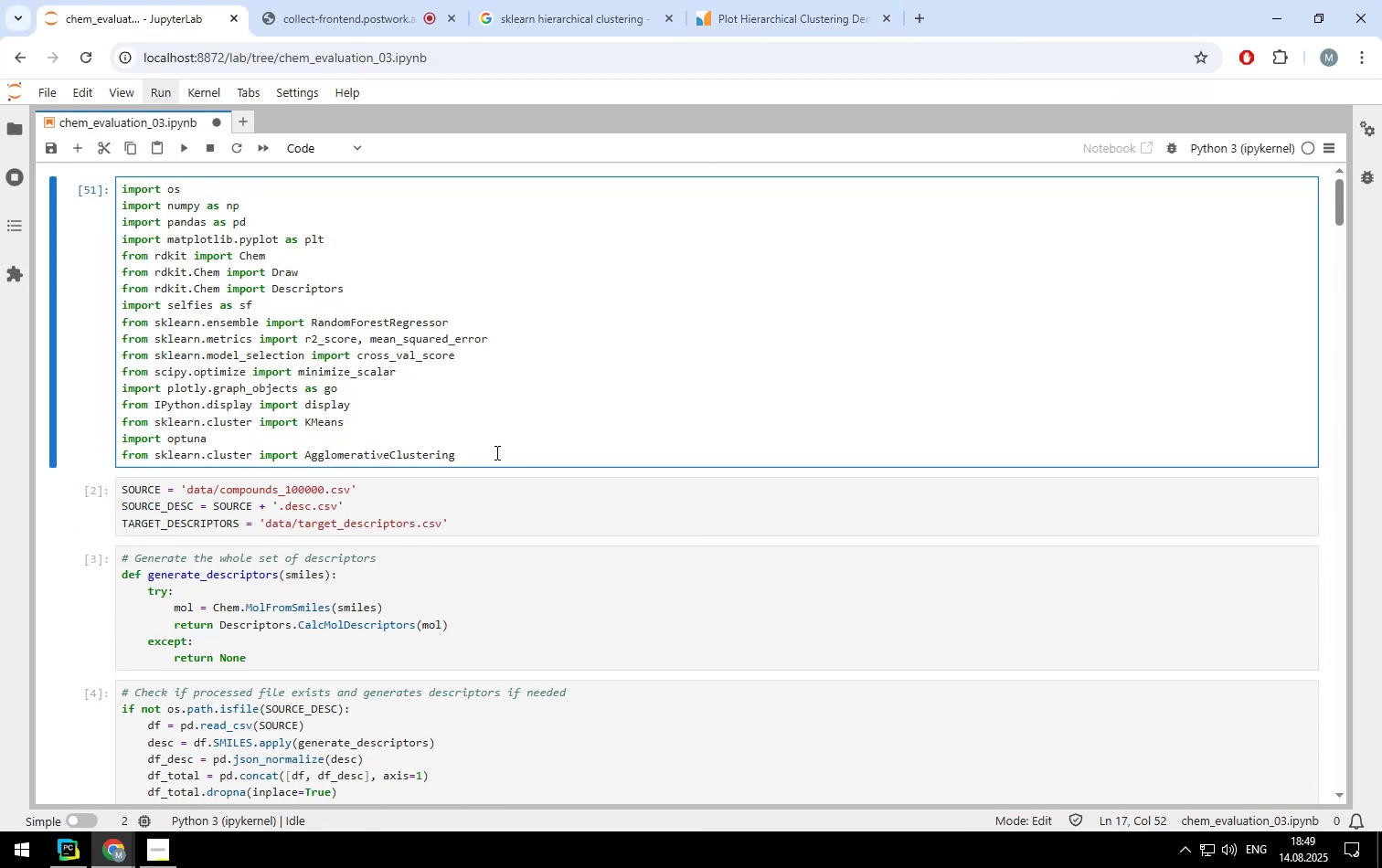 
key(Enter)
 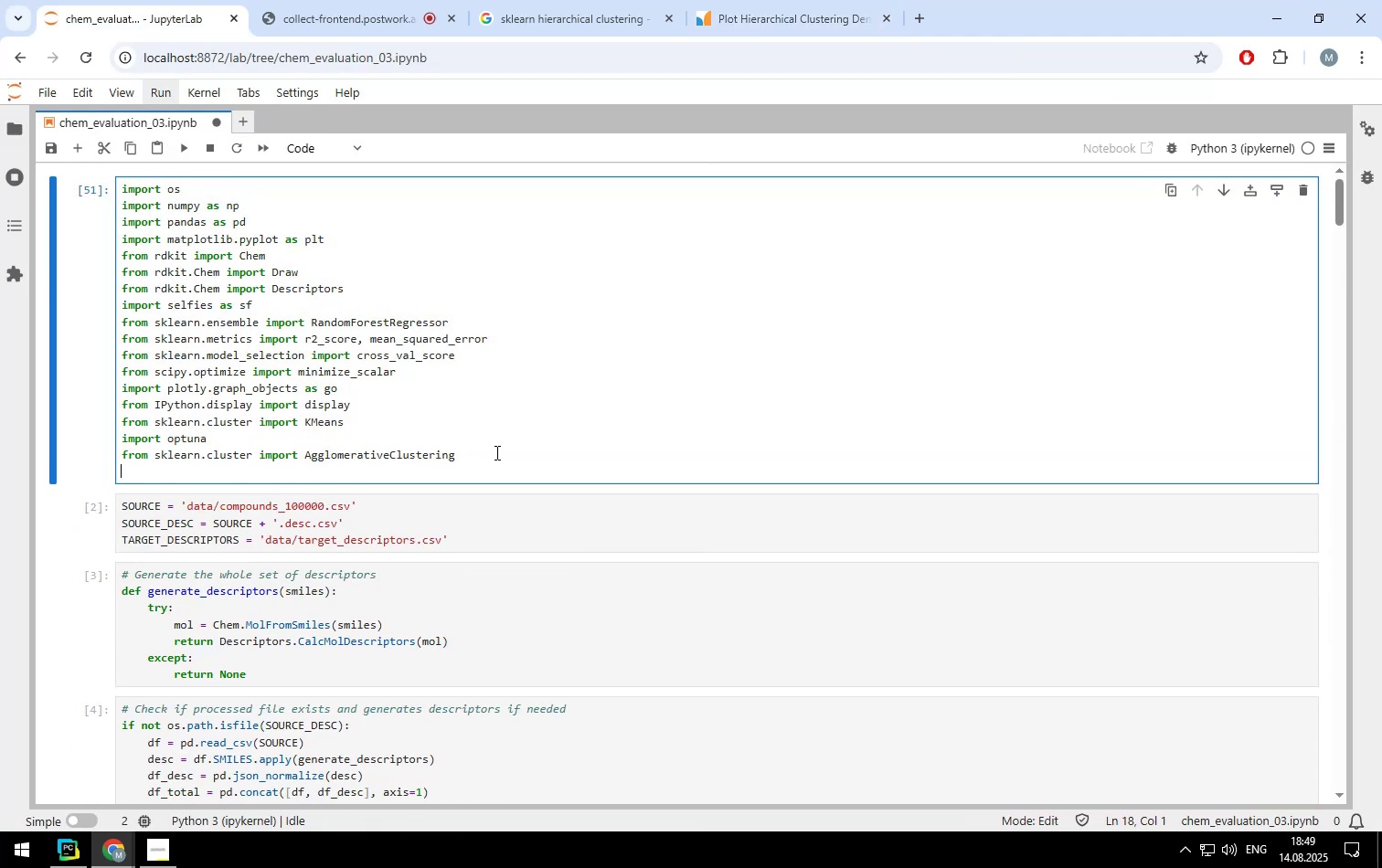 
key(Control+V)
 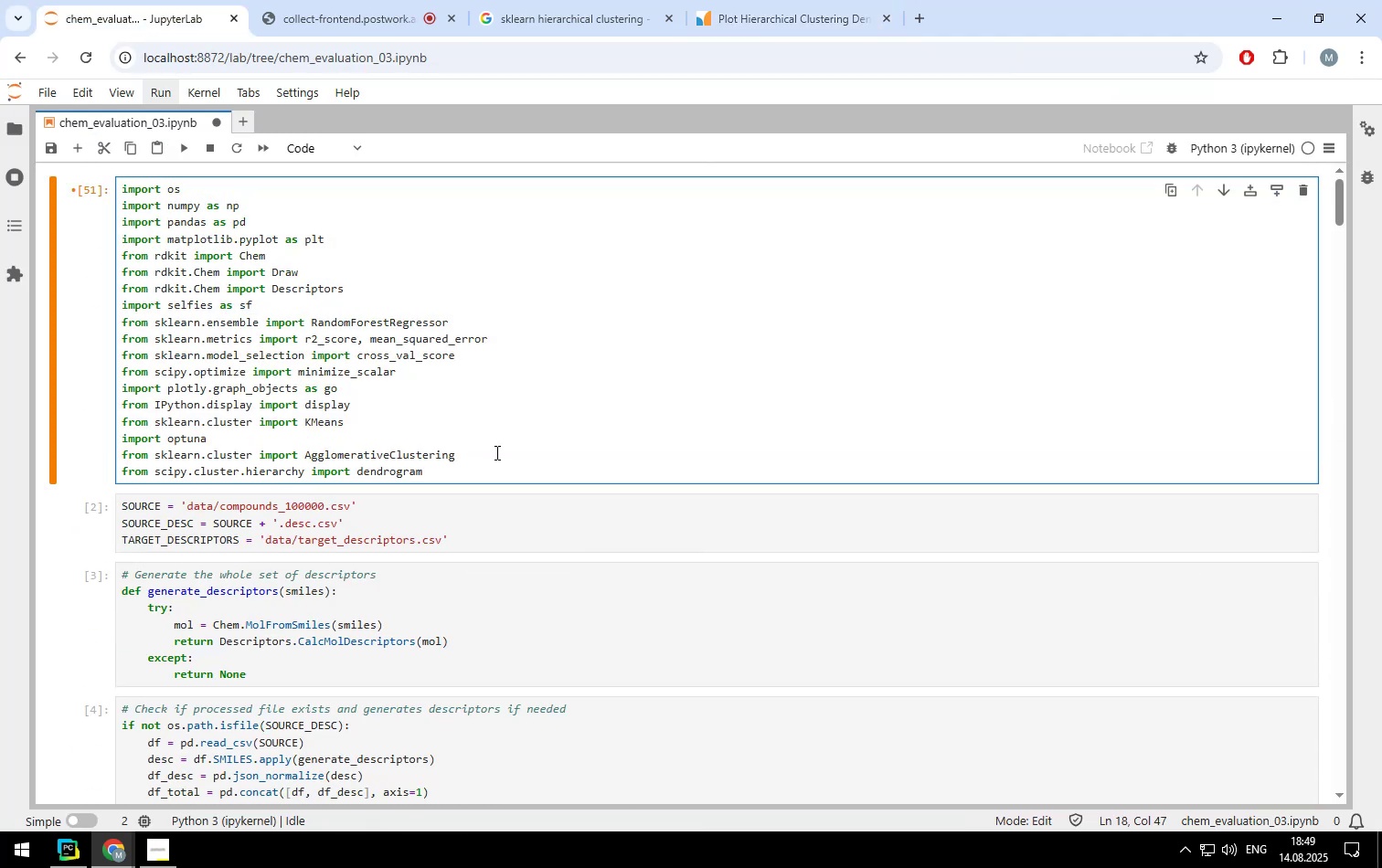 
key(Shift+ShiftLeft)
 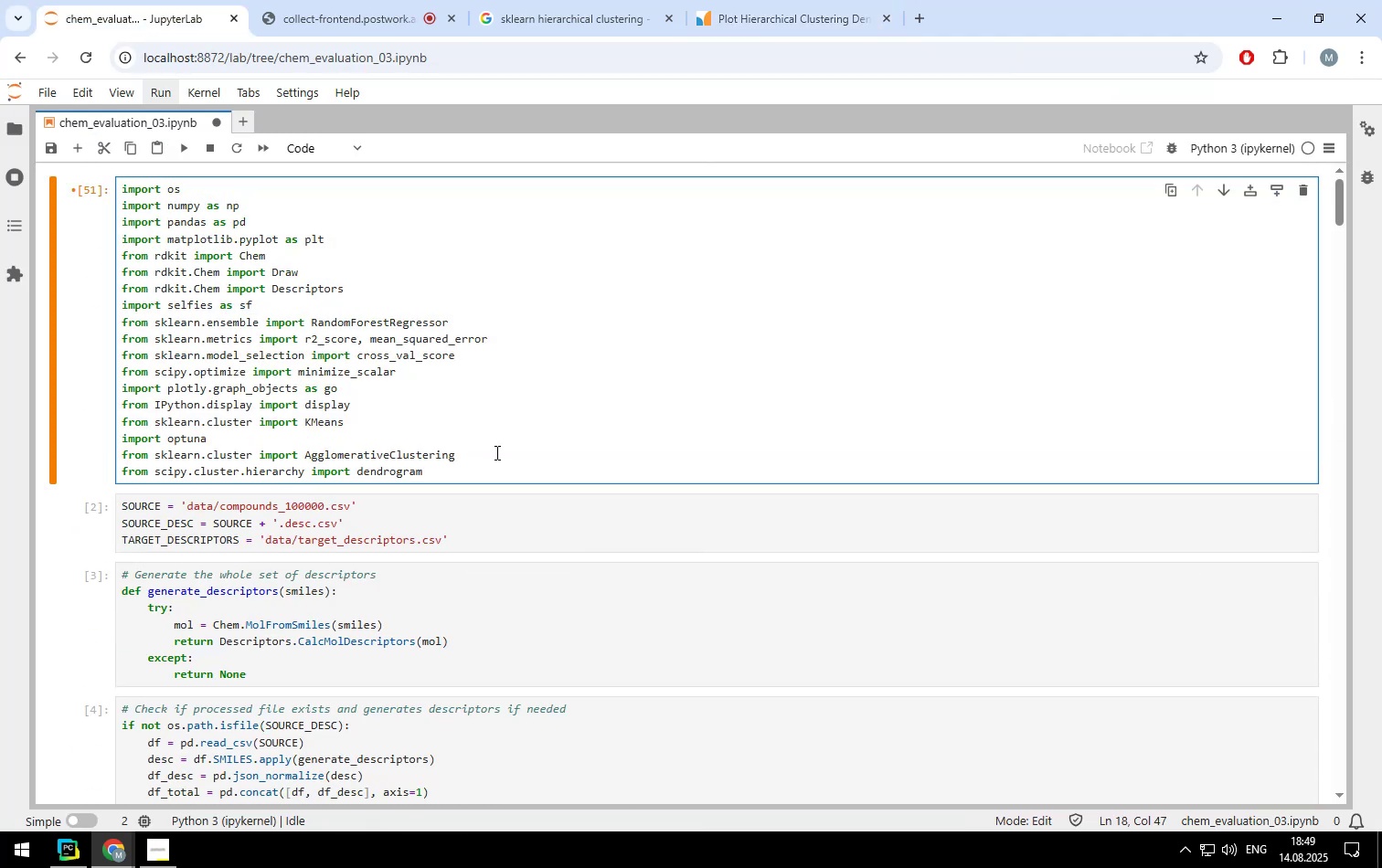 
key(Shift+Enter)
 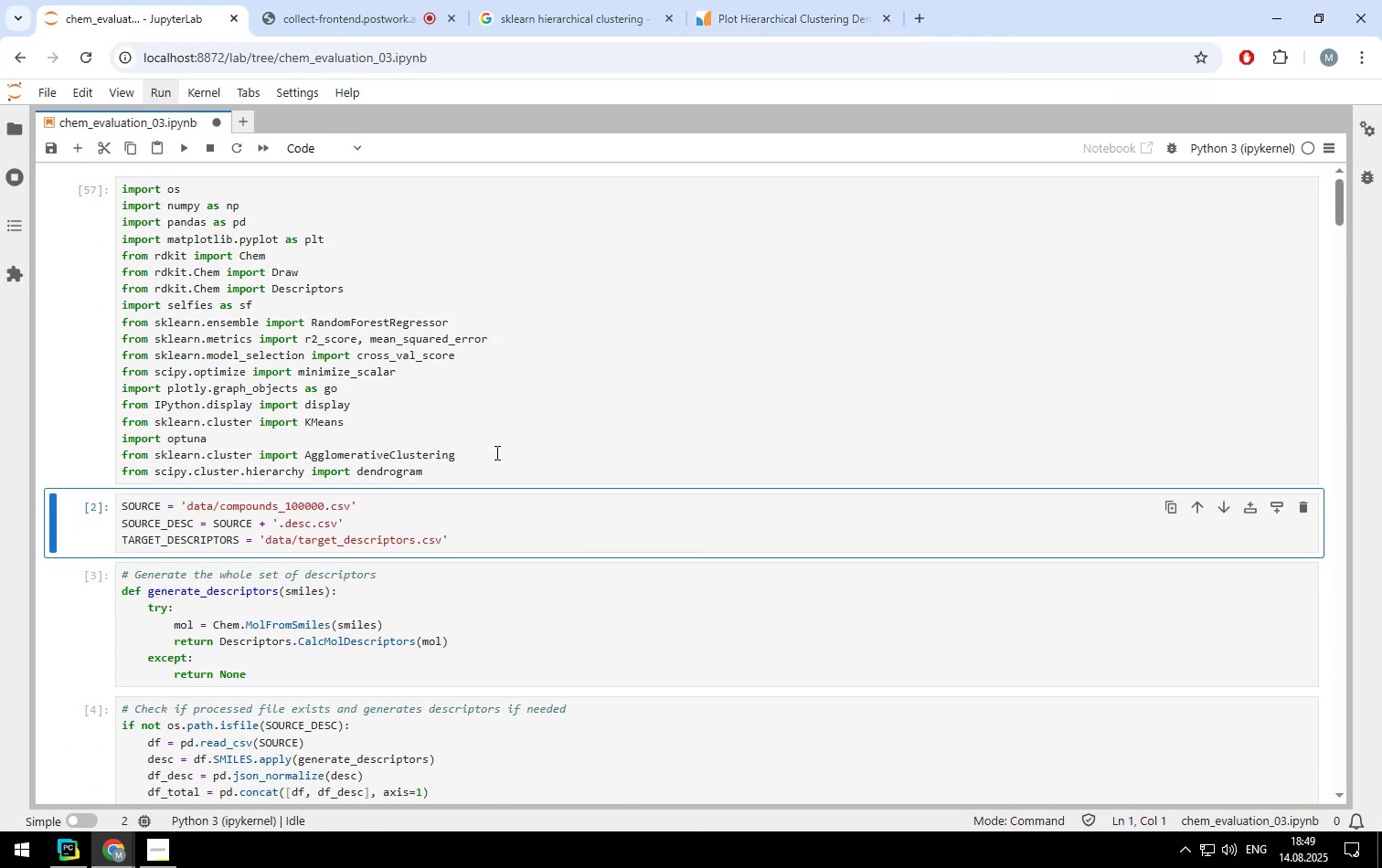 
scroll: coordinate [376, 494], scroll_direction: down, amount: 41.0
 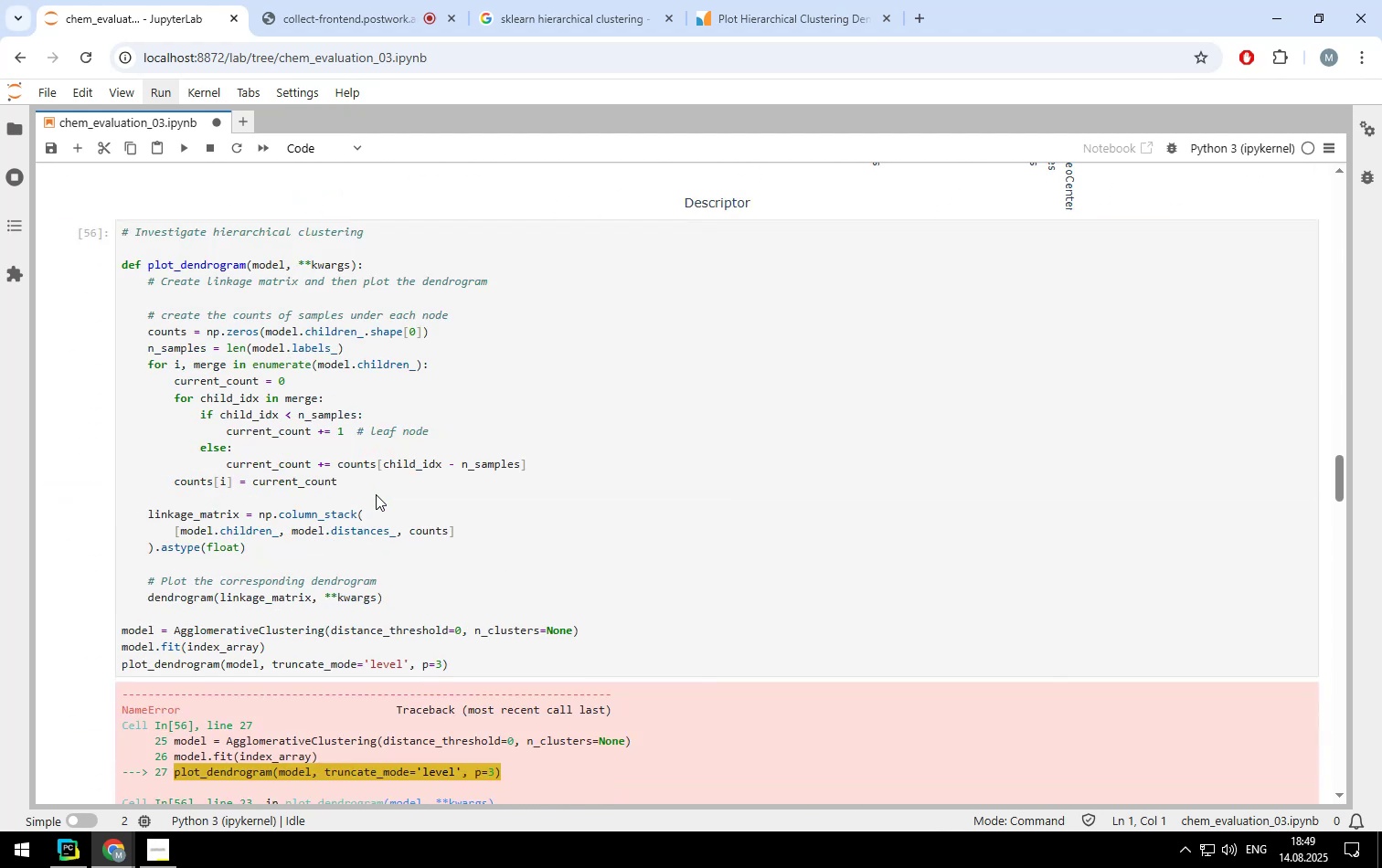 
left_click([367, 482])
 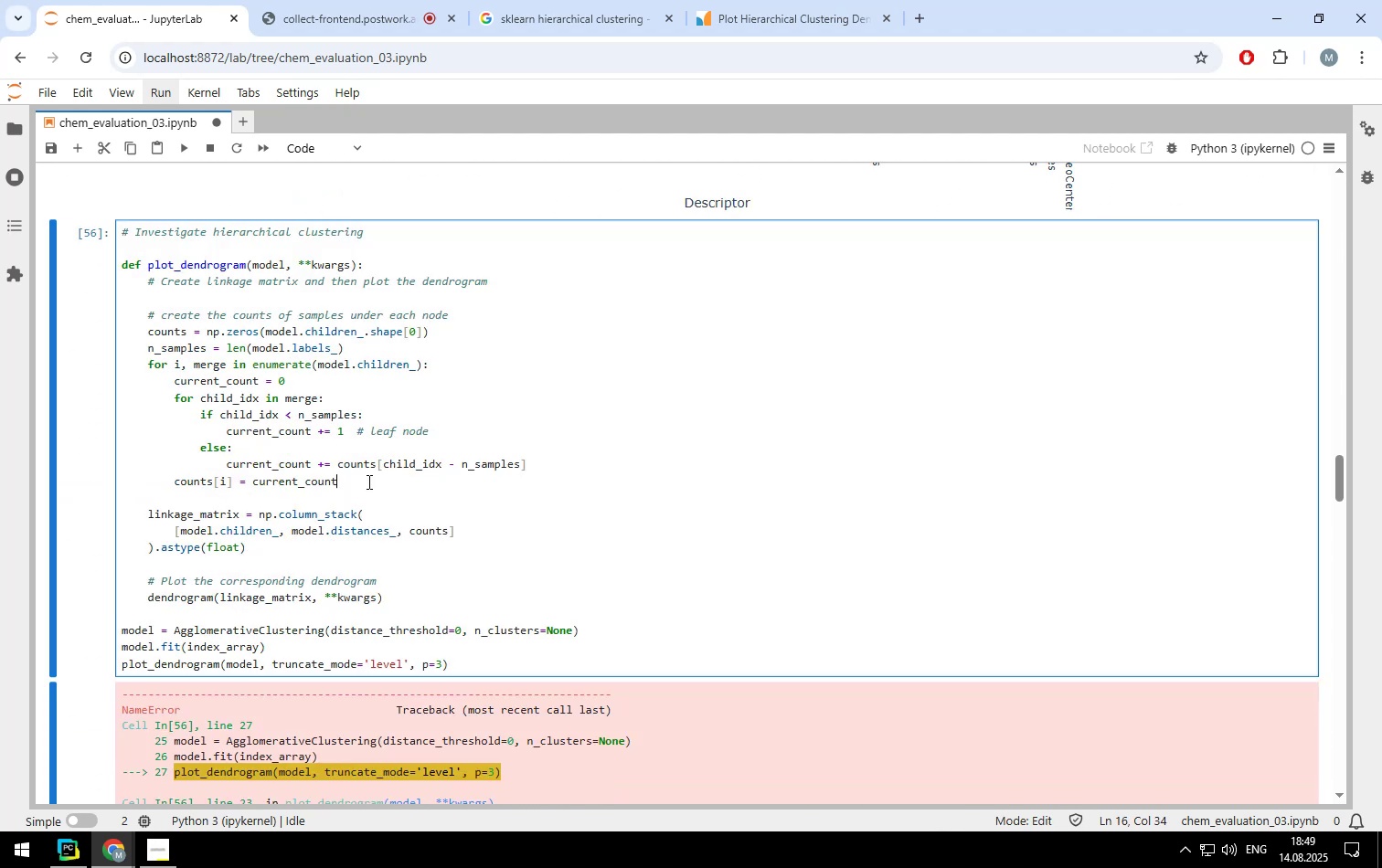 
key(Control+ControlLeft)
 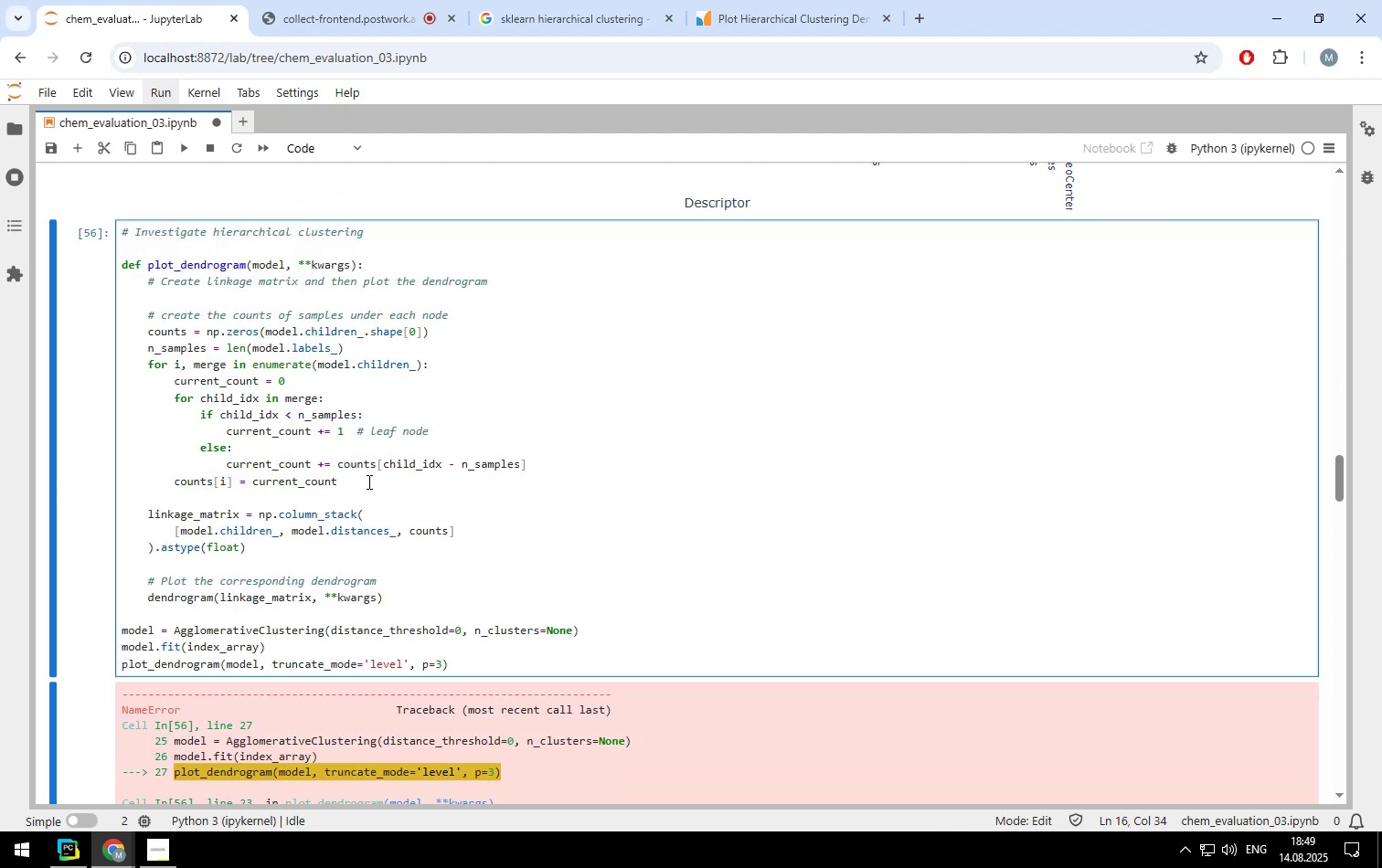 
key(Control+Enter)
 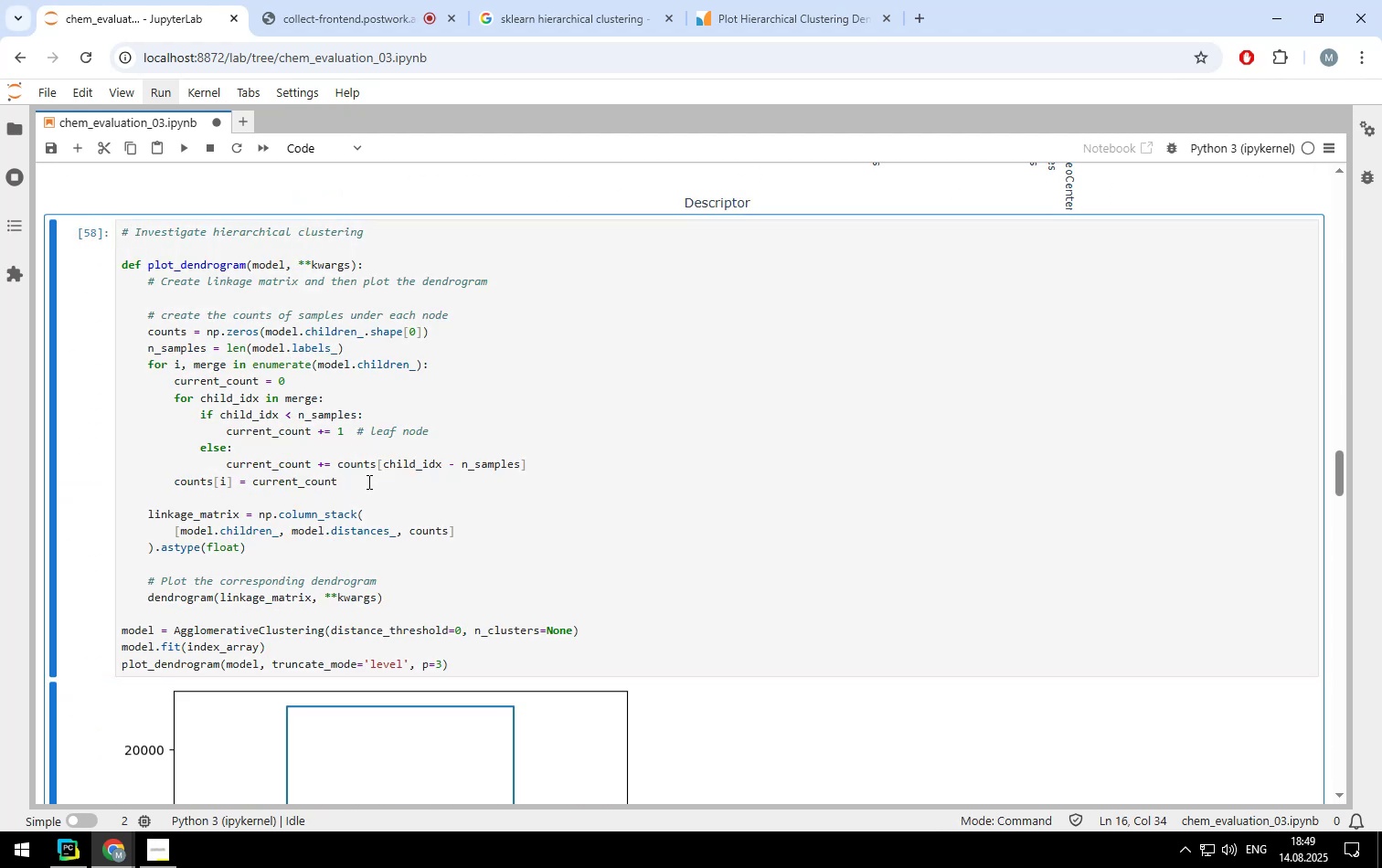 
scroll: coordinate [739, 598], scroll_direction: down, amount: 4.0
 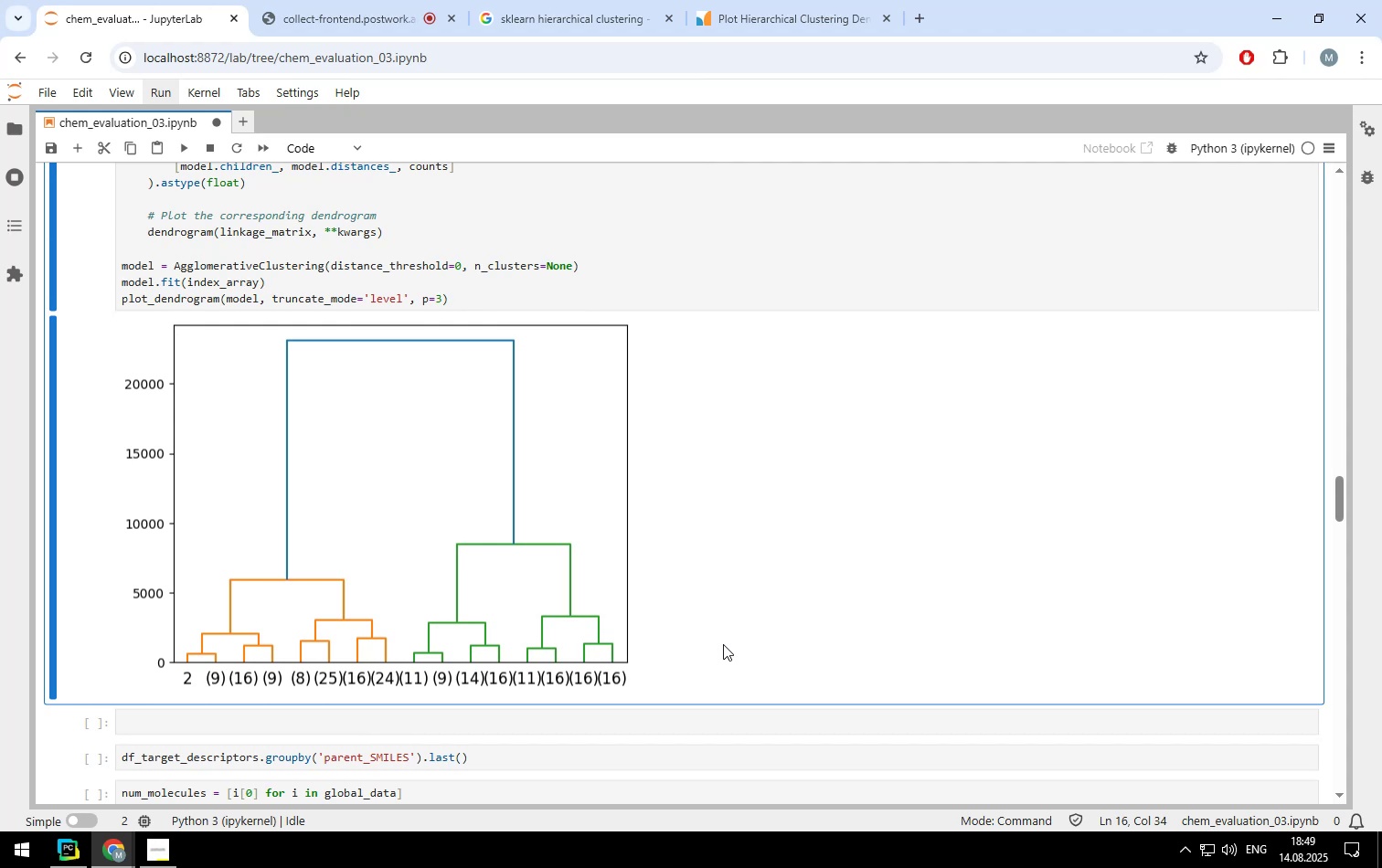 
wait(12.22)
 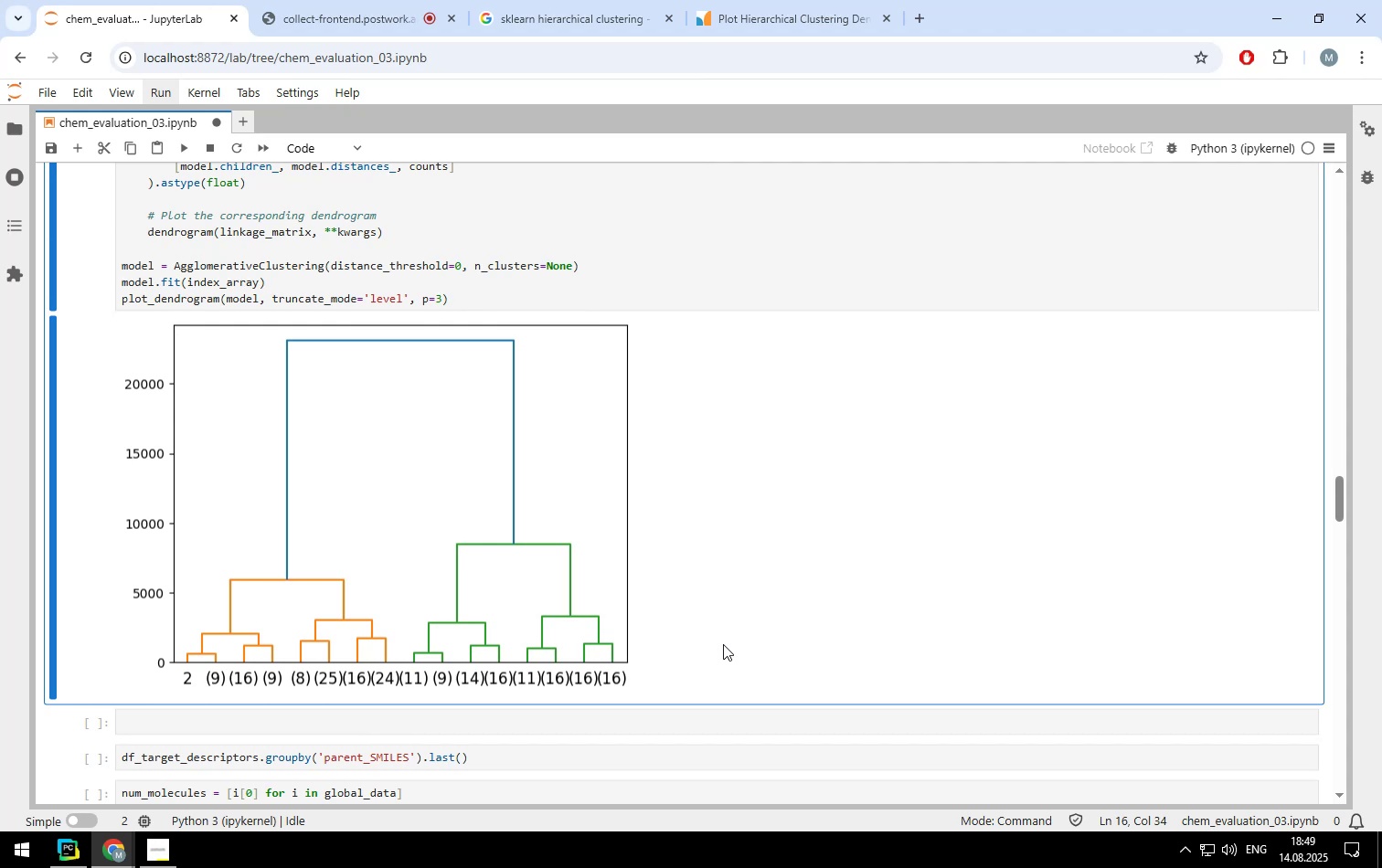 
left_click([441, 298])
 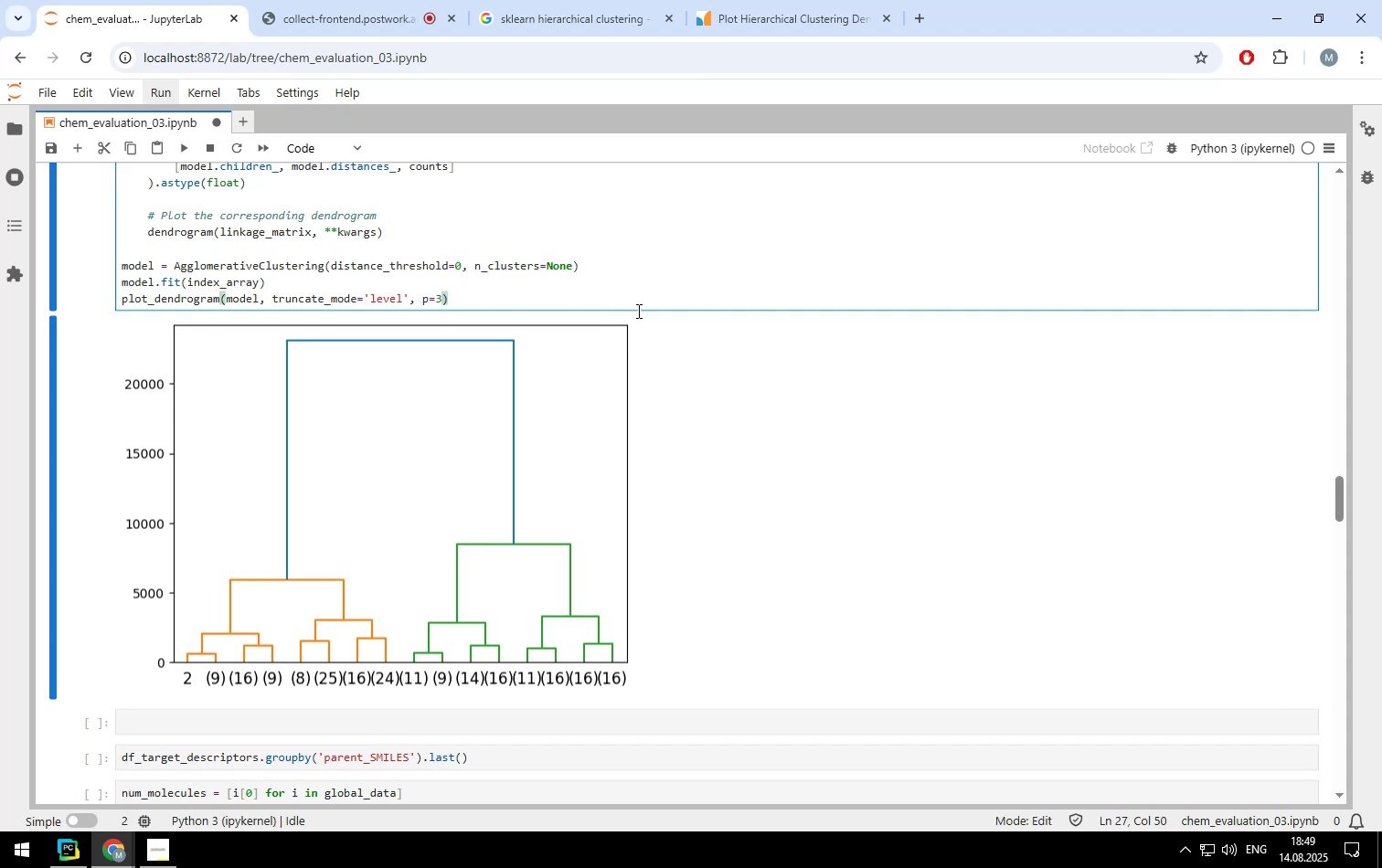 
key(Backspace)
 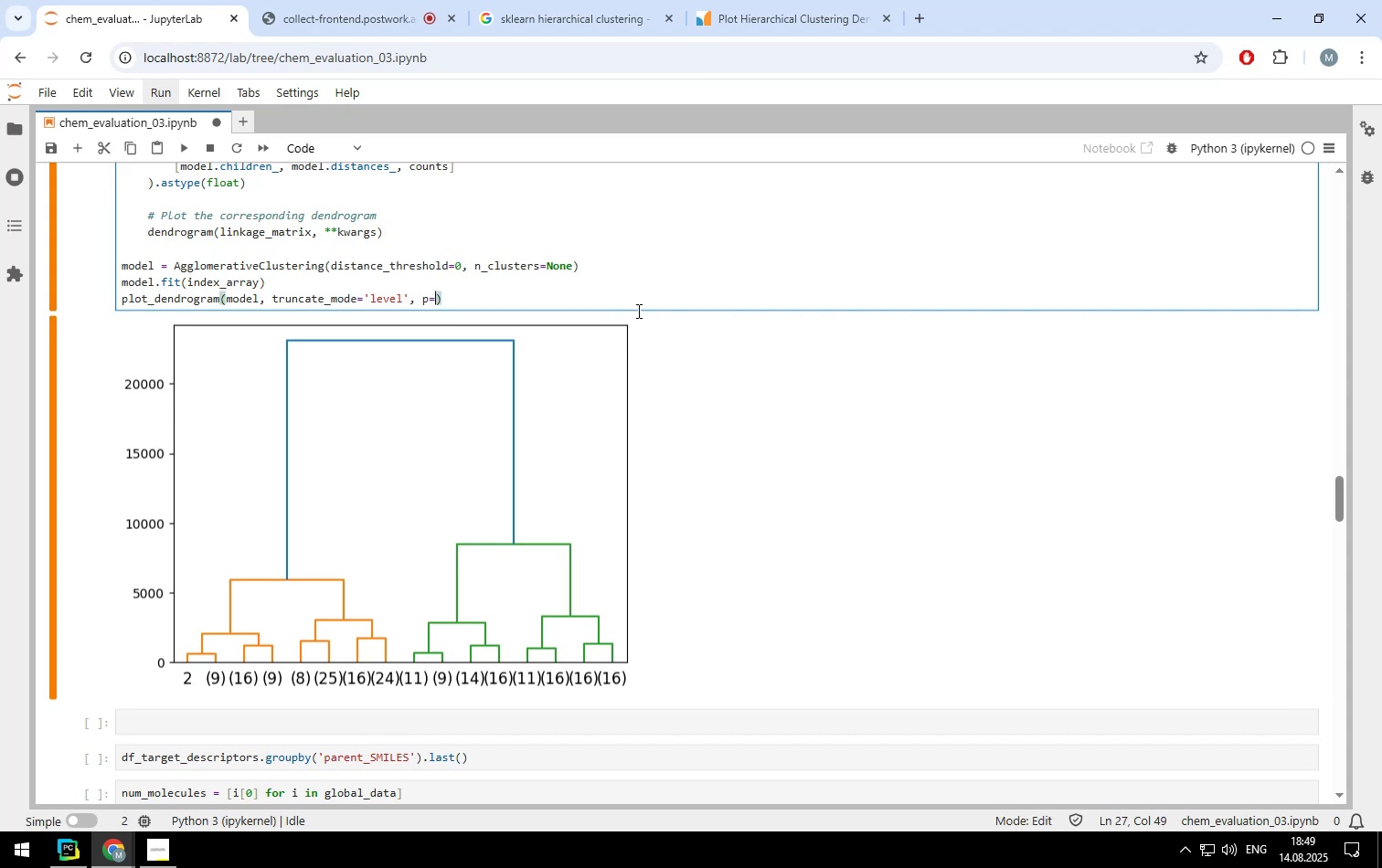 
key(5)
 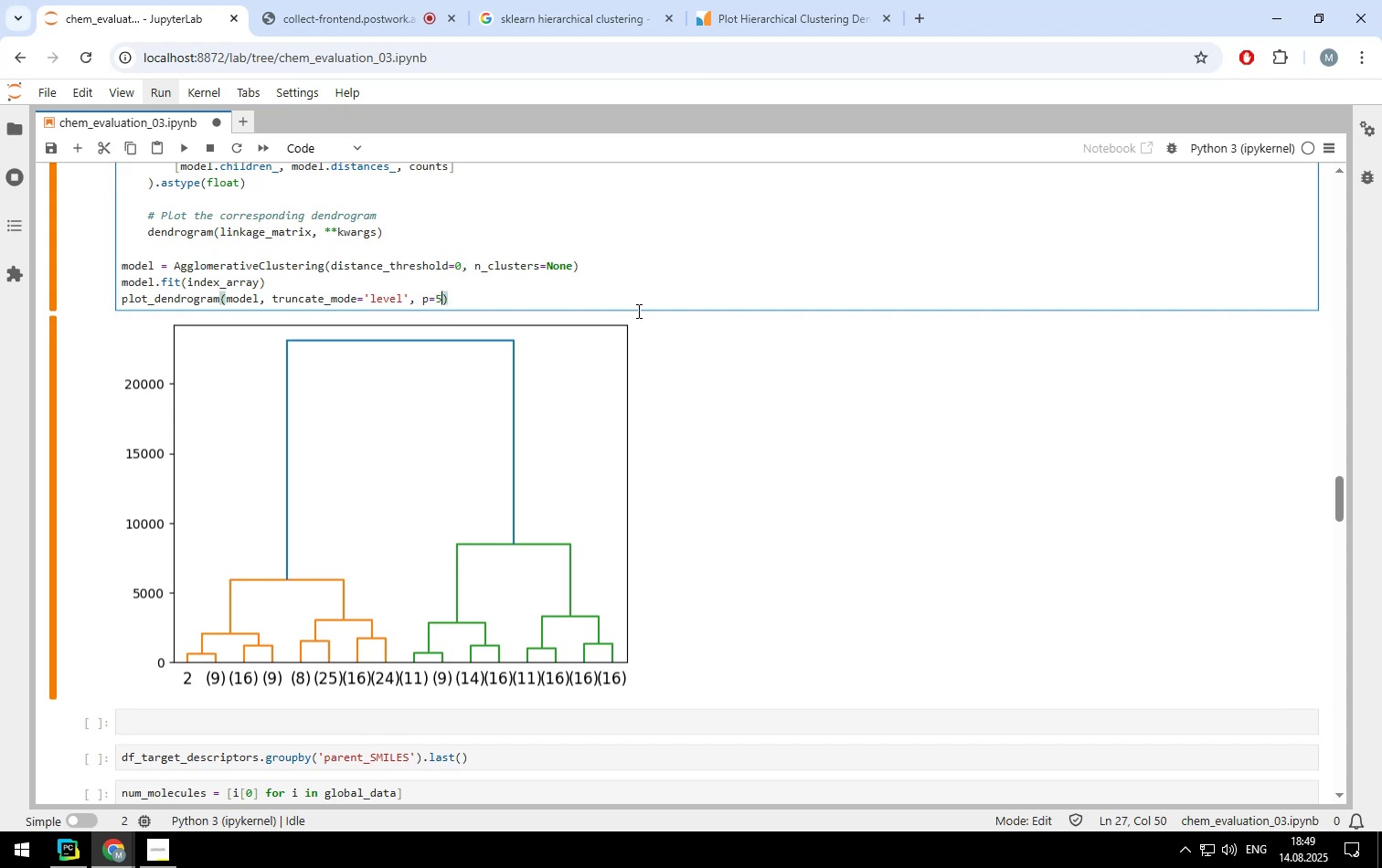 
key(Control+ControlLeft)
 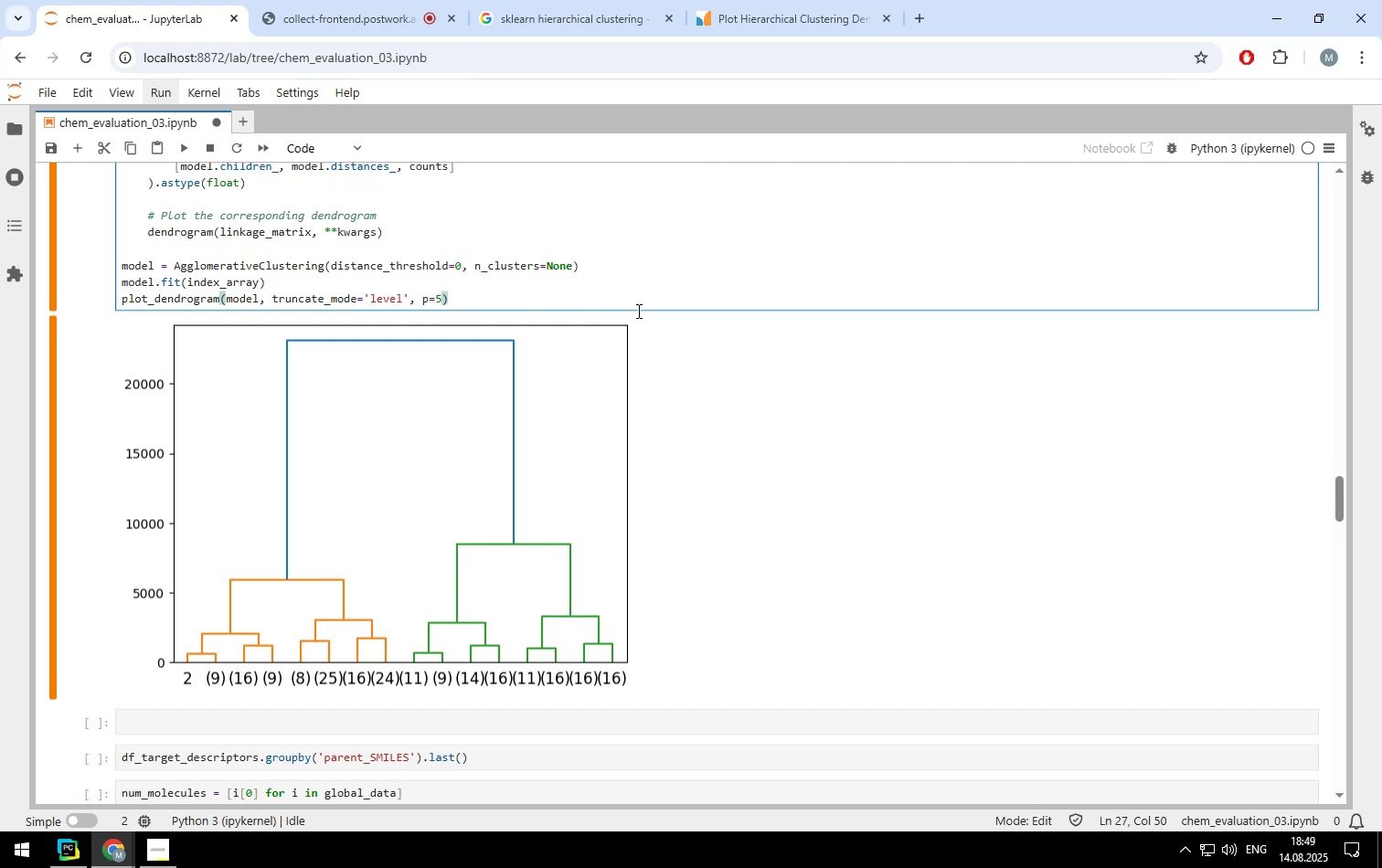 
key(Control+Enter)
 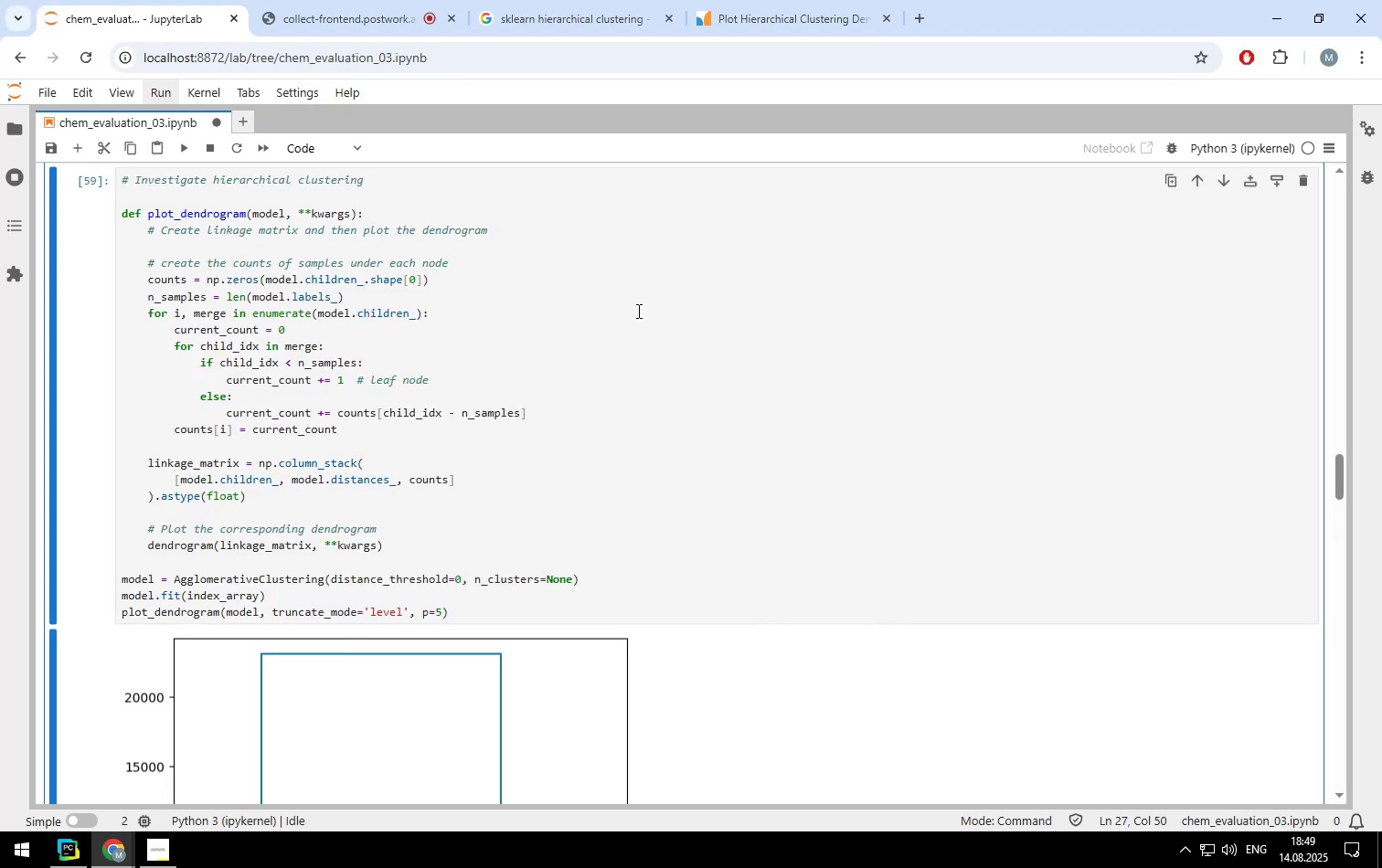 
scroll: coordinate [714, 429], scroll_direction: down, amount: 4.0
 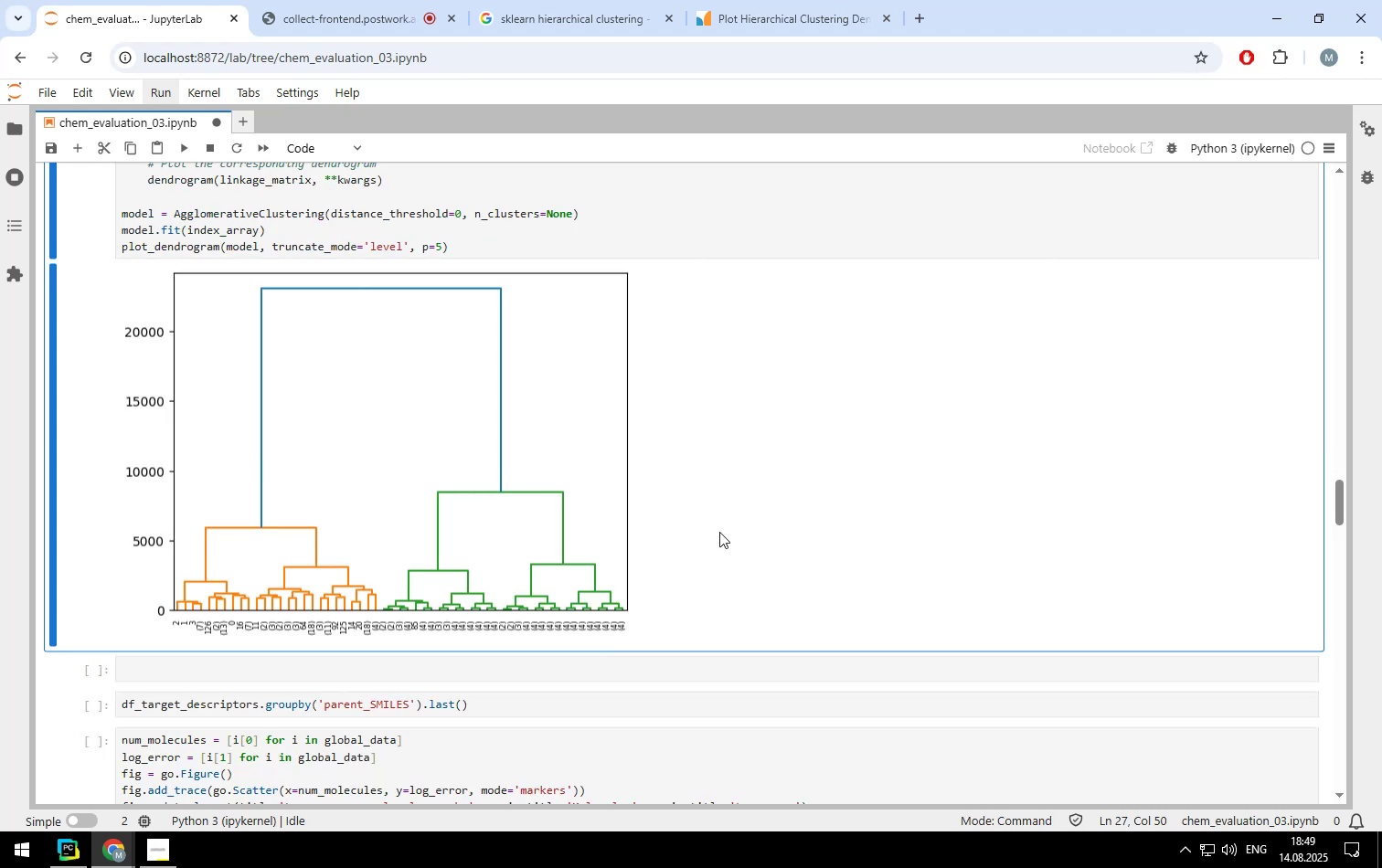 
wait(10.95)
 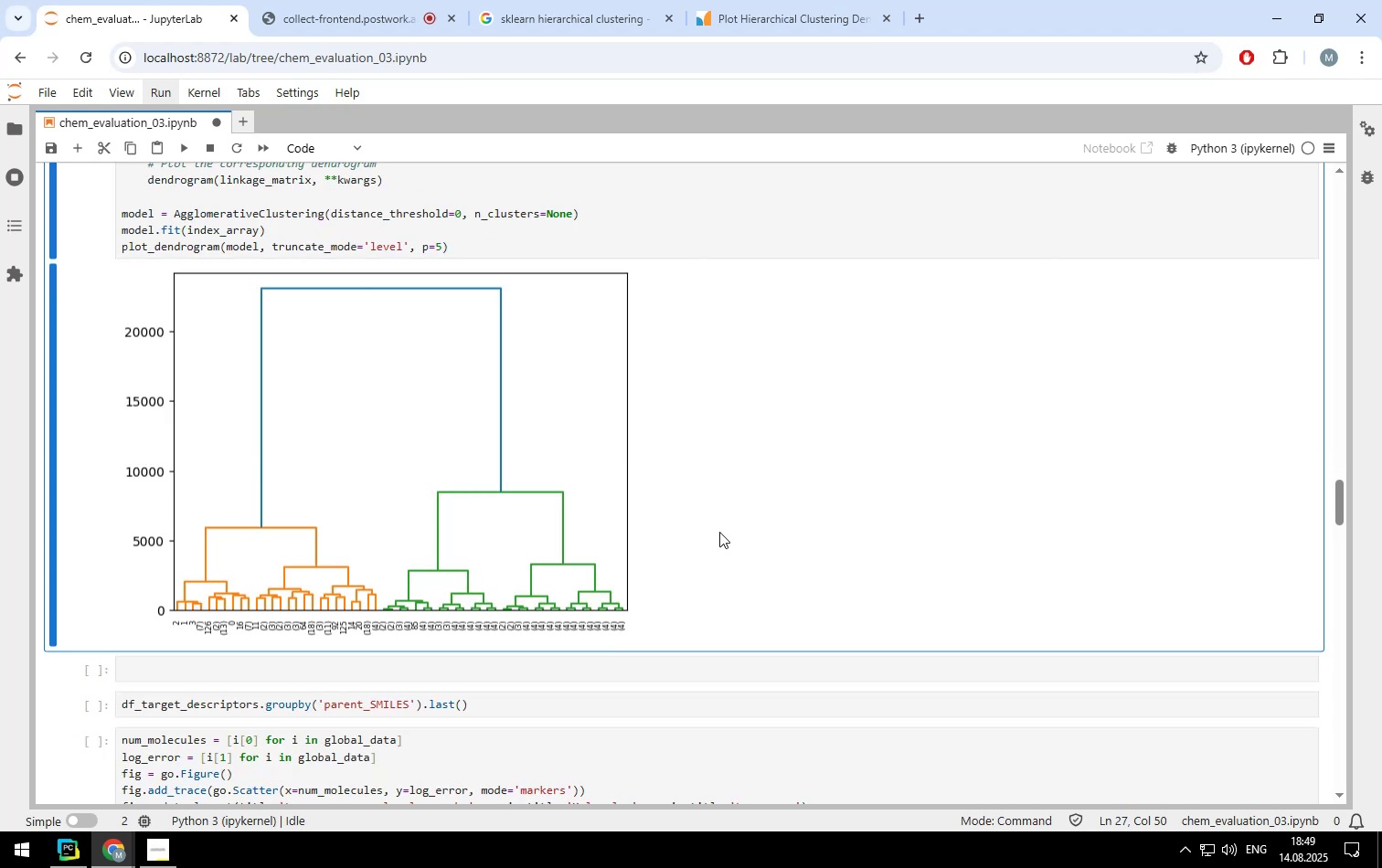 
left_click([579, 23])
 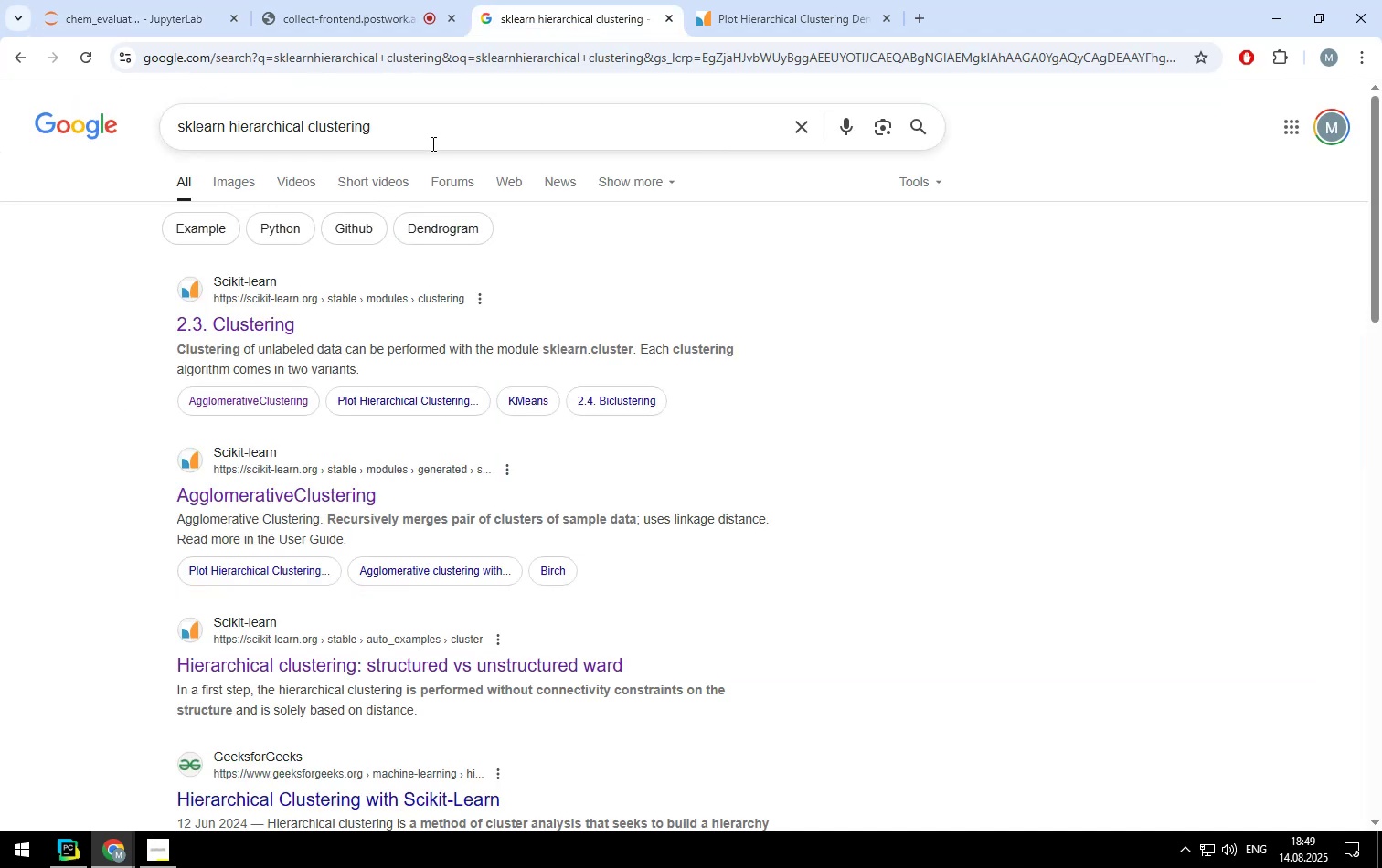 
left_click_drag(start_coordinate=[433, 138], to_coordinate=[109, 121])
 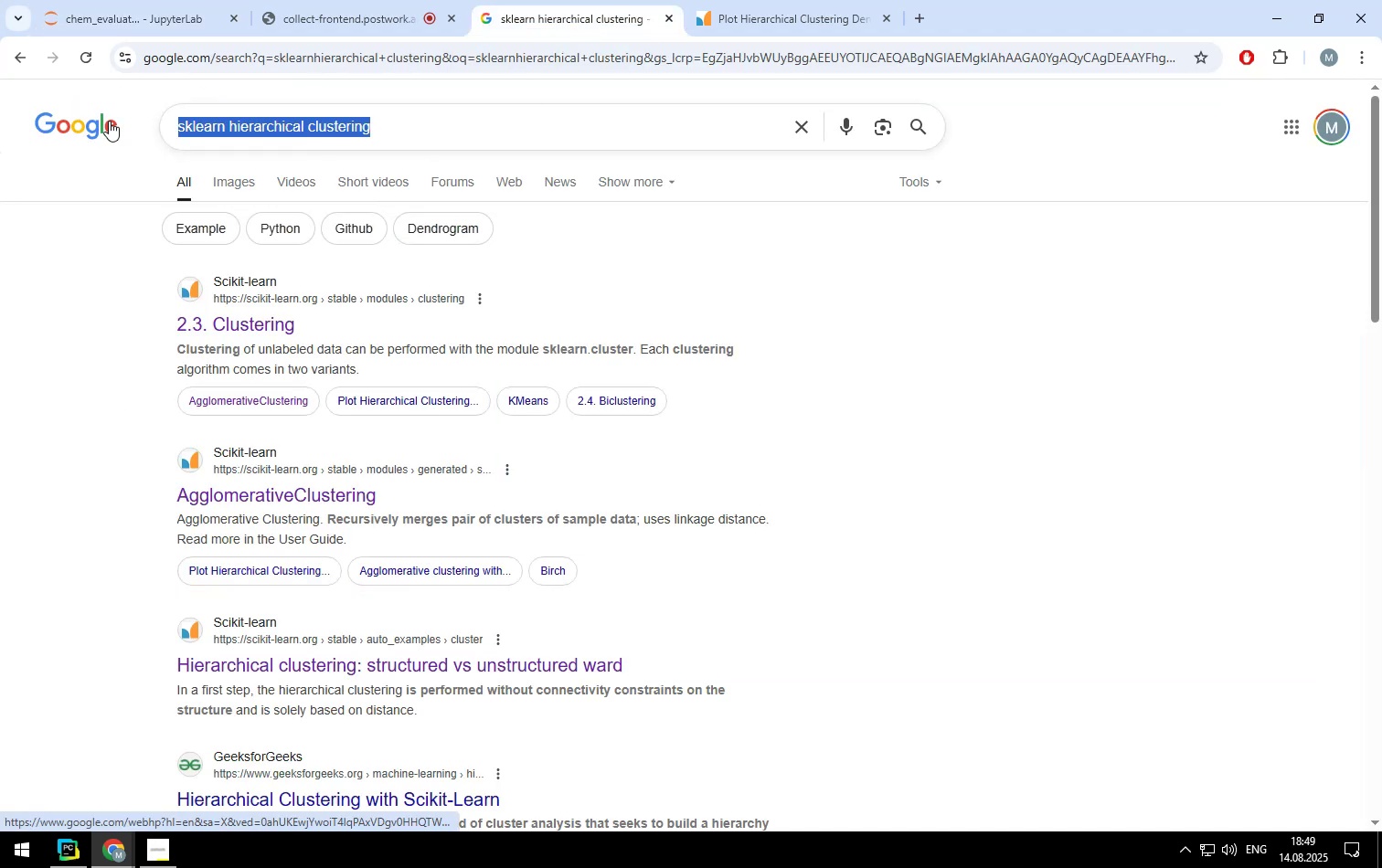 
type(plotly dendrogram)
 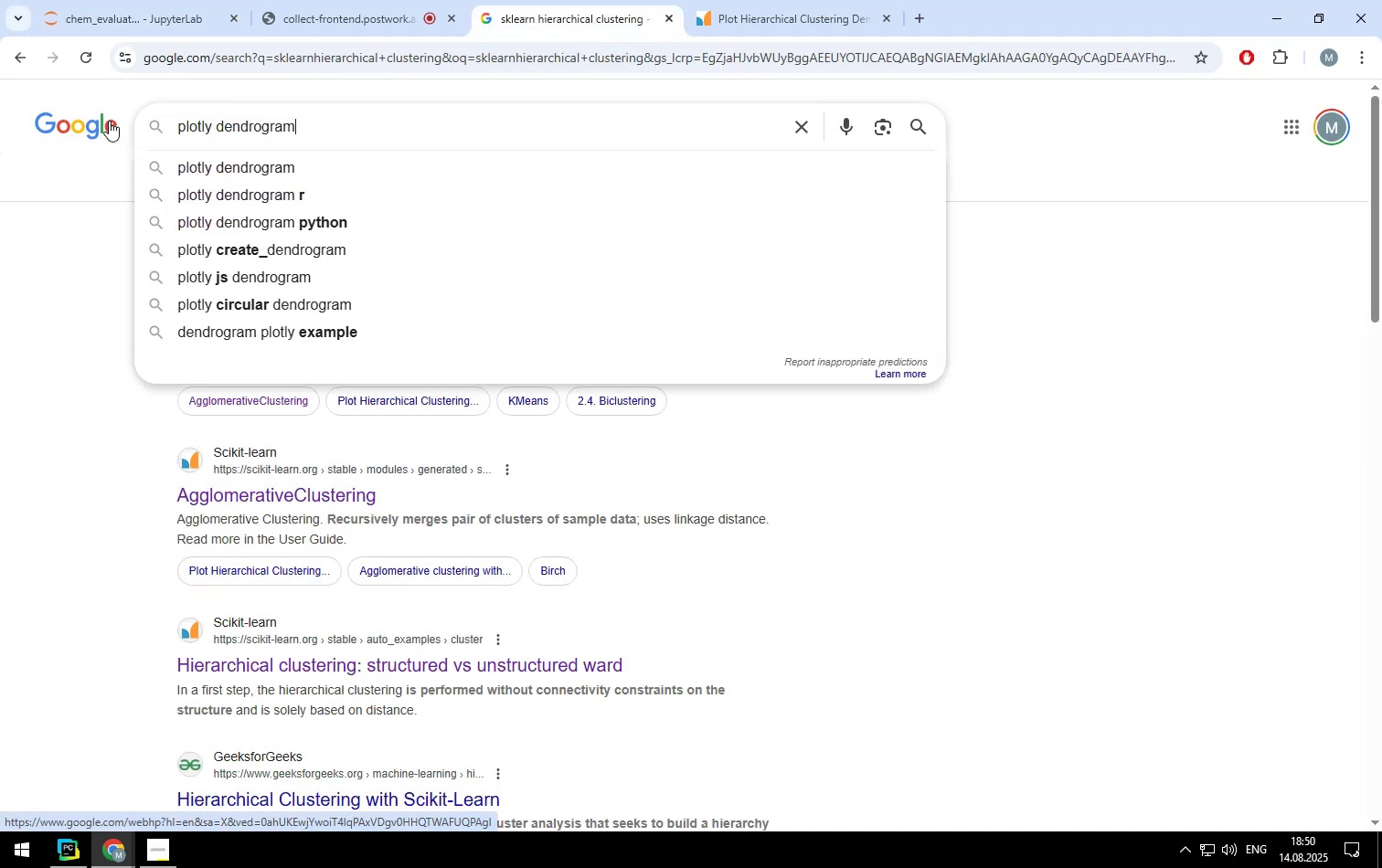 
key(Enter)
 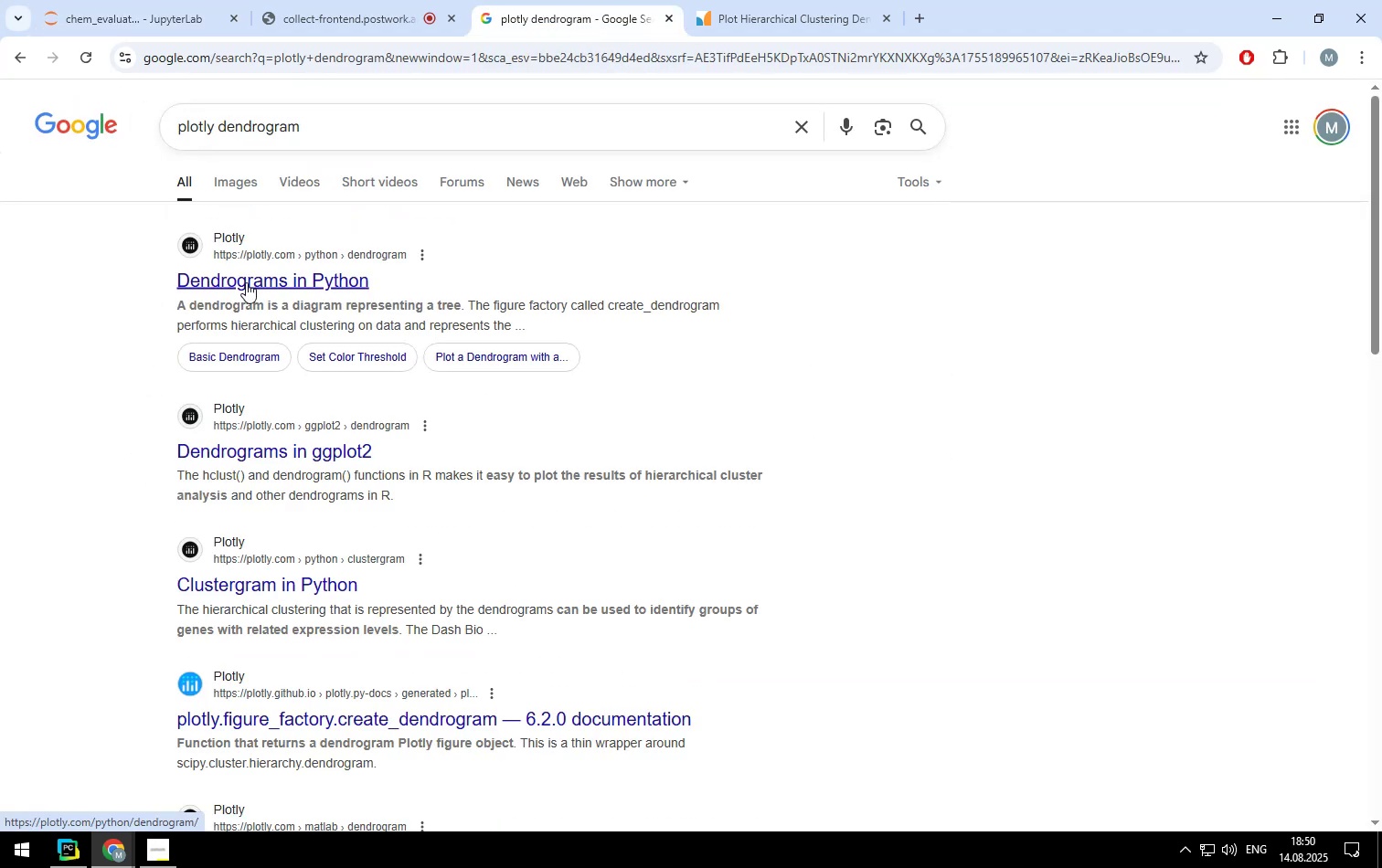 
left_click([246, 282])
 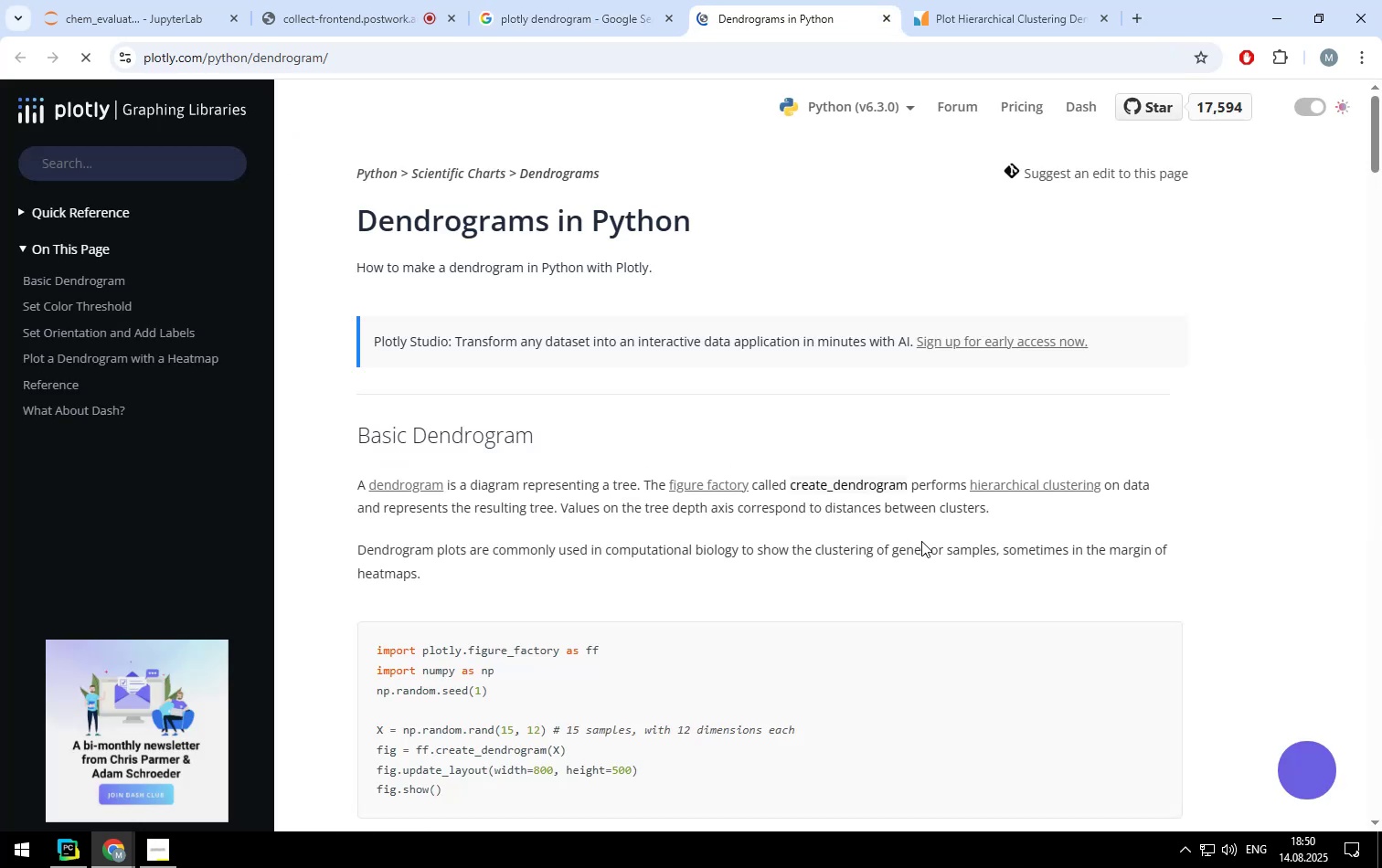 
scroll: coordinate [1285, 573], scroll_direction: down, amount: 4.0
 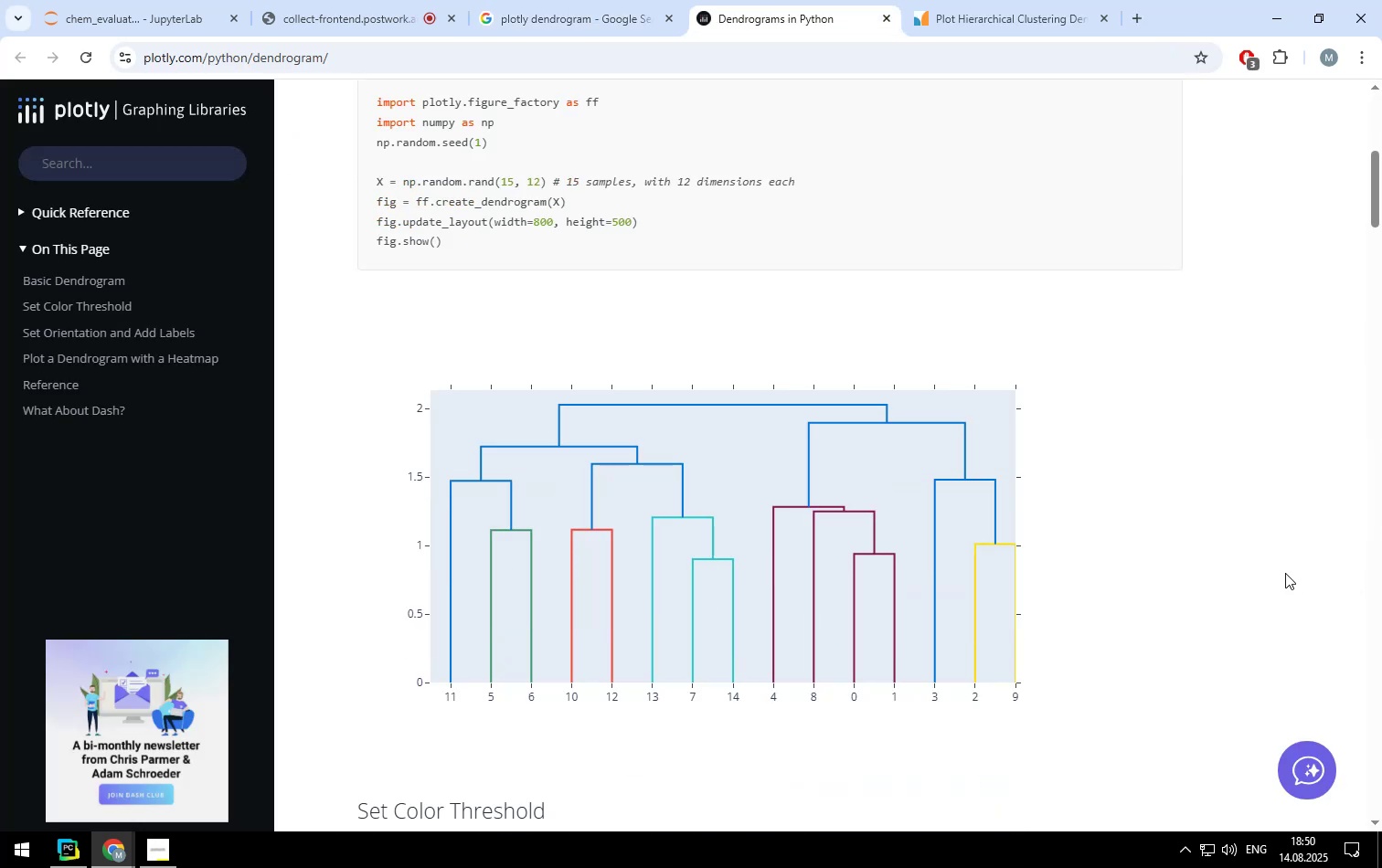 
scroll: coordinate [1285, 573], scroll_direction: none, amount: 0.0
 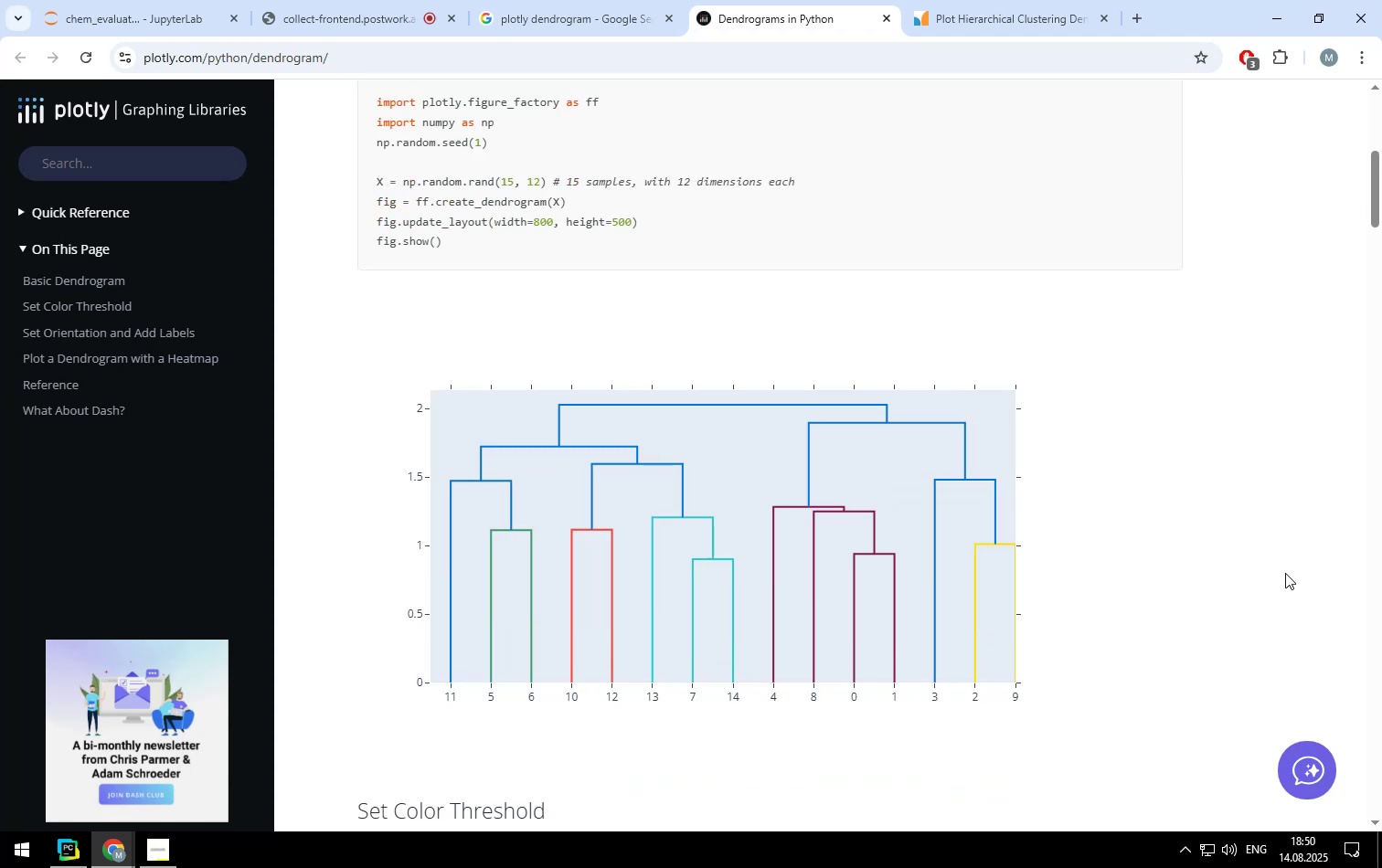 
scroll: coordinate [1285, 573], scroll_direction: down, amount: 3.0
 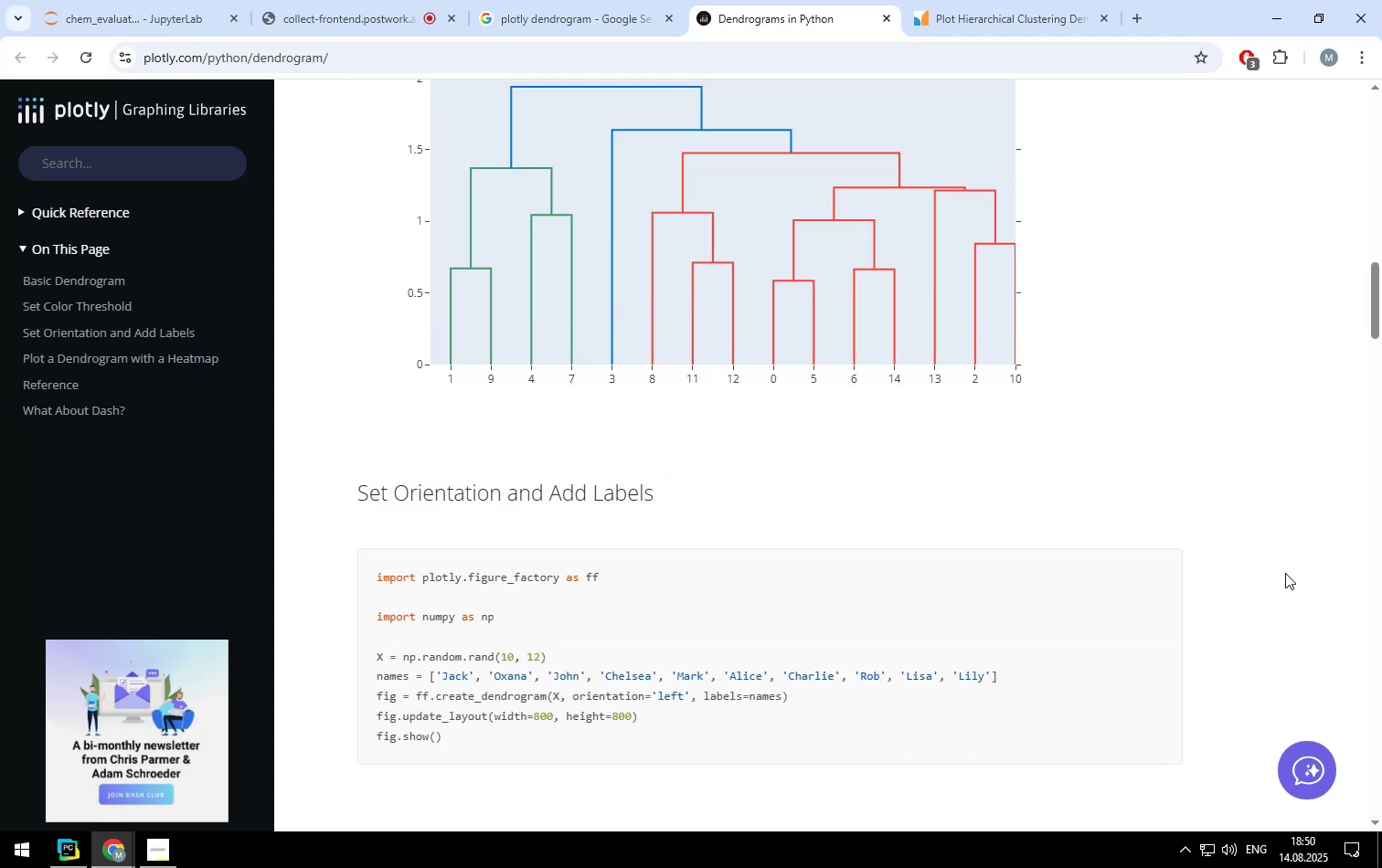 
scroll: coordinate [1285, 573], scroll_direction: up, amount: 9.0
 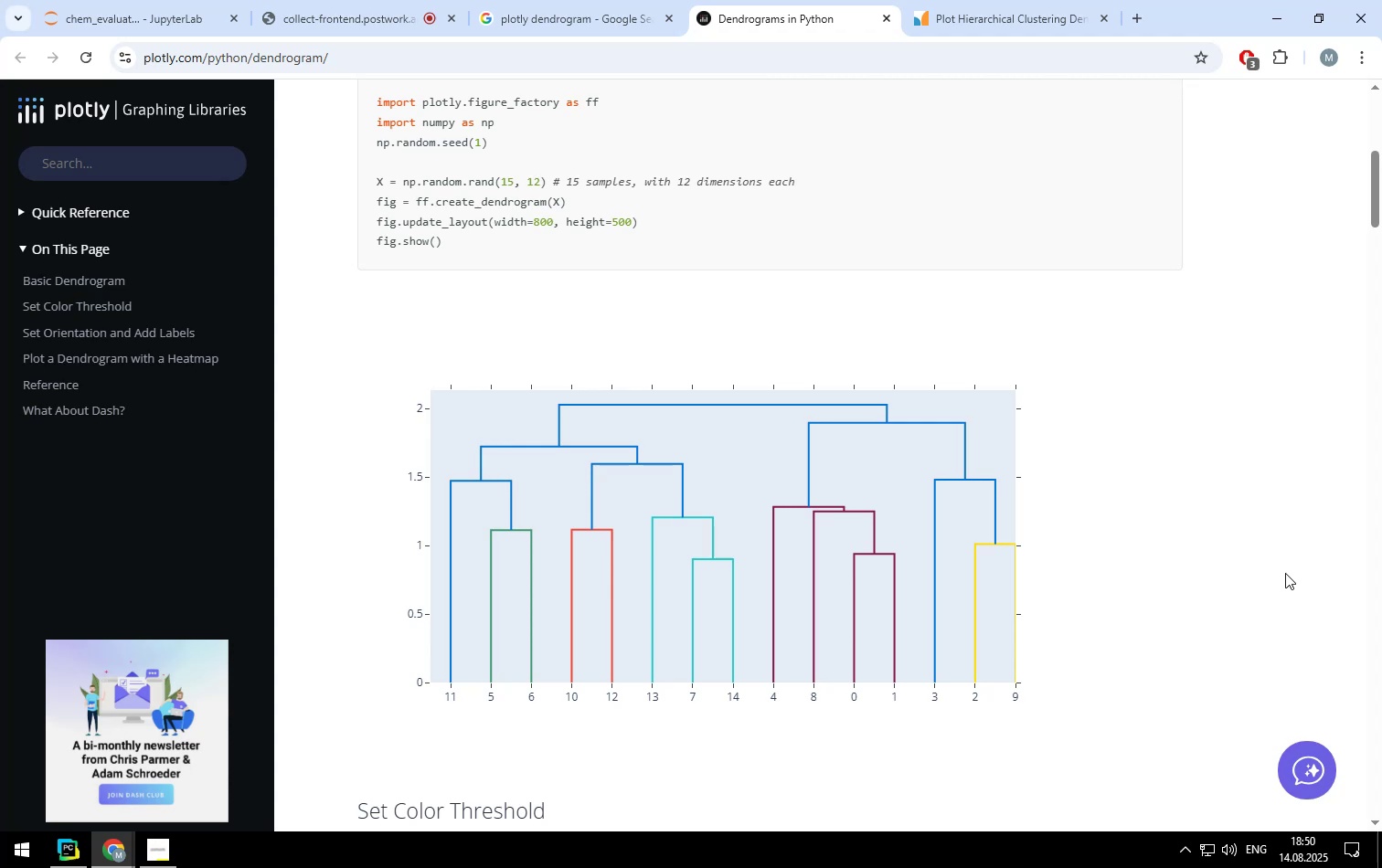 
scroll: coordinate [1285, 573], scroll_direction: down, amount: 2.0
 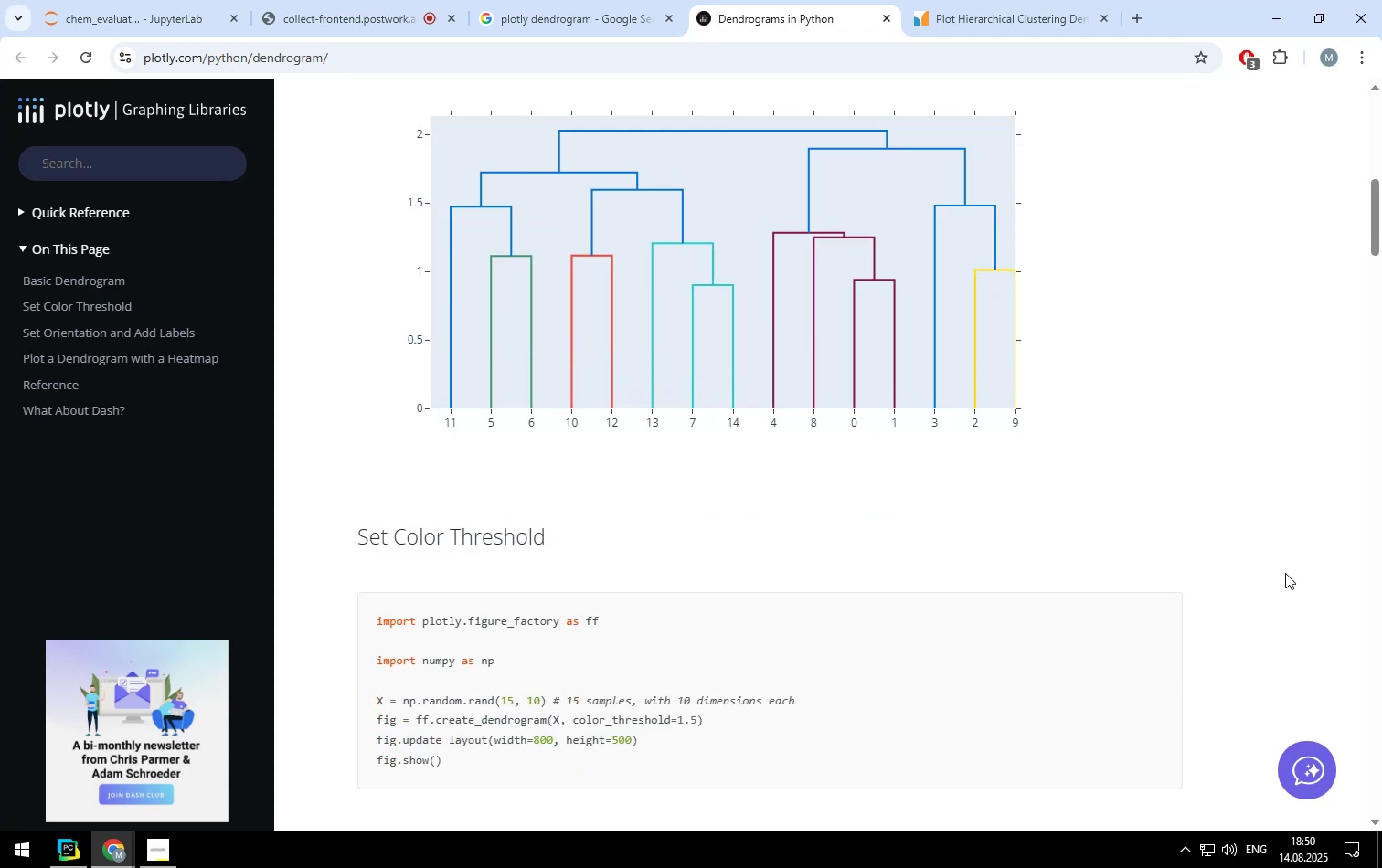 
scroll: coordinate [1285, 573], scroll_direction: up, amount: 3.0
 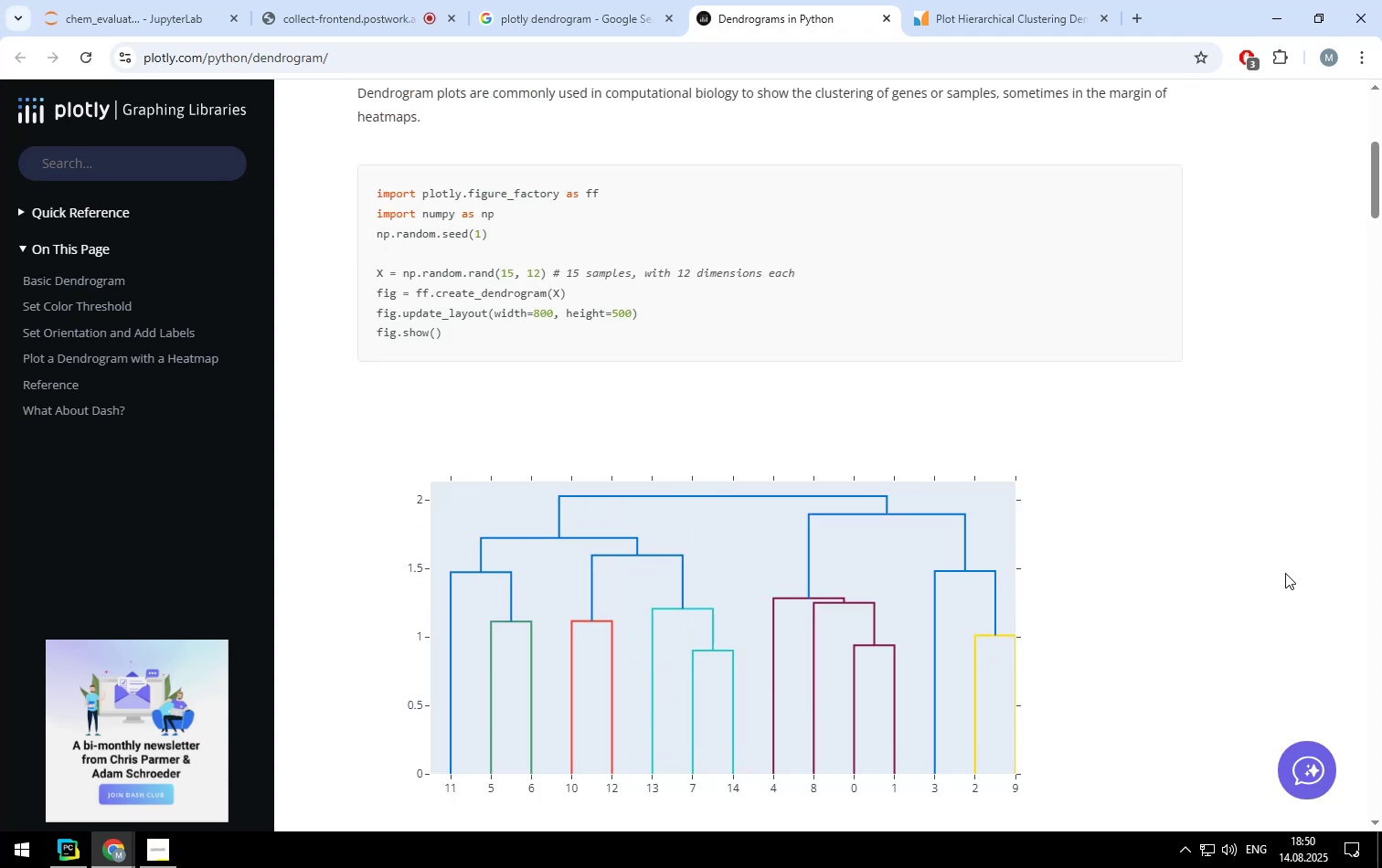 
scroll: coordinate [1285, 573], scroll_direction: down, amount: 20.0
 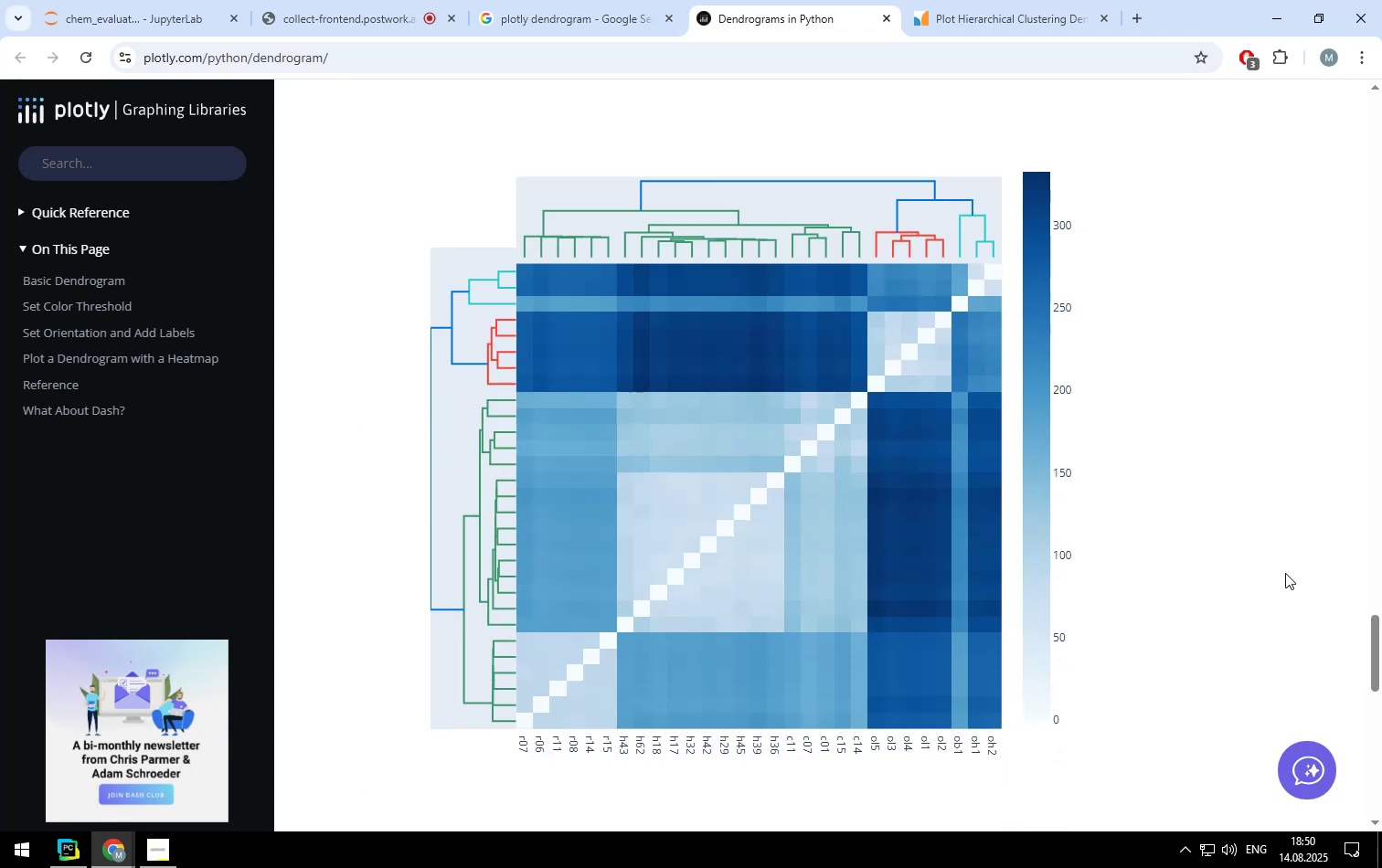 
scroll: coordinate [1312, 556], scroll_direction: up, amount: 11.0
 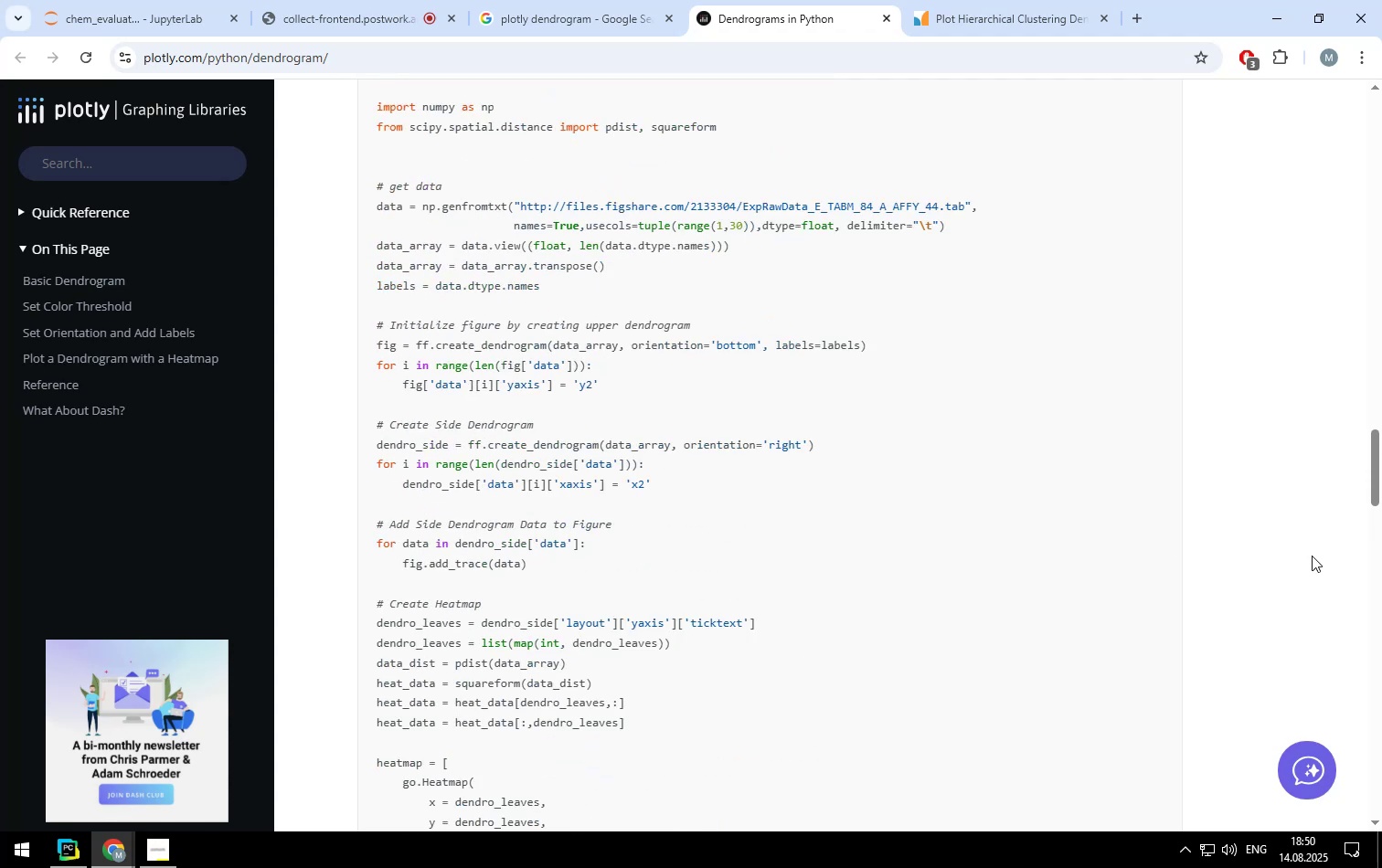 
scroll: coordinate [1312, 556], scroll_direction: down, amount: 28.0
 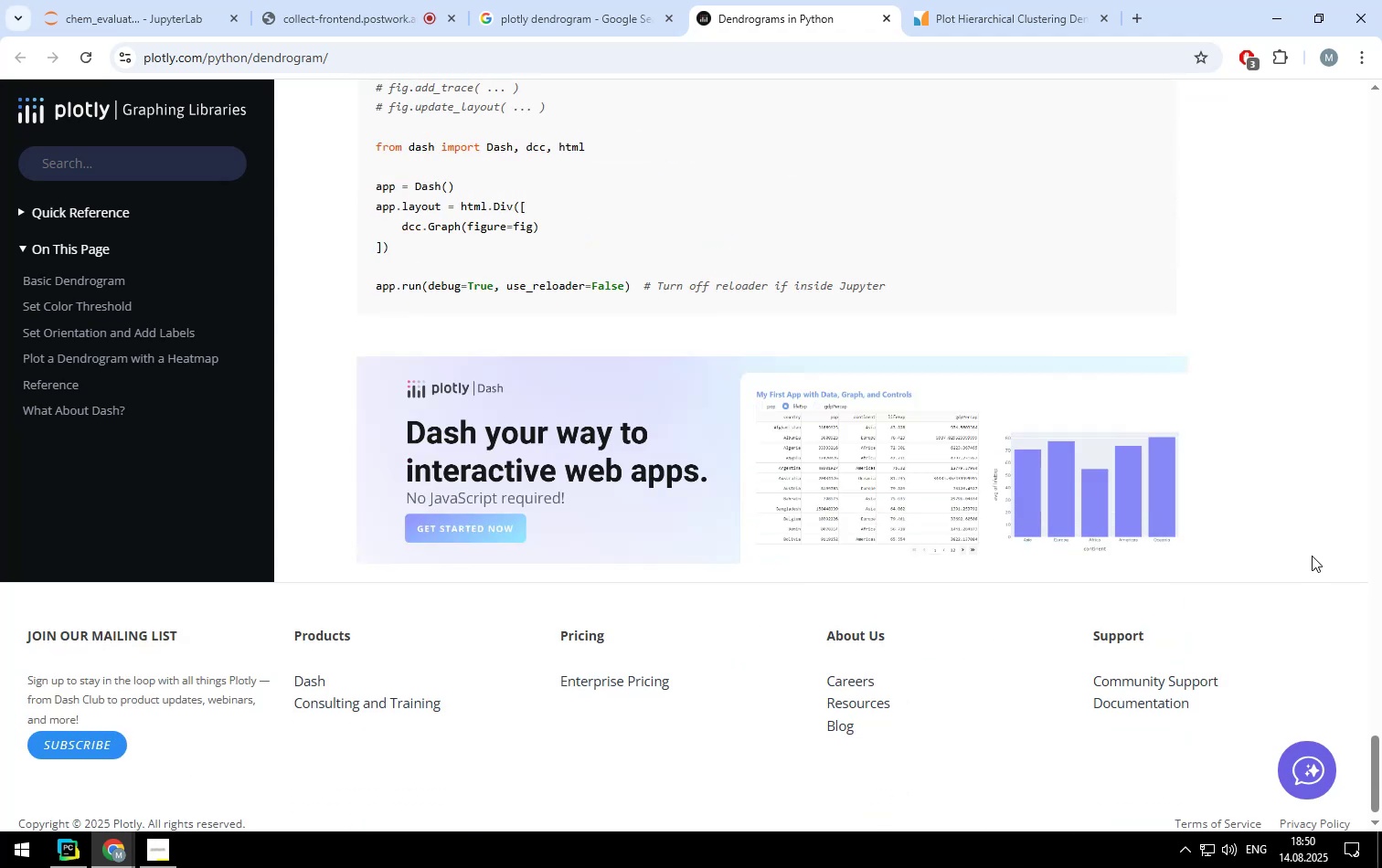 
scroll: coordinate [1312, 556], scroll_direction: up, amount: 55.0
 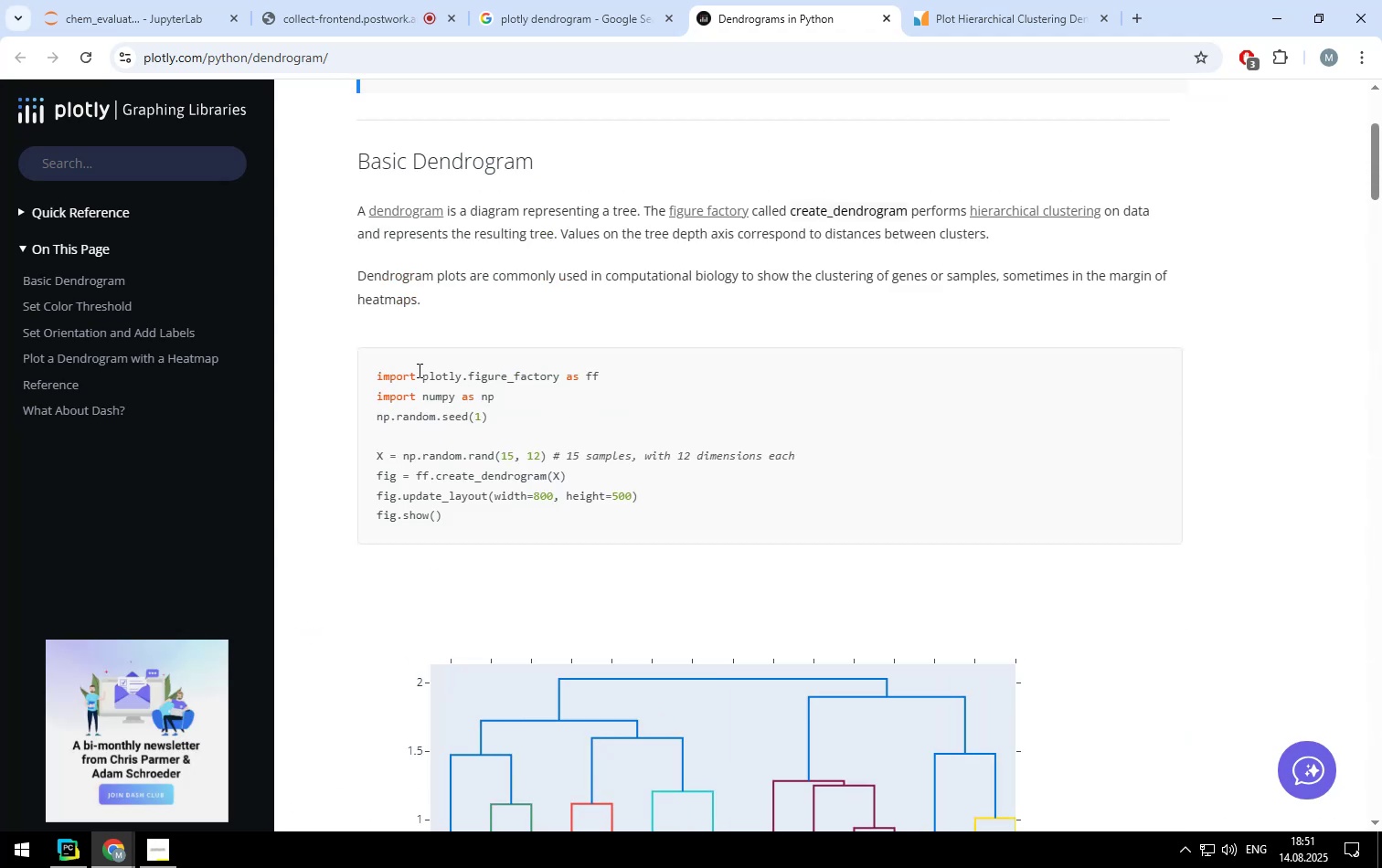 
left_click_drag(start_coordinate=[376, 371], to_coordinate=[637, 363])
 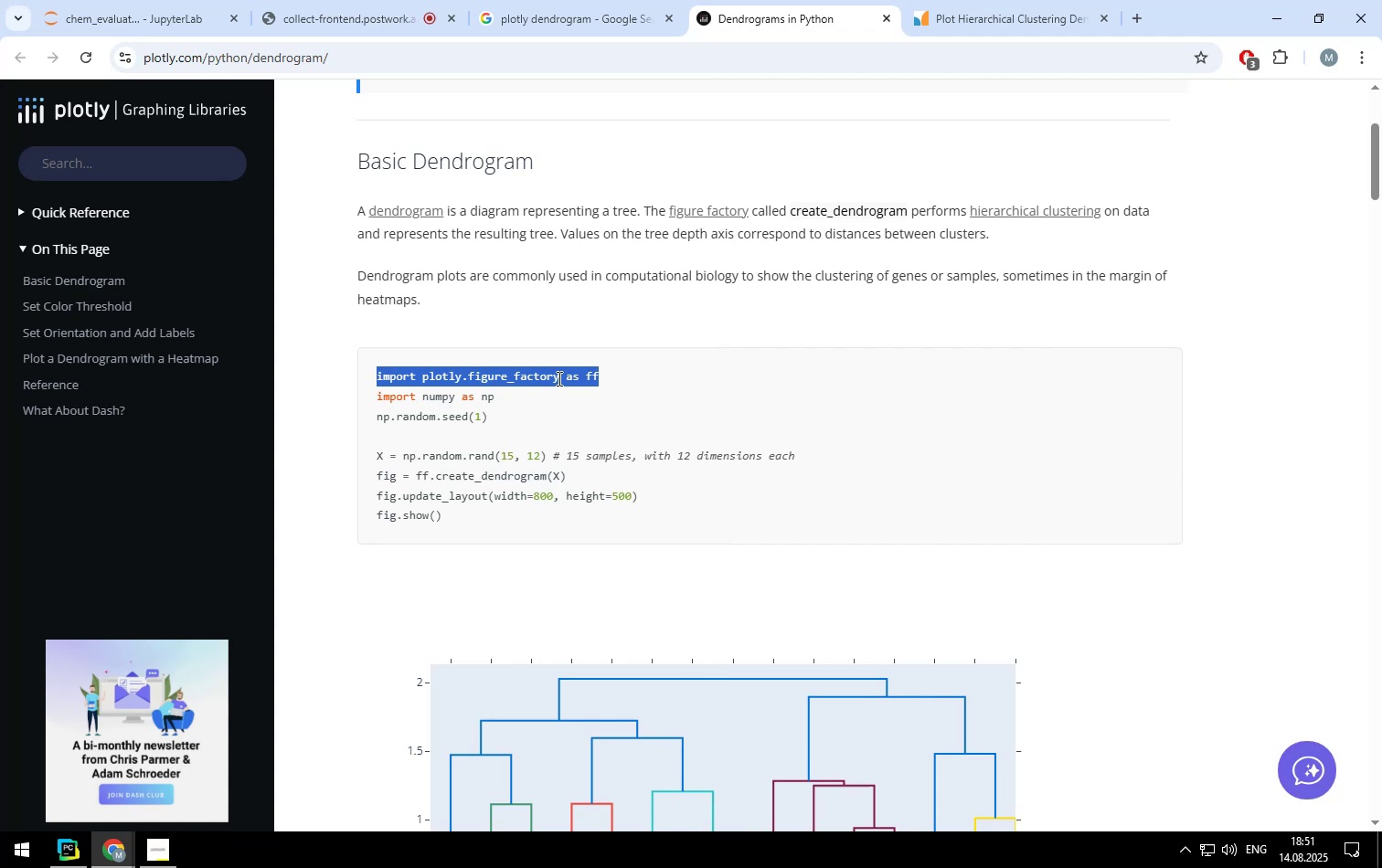 
right_click([558, 378])
 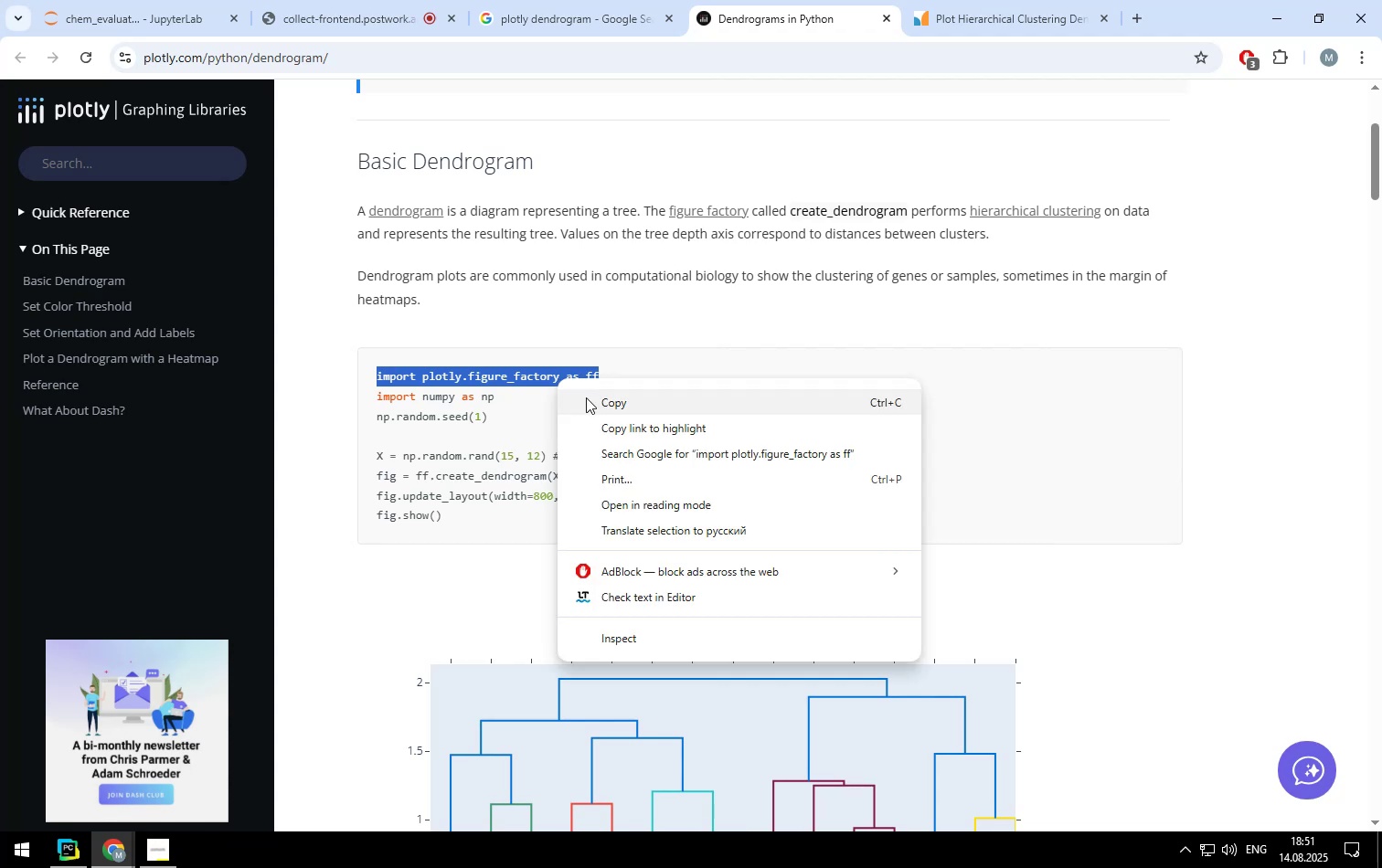 
left_click([586, 397])
 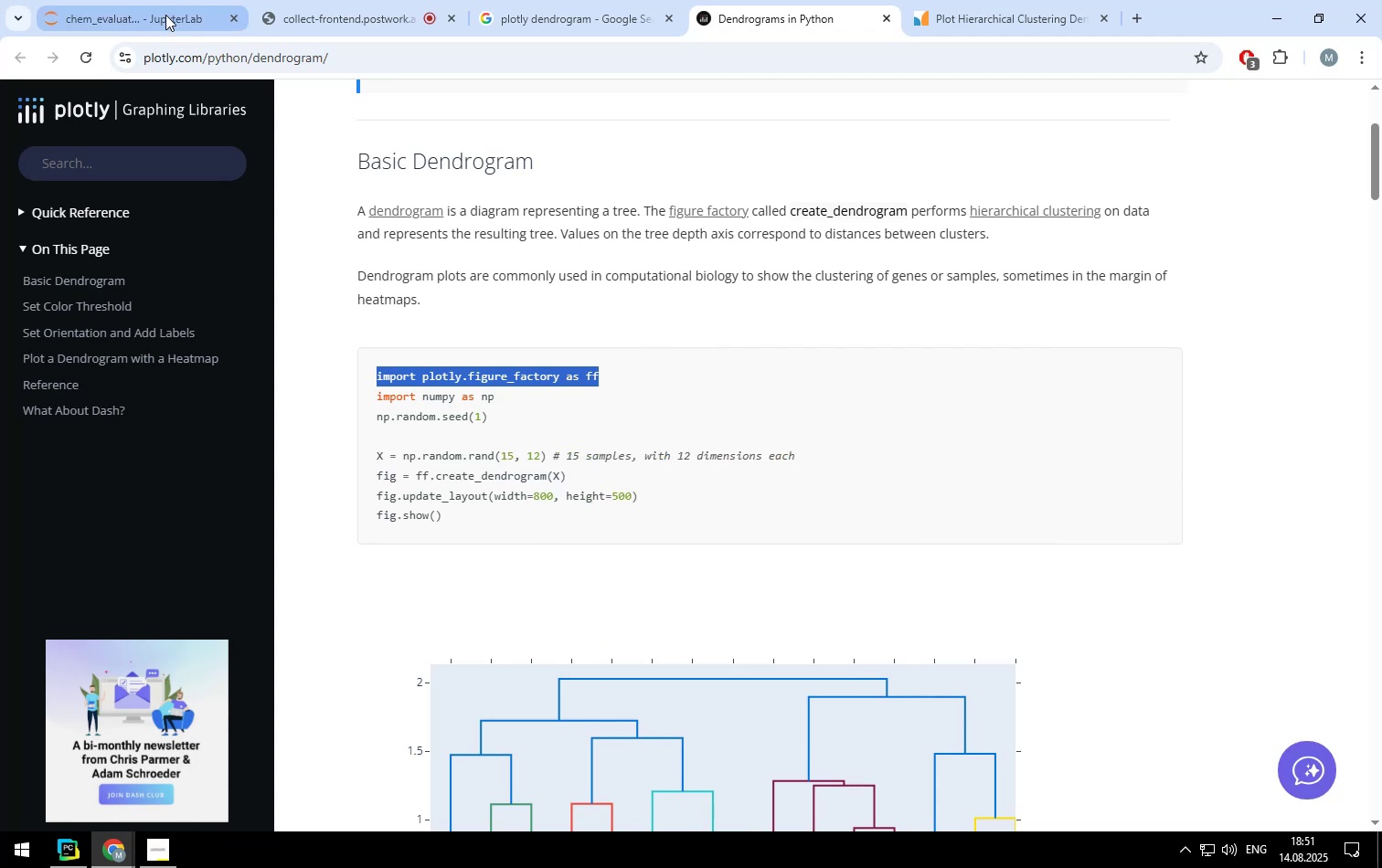 
left_click([123, 14])
 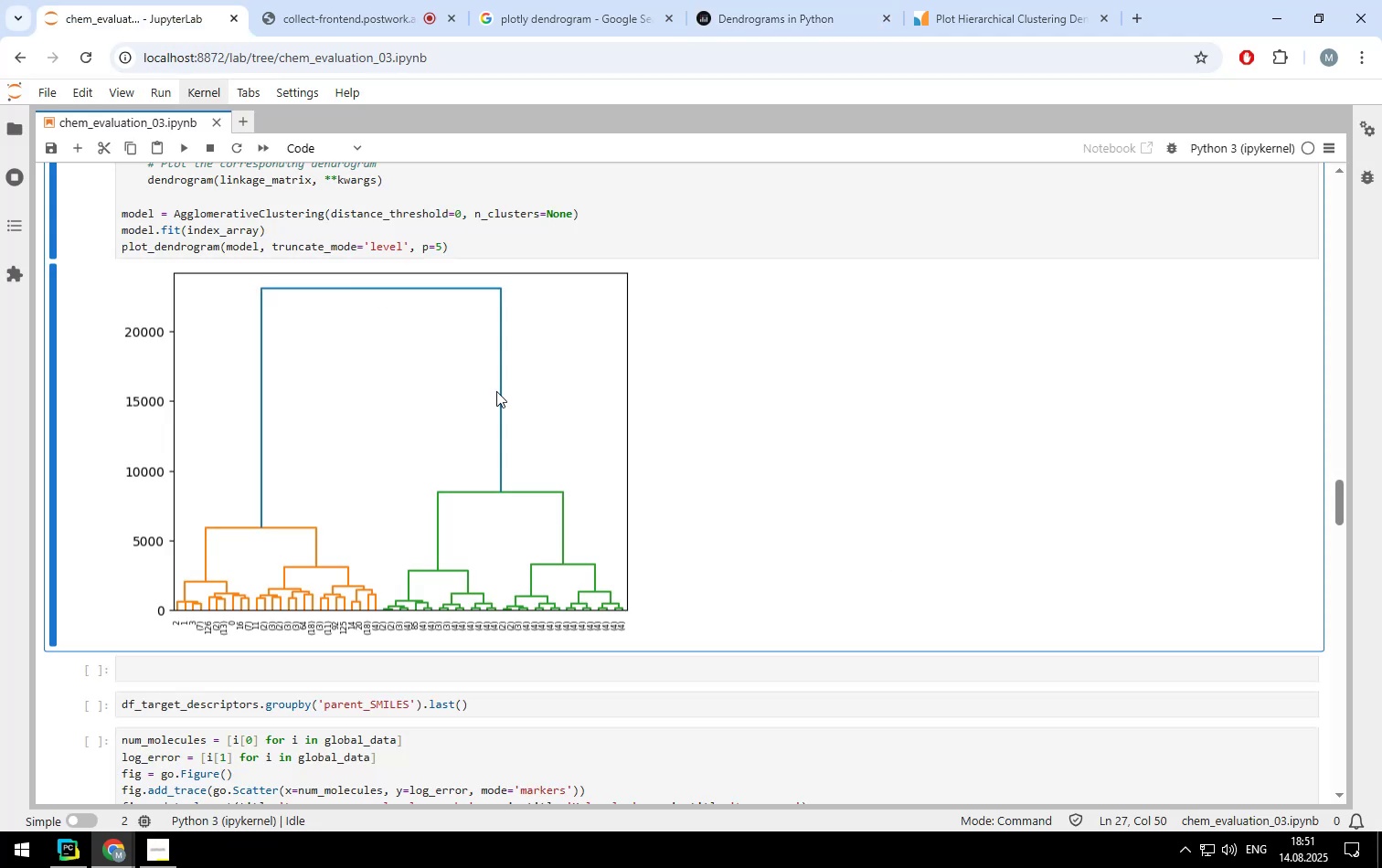 
scroll: coordinate [526, 233], scroll_direction: up, amount: 41.0
 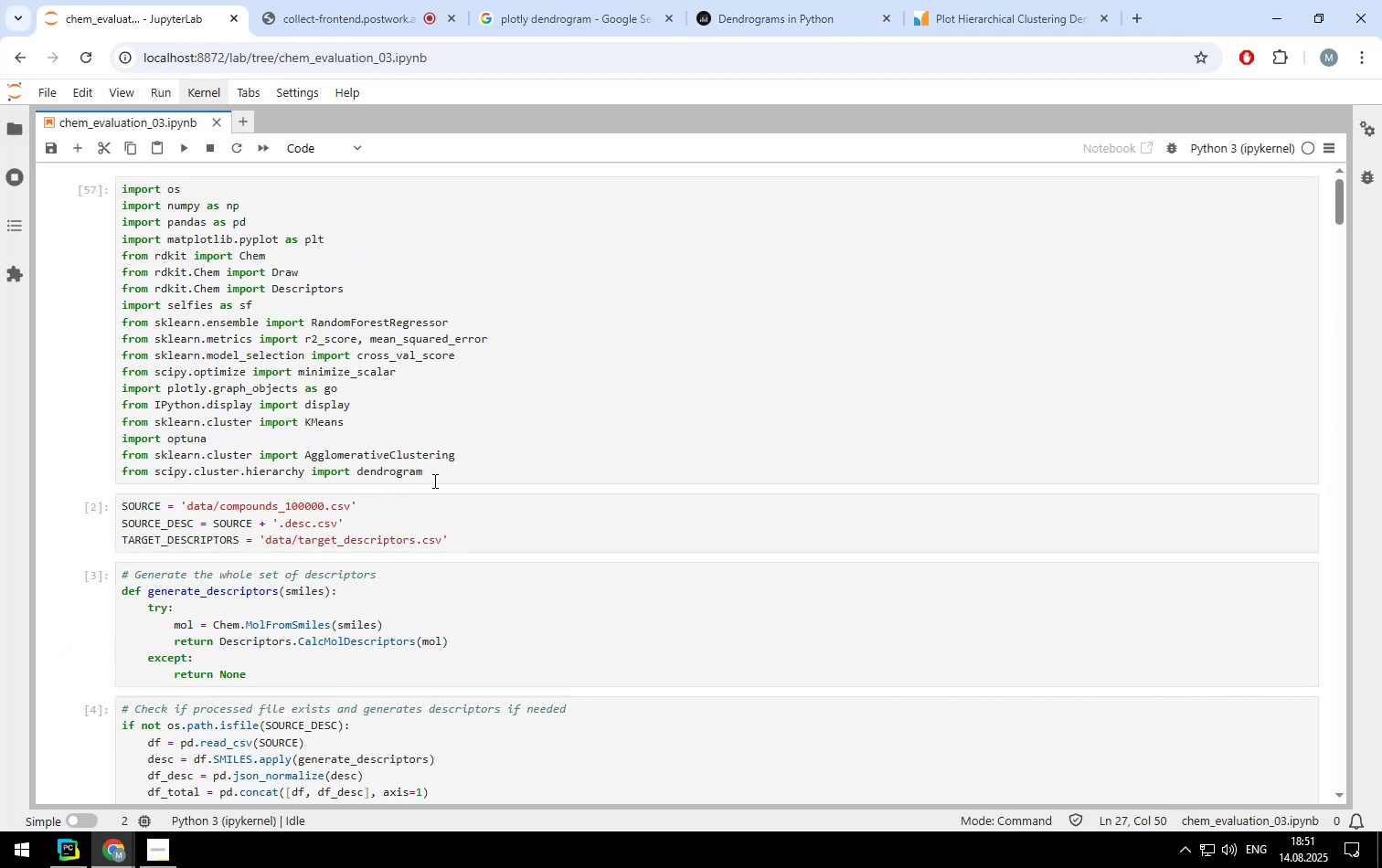 
left_click([433, 477])
 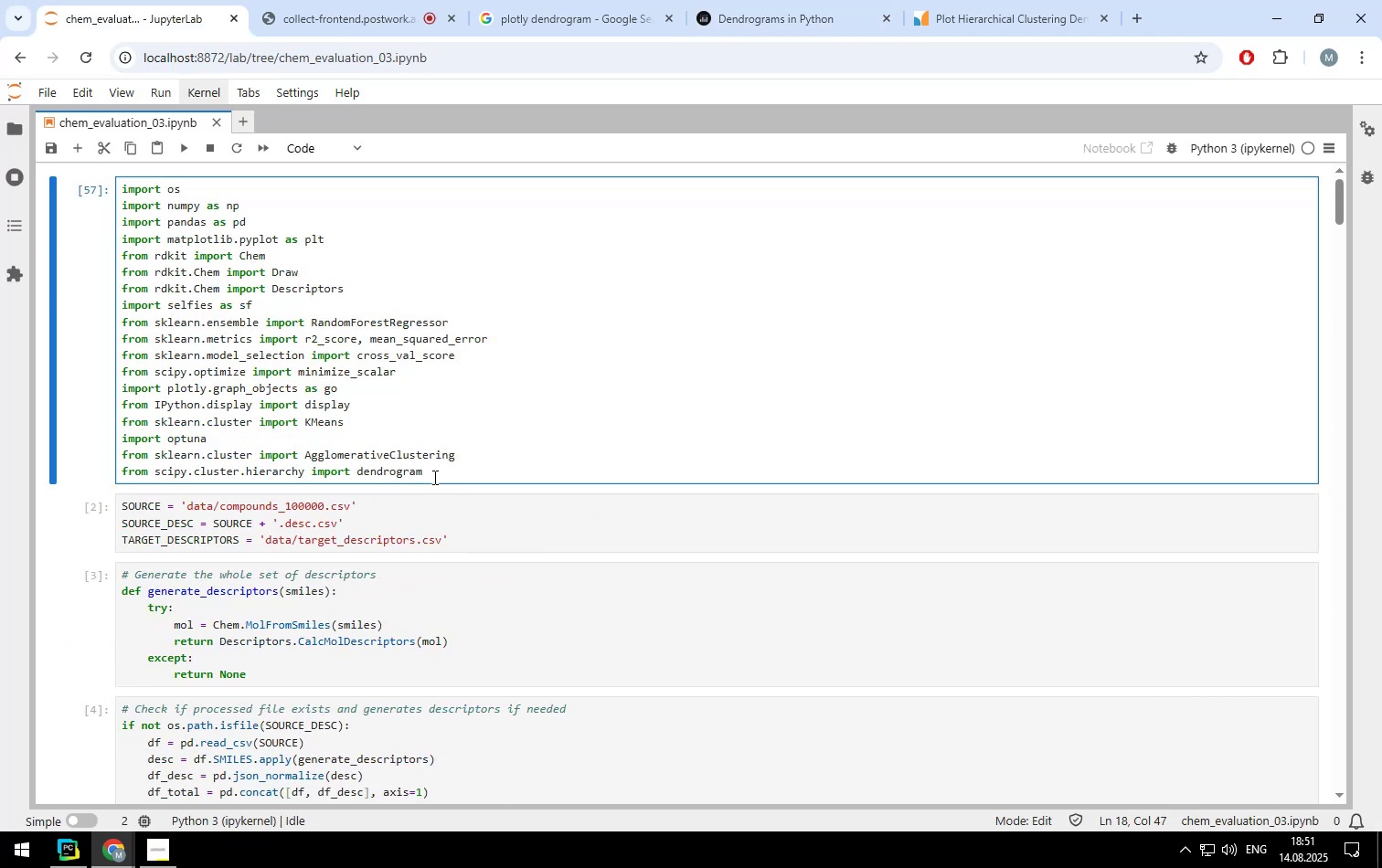 
key(Enter)
 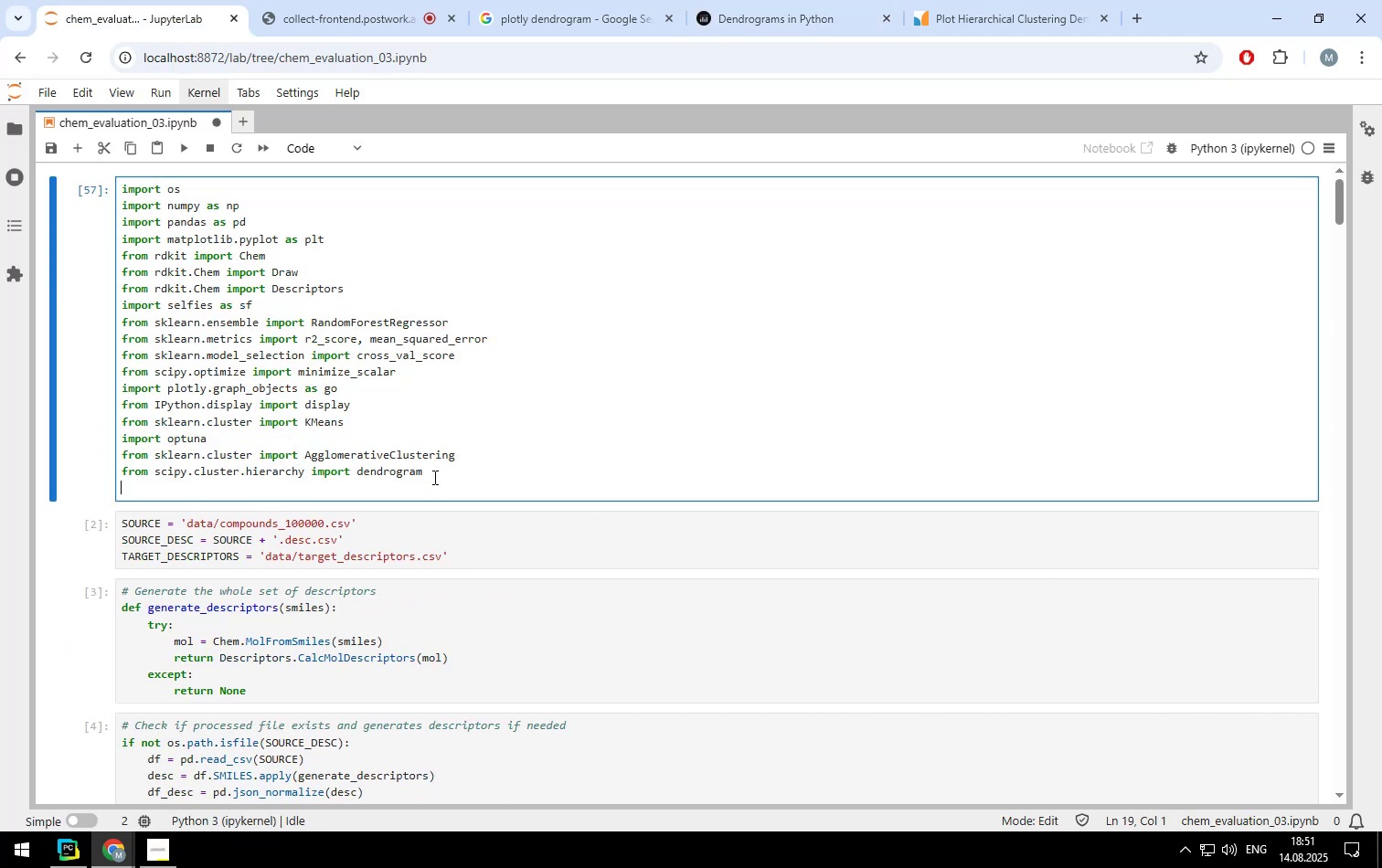 
key(Control+V)
 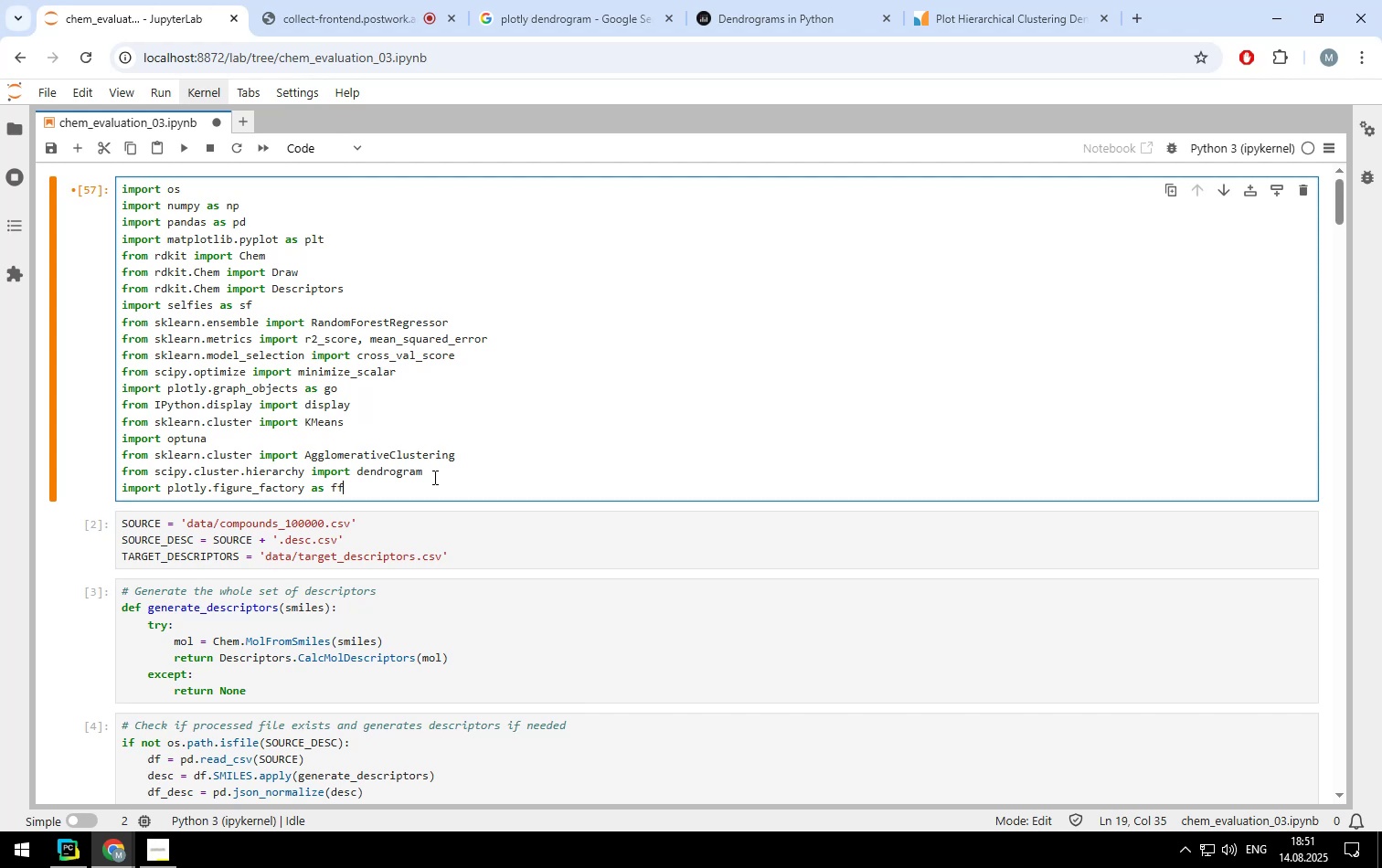 
wait(5.03)
 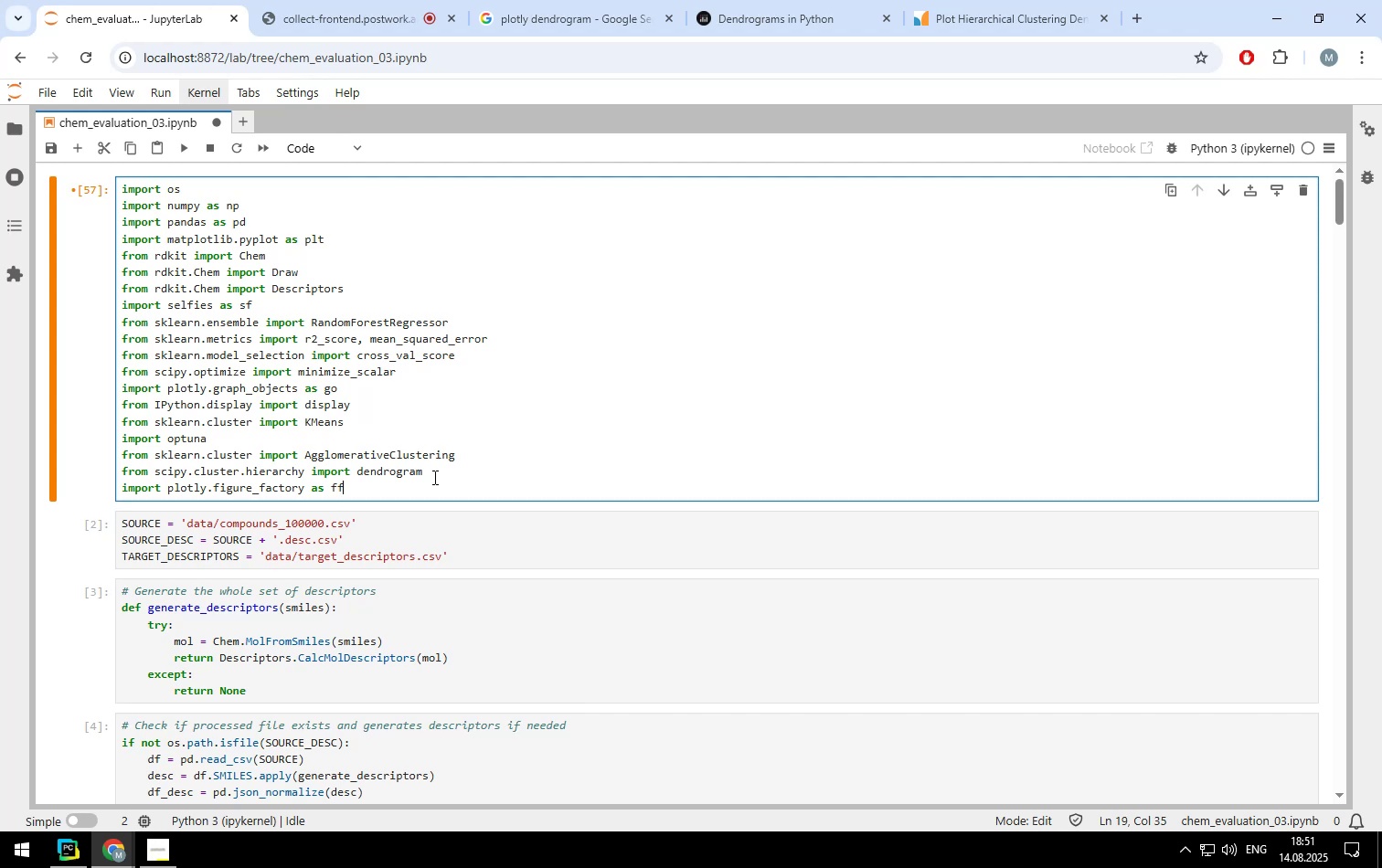 
key(Control+ControlLeft)
 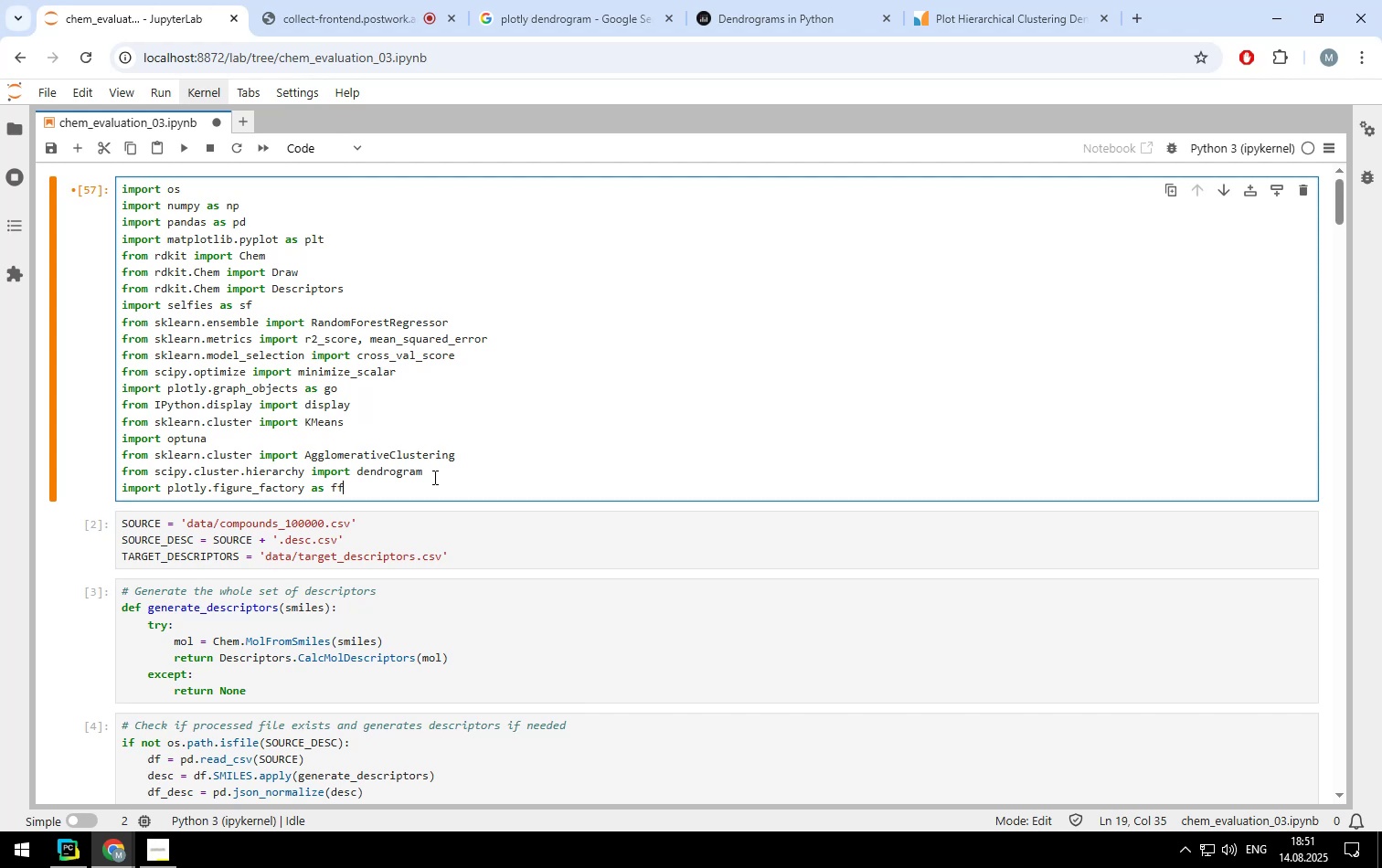 
key(Control+Enter)
 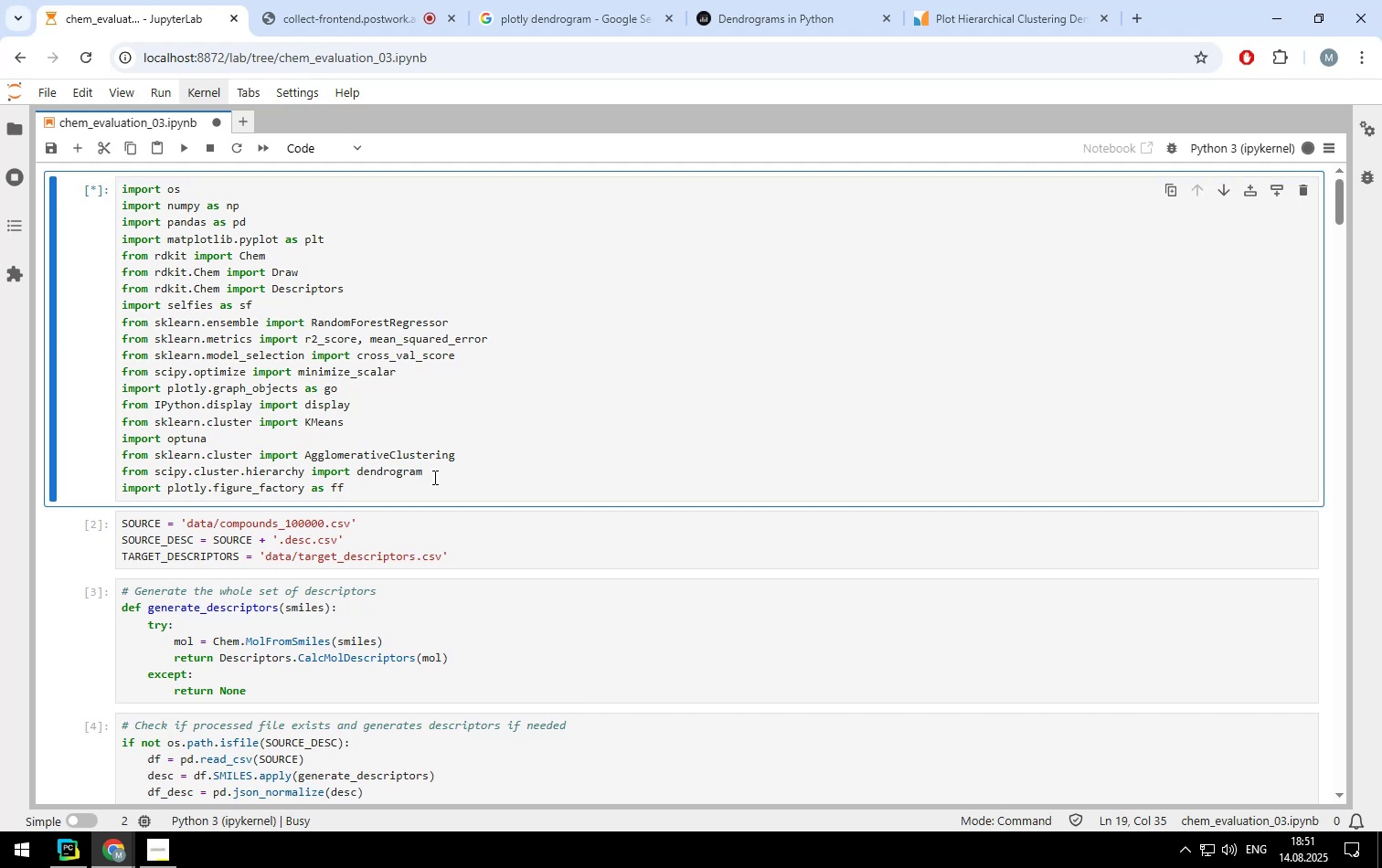 
scroll: coordinate [533, 469], scroll_direction: down, amount: 45.0
 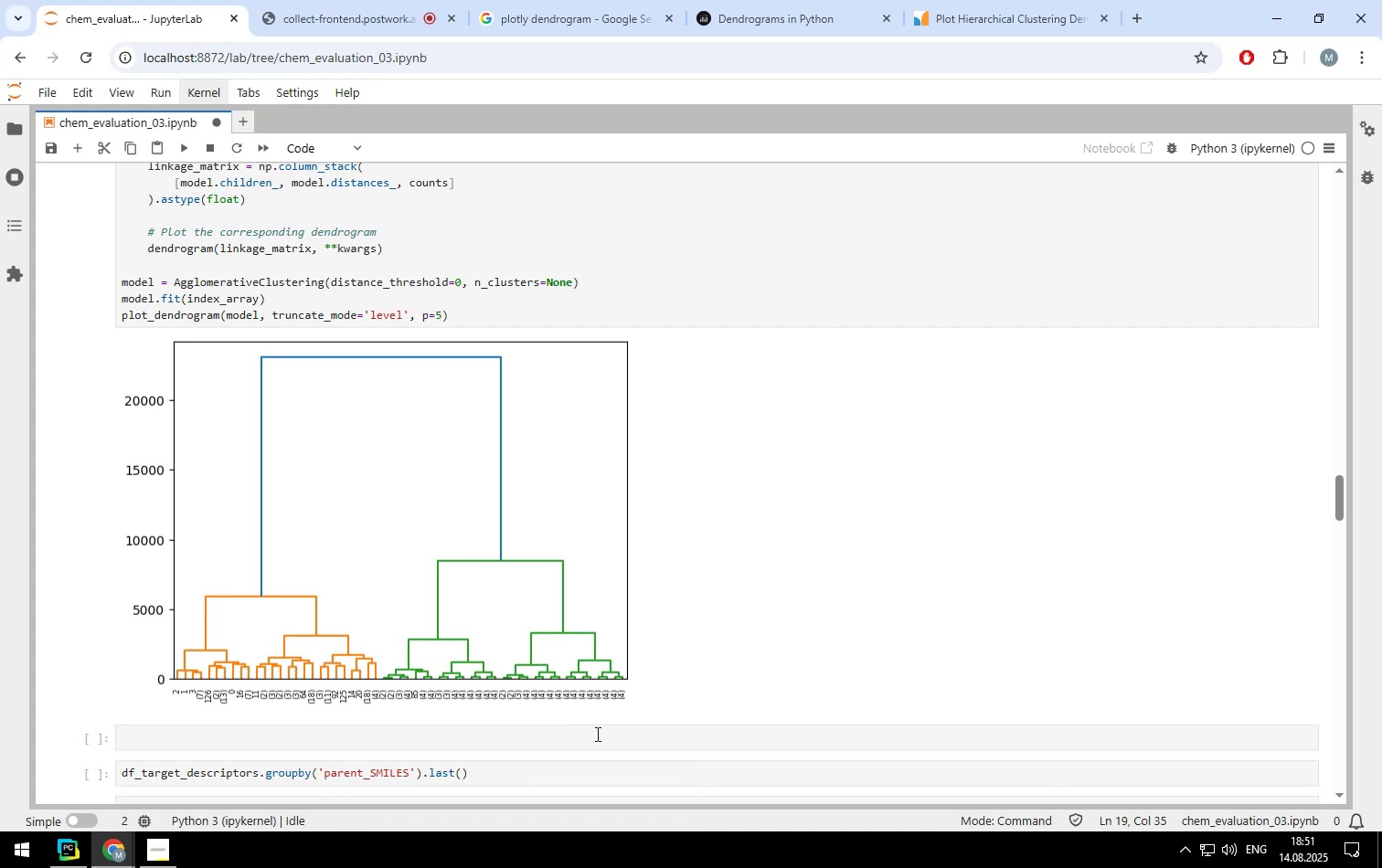 
left_click([727, 259])
 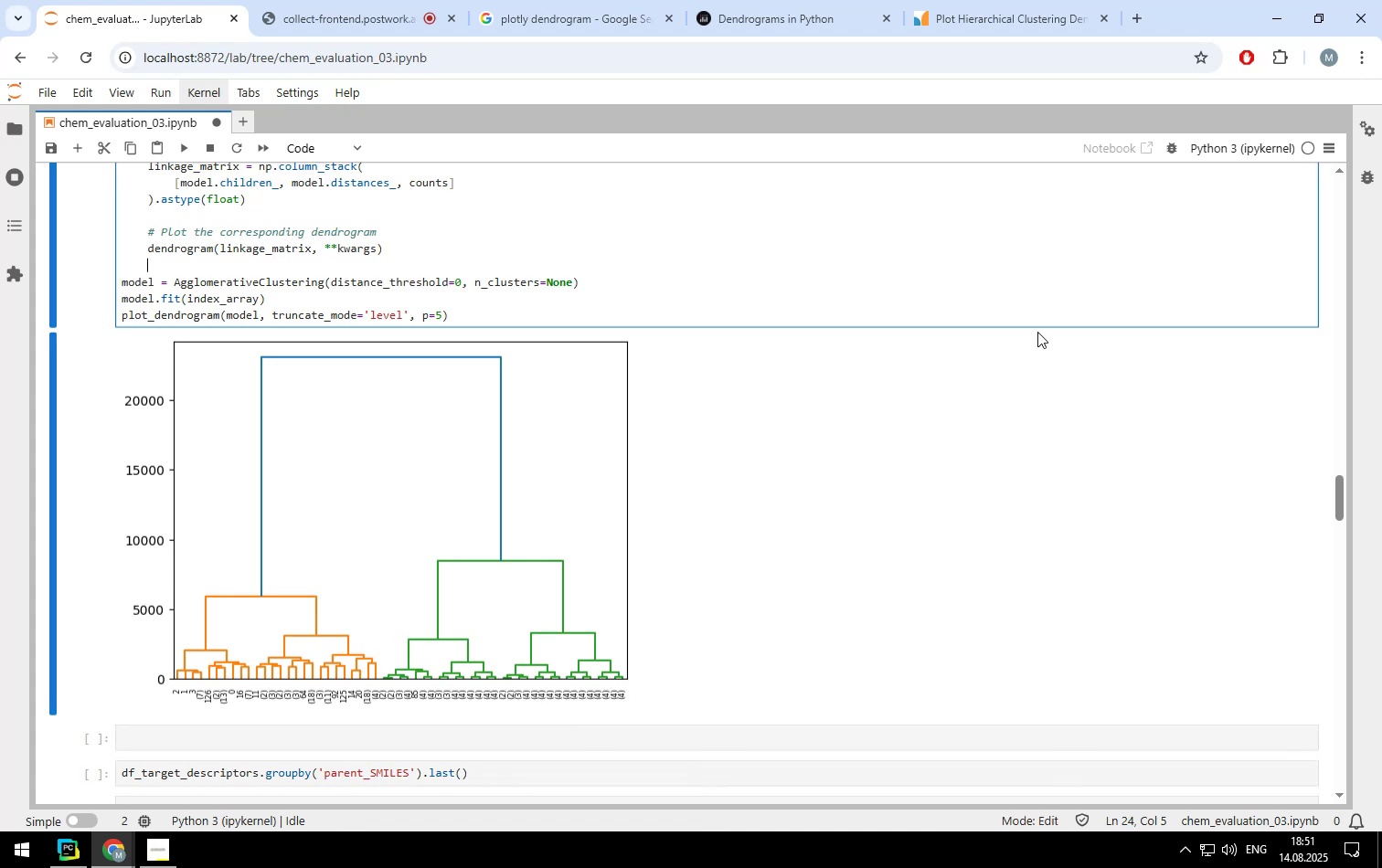 
scroll: coordinate [1274, 315], scroll_direction: up, amount: 4.0
 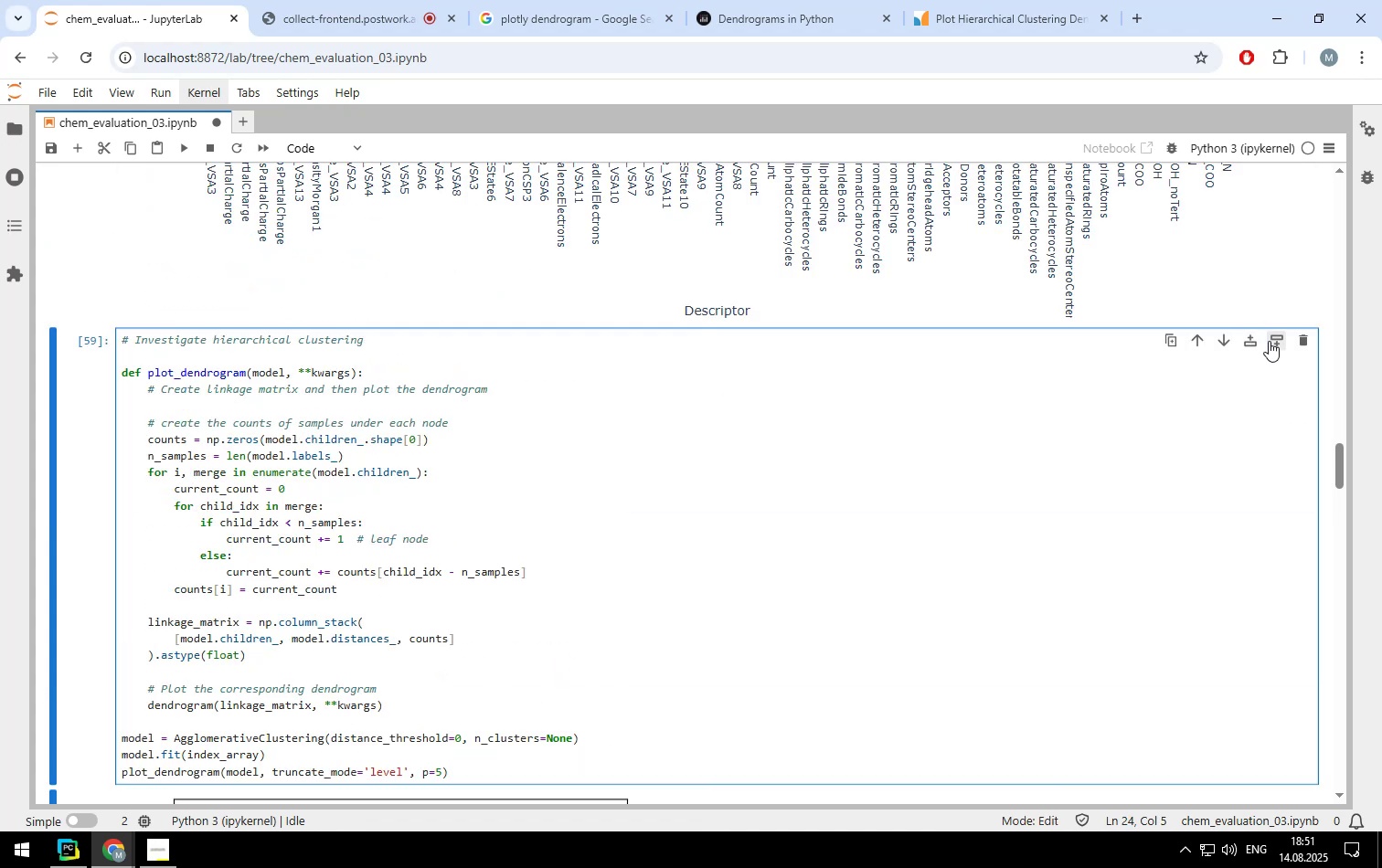 
left_click([1269, 341])
 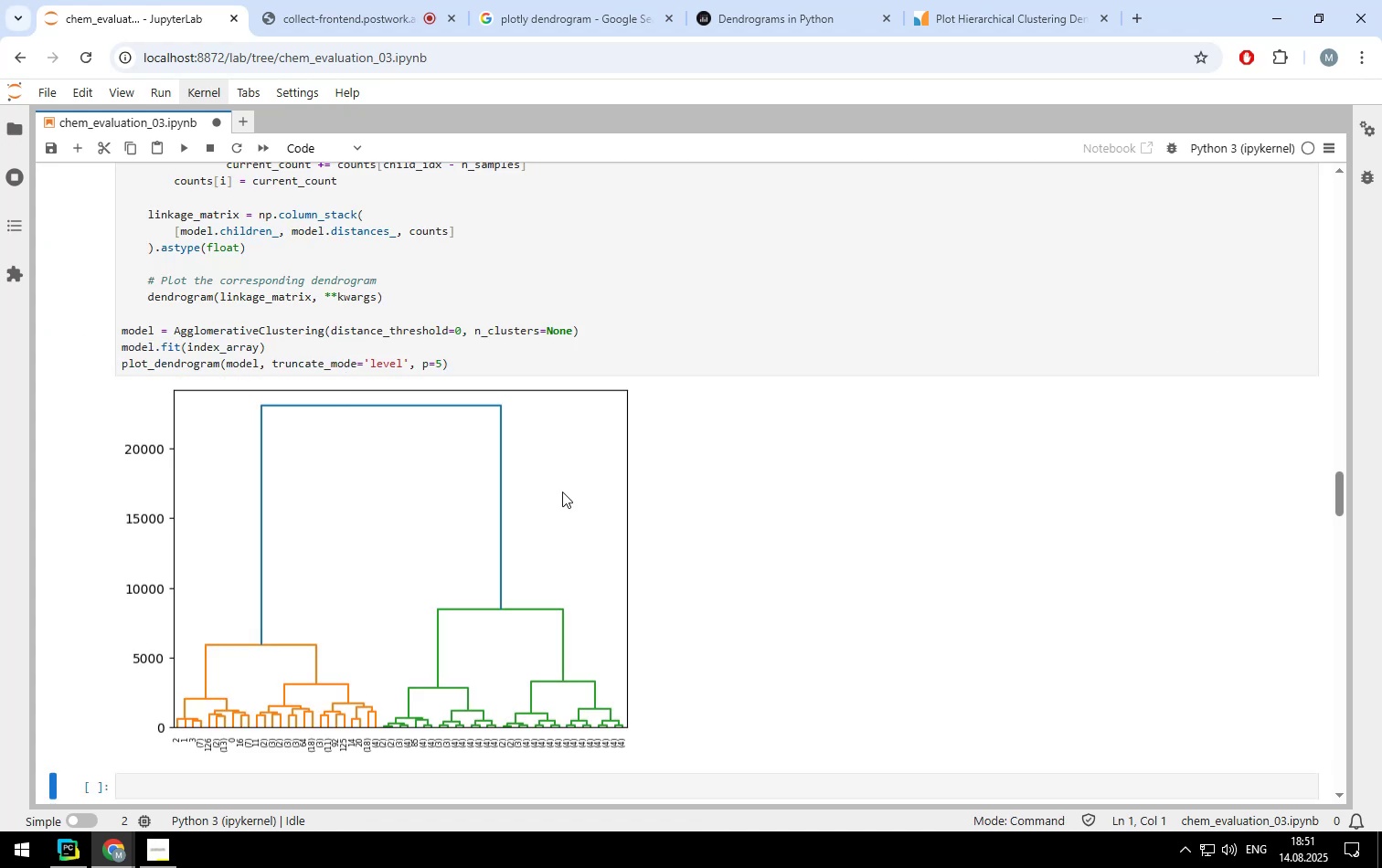 
scroll: coordinate [458, 491], scroll_direction: down, amount: 3.0
 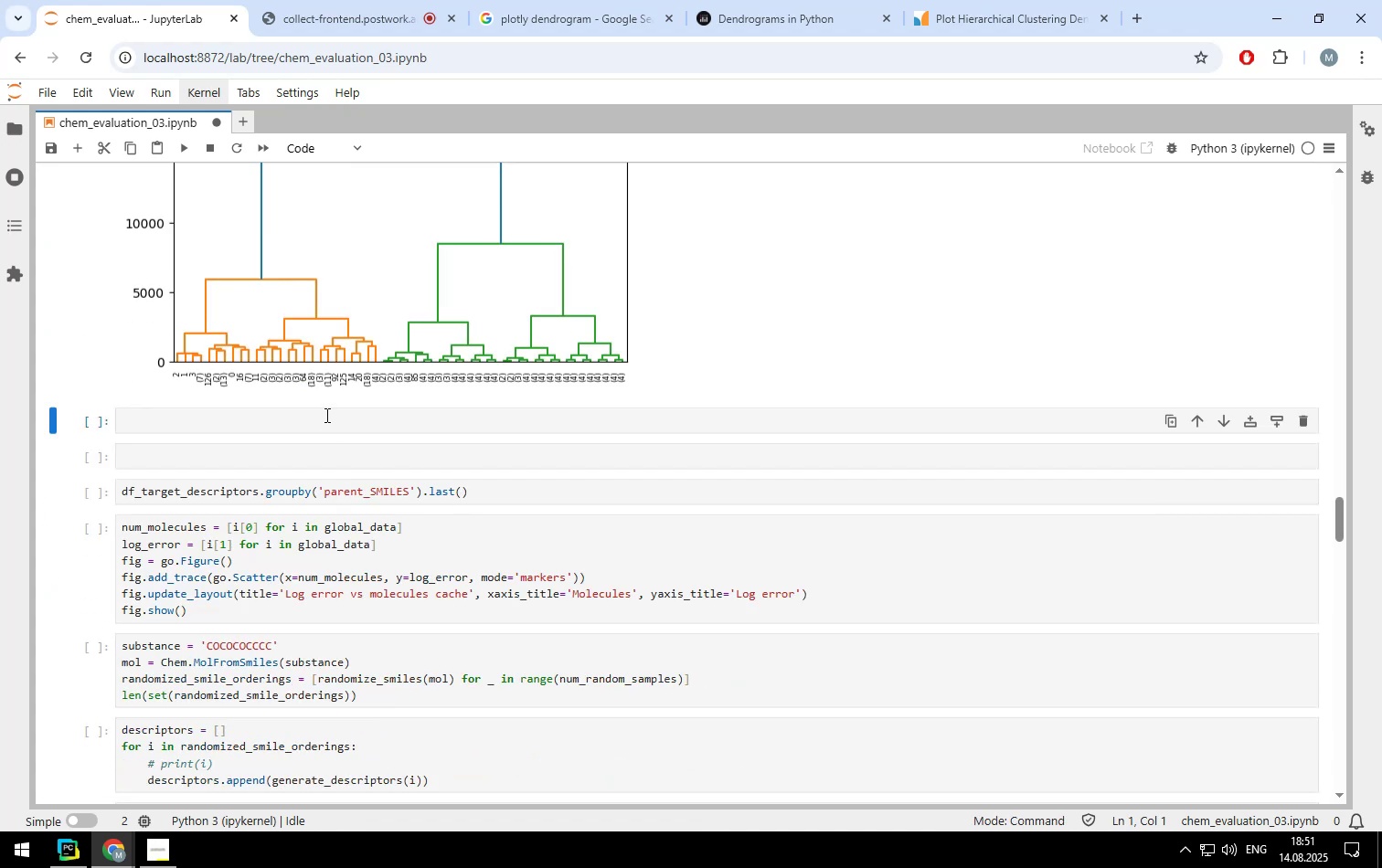 
left_click([325, 414])
 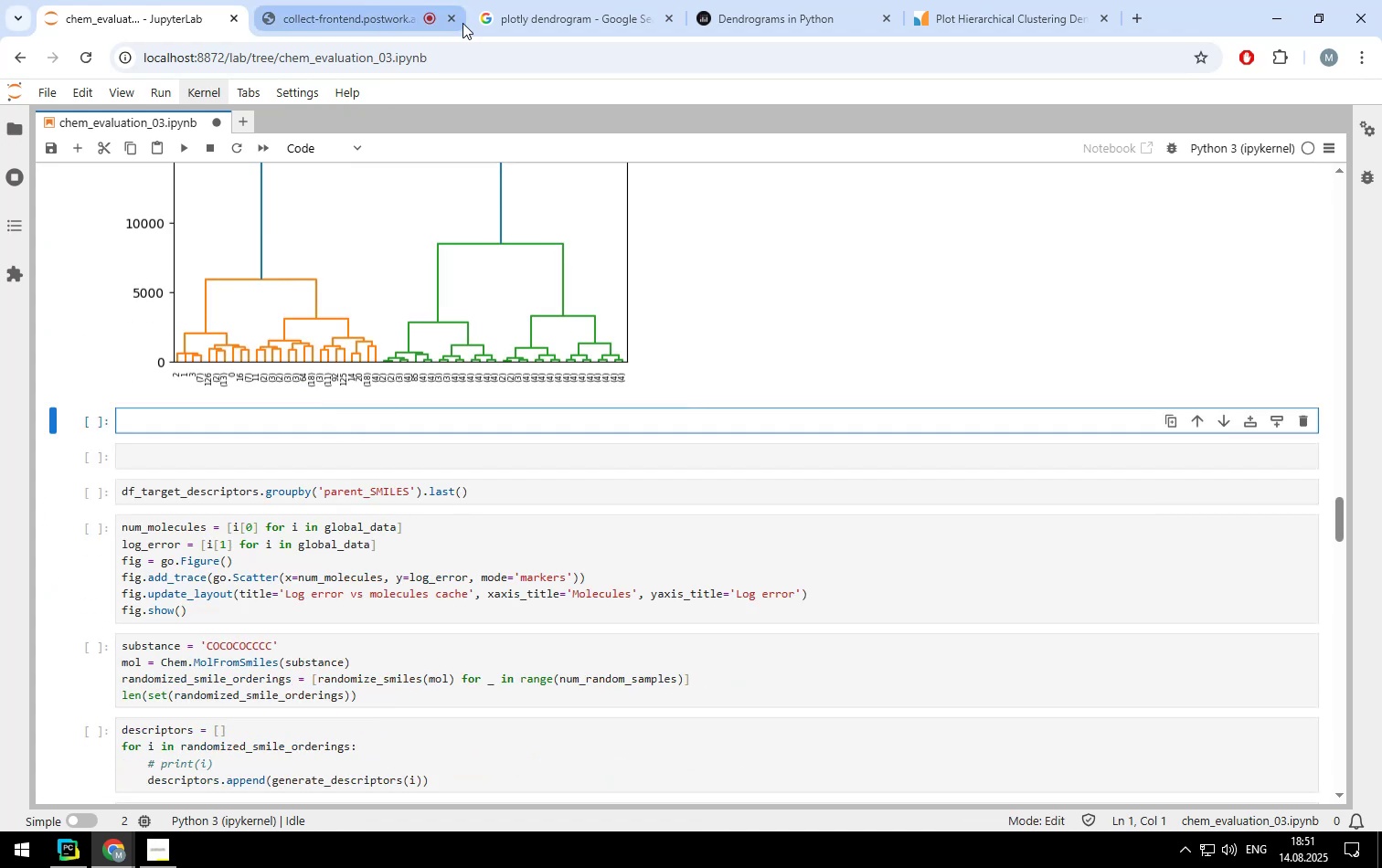 
left_click([543, 13])
 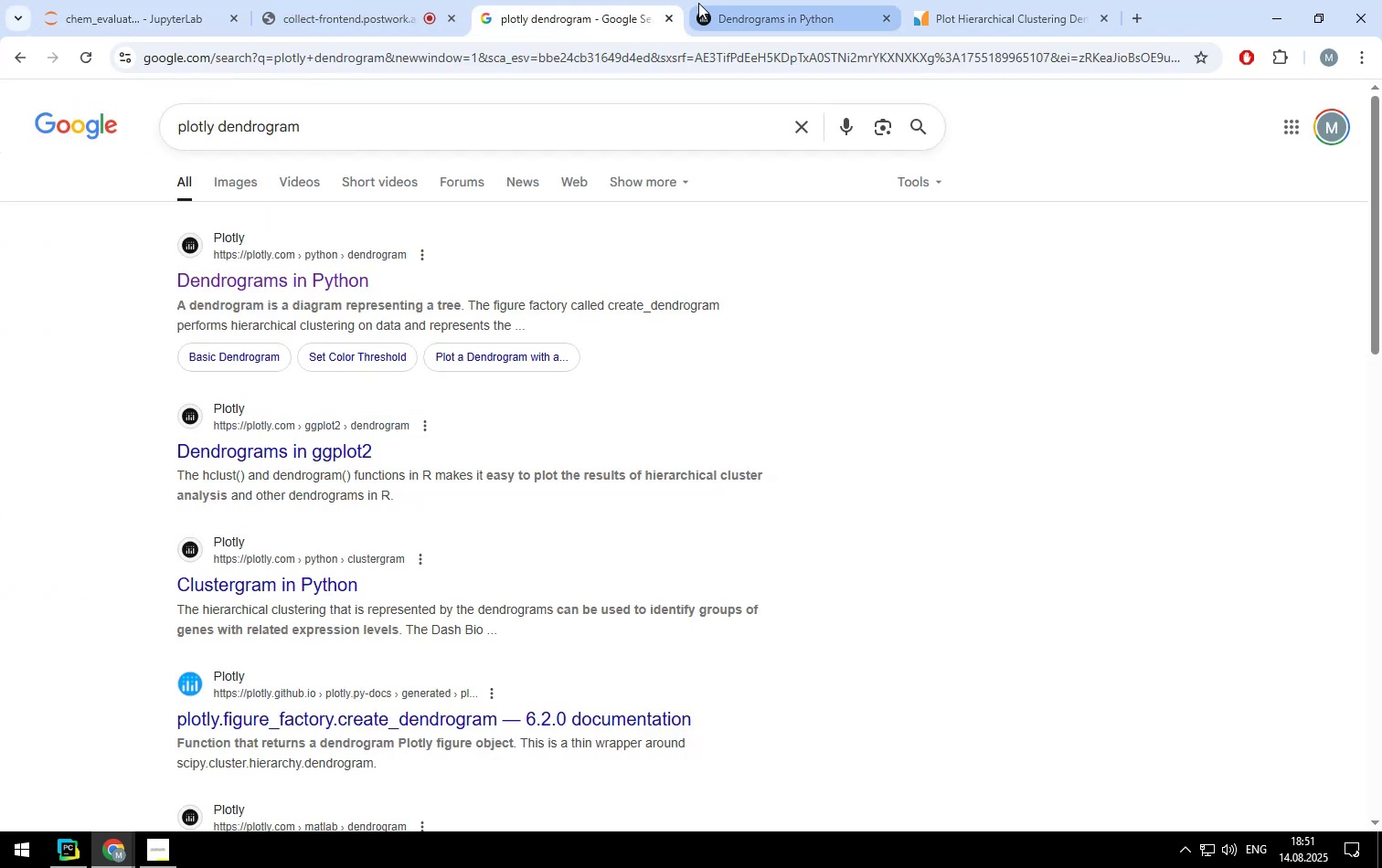 
left_click([716, 9])
 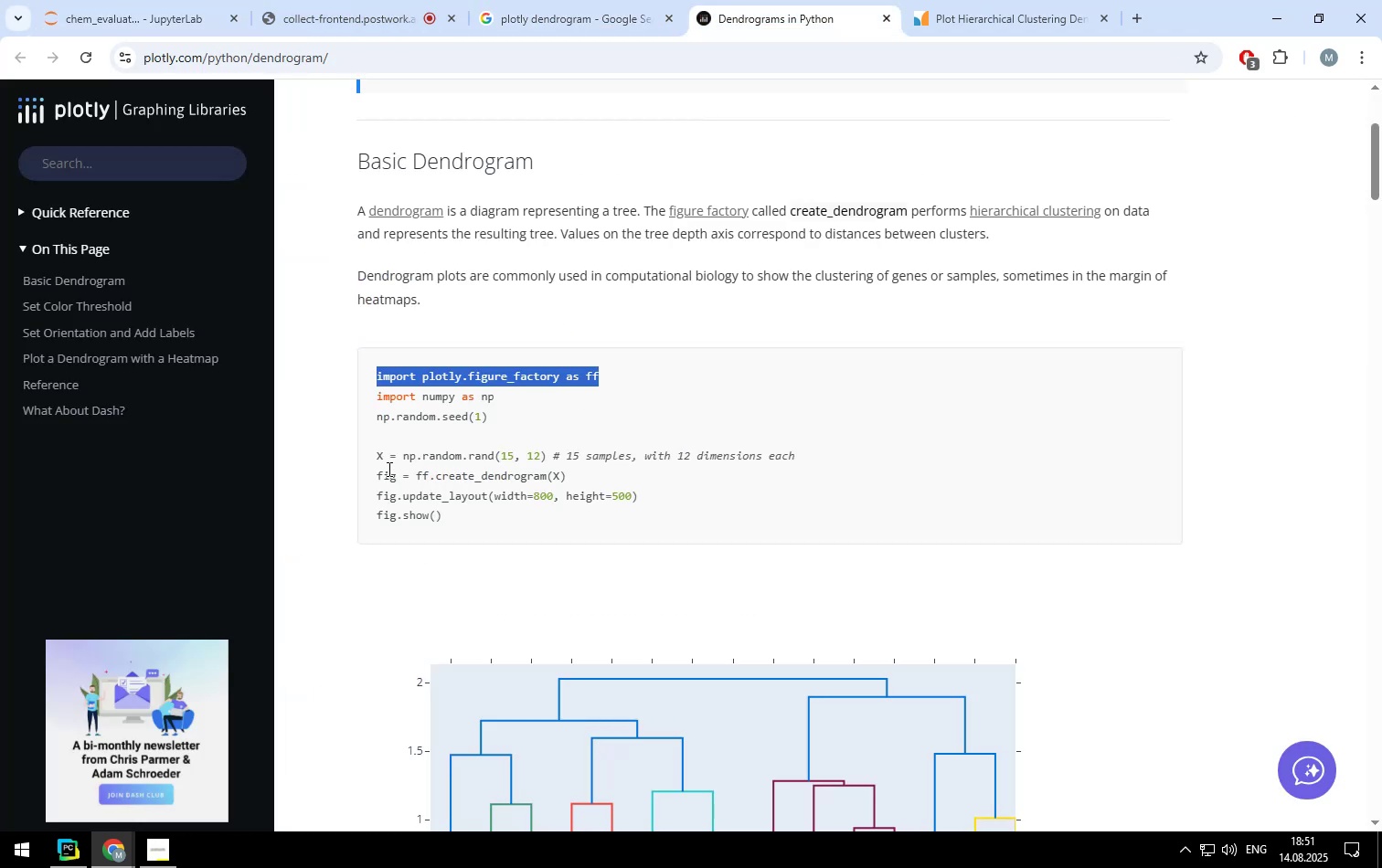 
left_click_drag(start_coordinate=[376, 471], to_coordinate=[451, 528])
 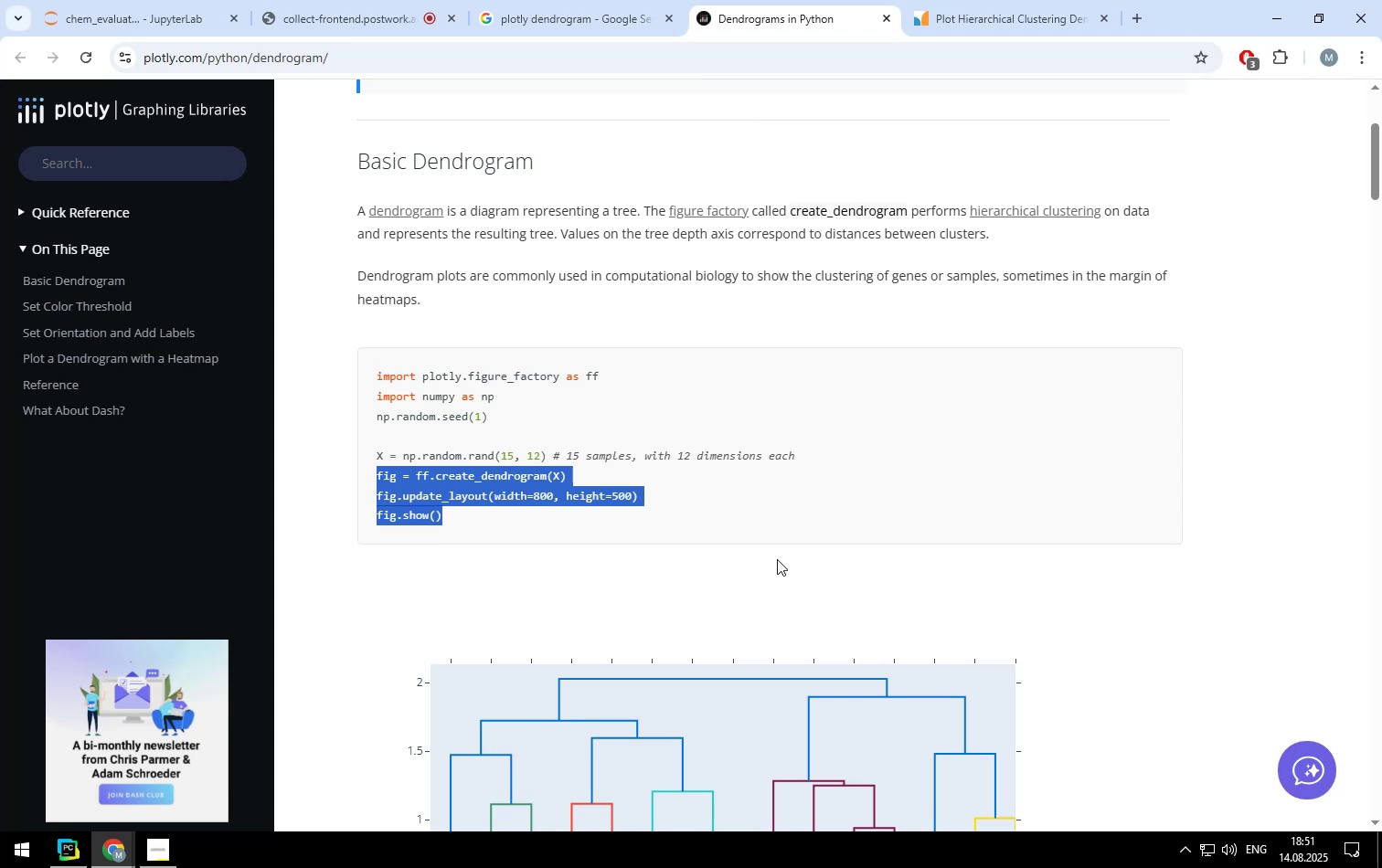 
key(Control+C)
 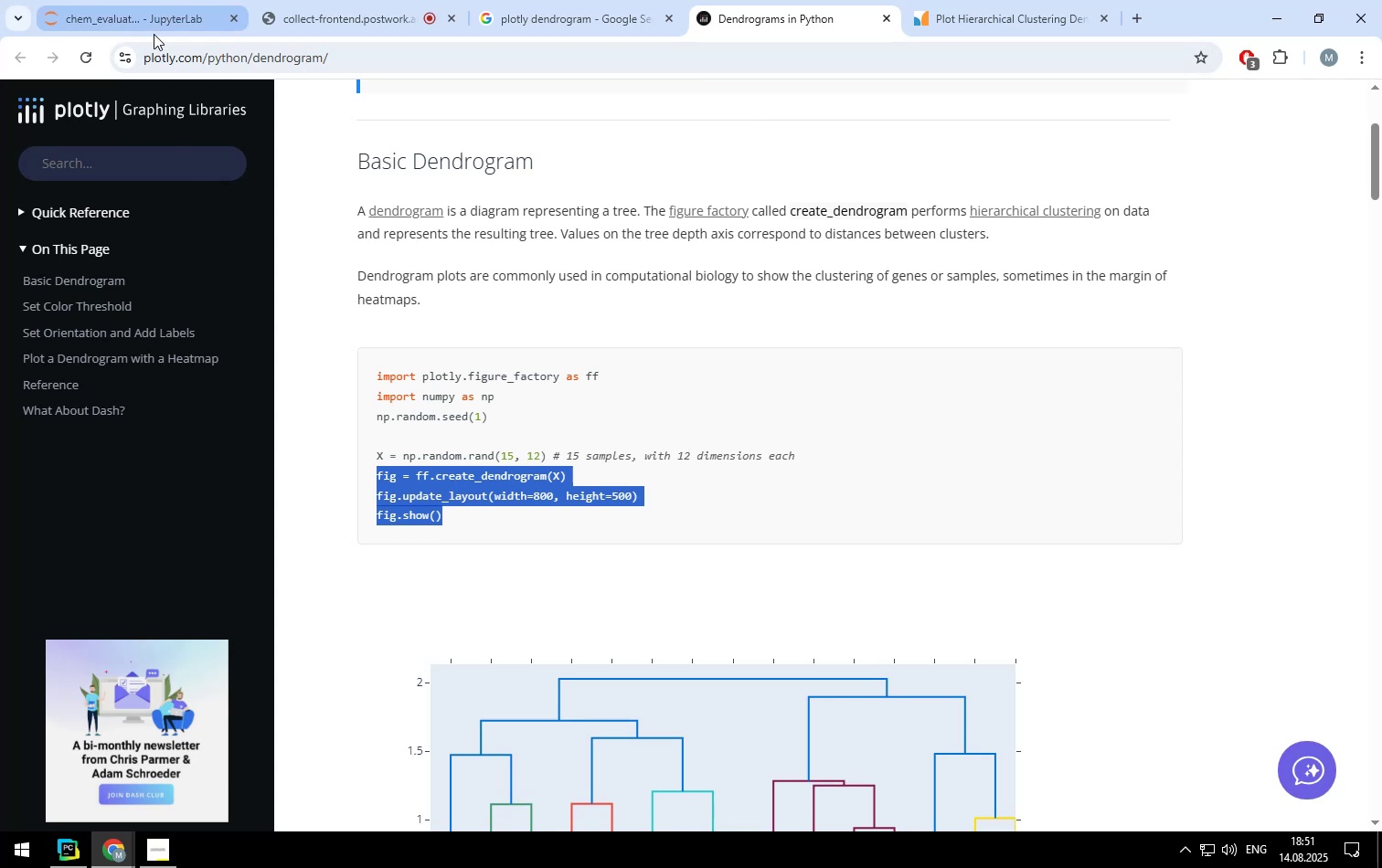 
left_click([154, 26])
 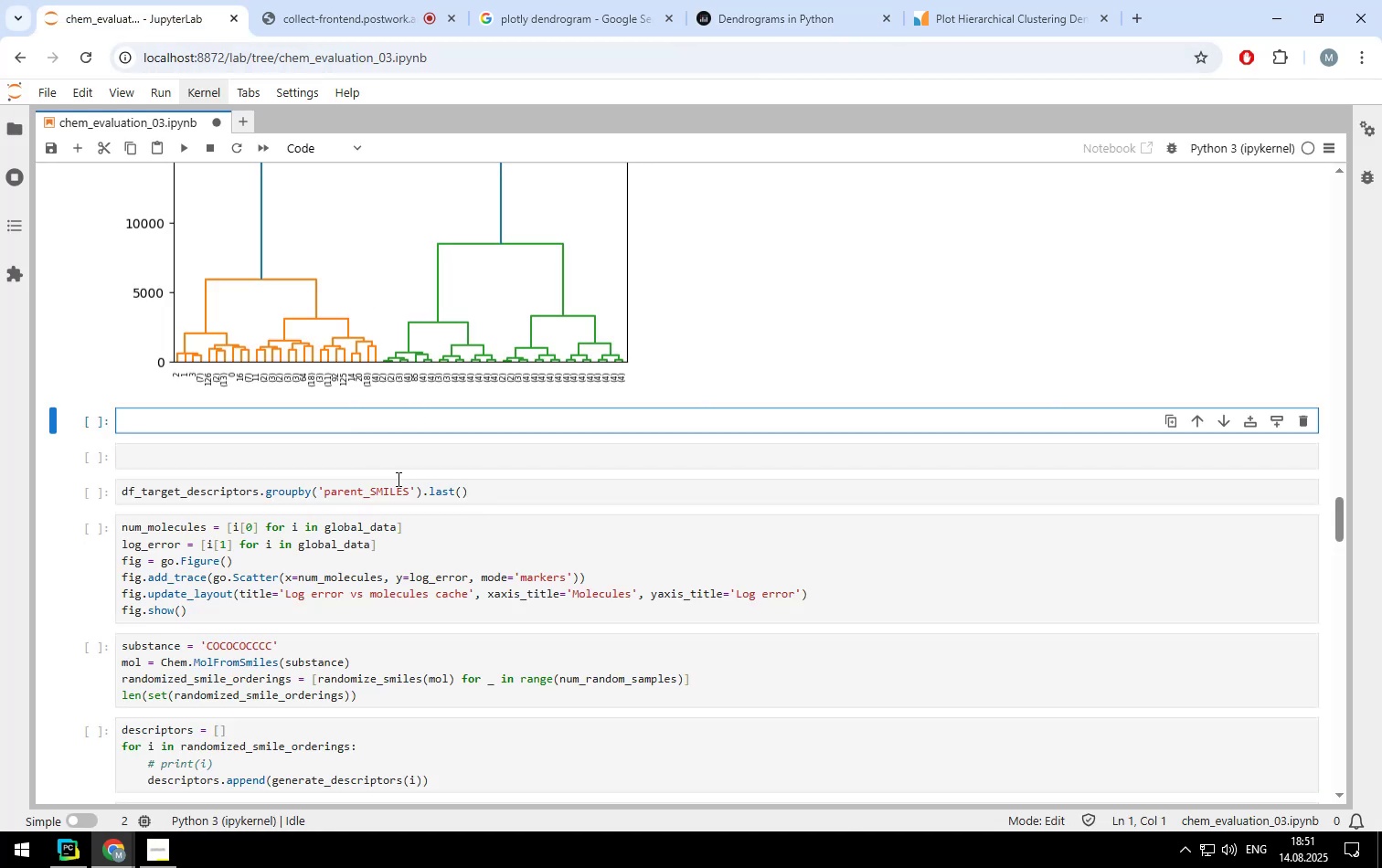 
key(Control+ControlLeft)
 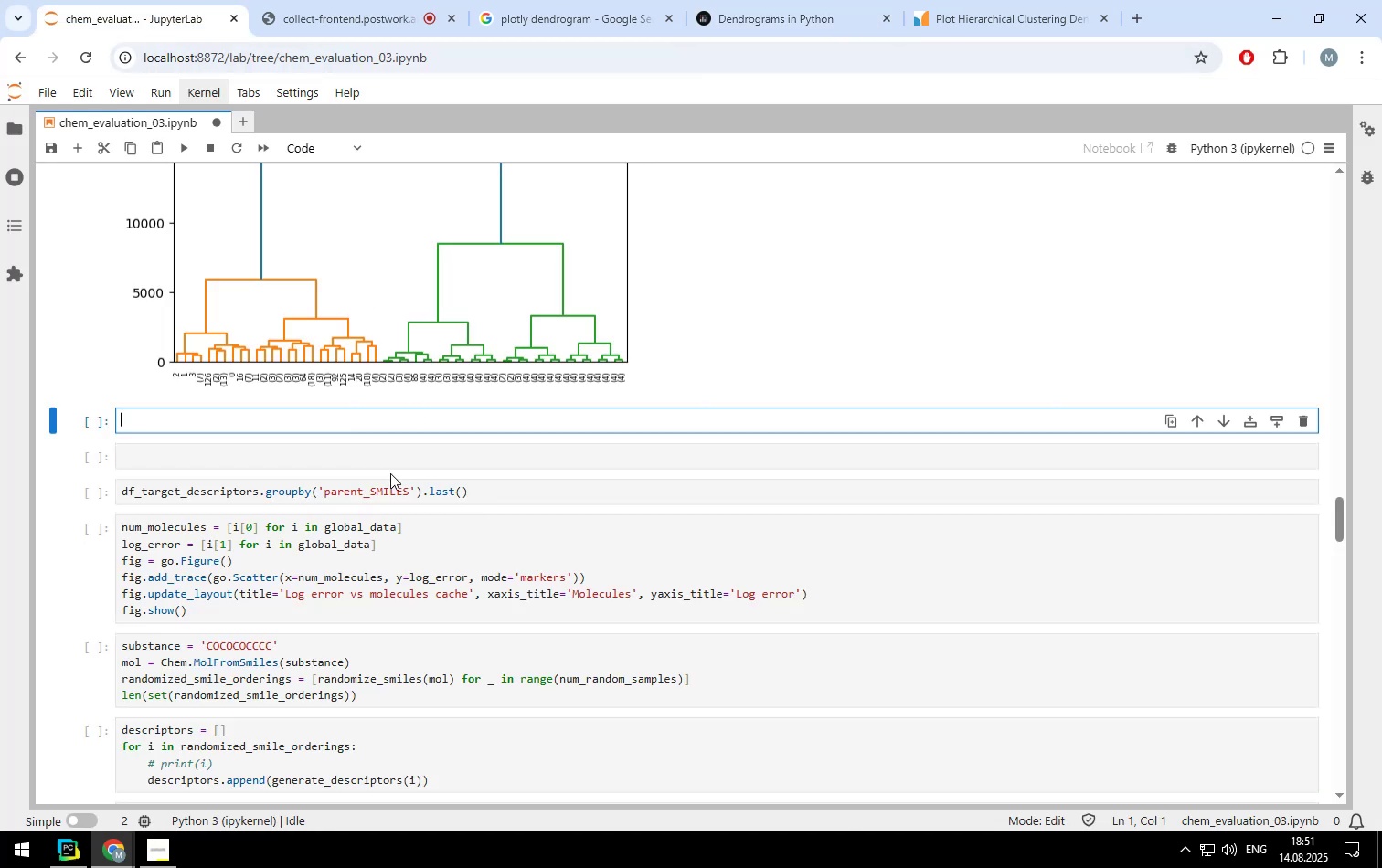 
key(Control+V)
 